 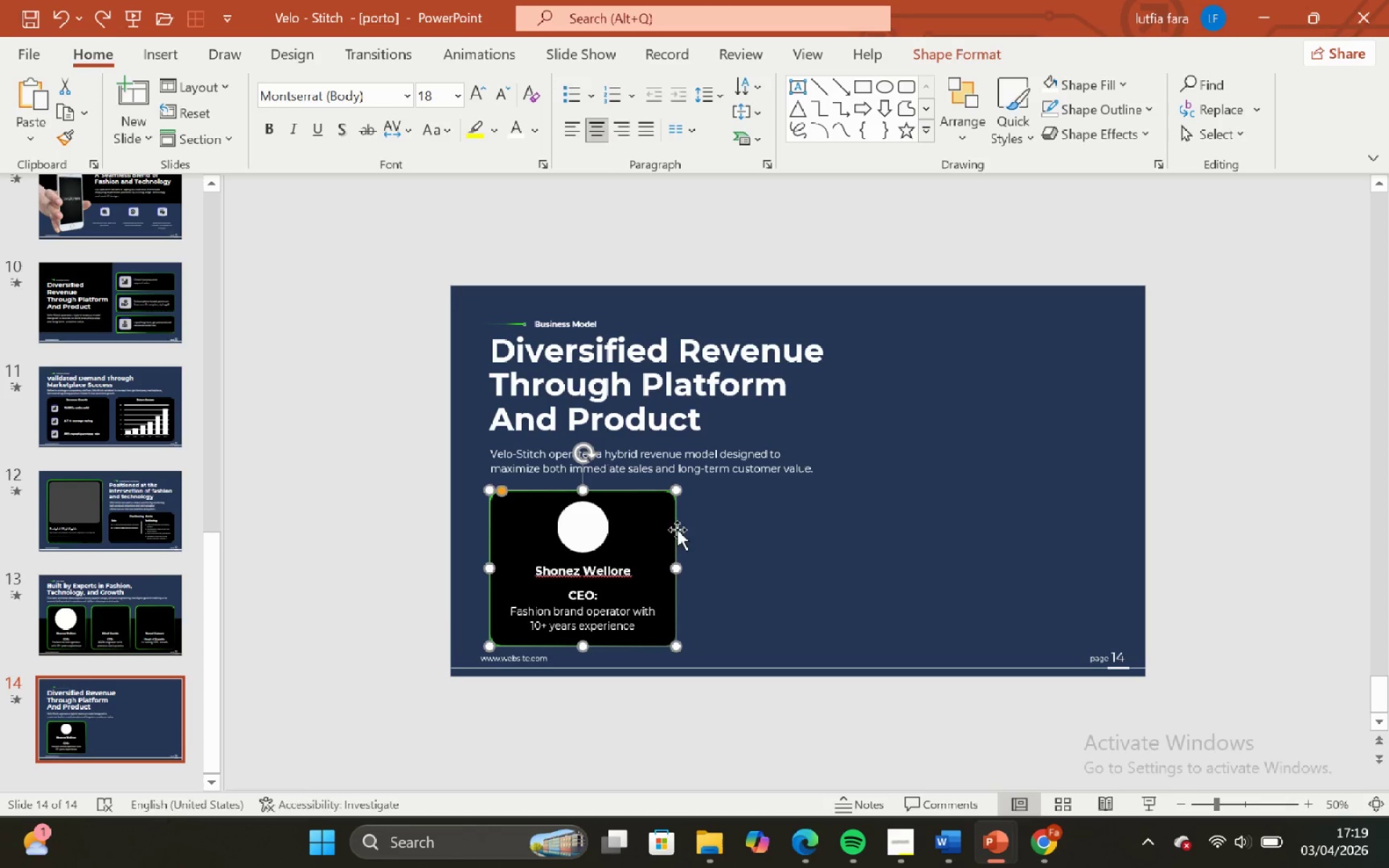 
left_click([700, 539])
 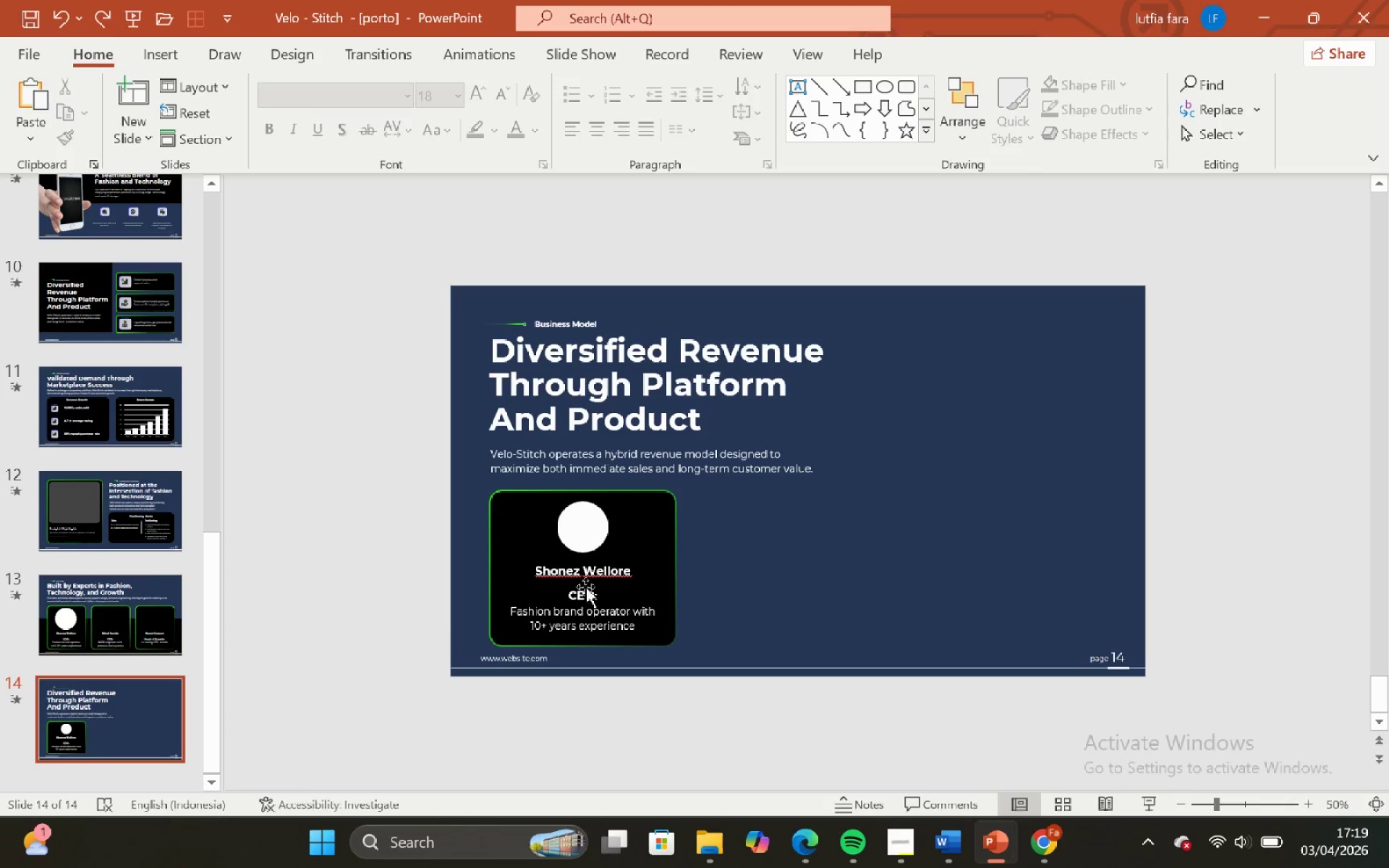 
left_click_drag(start_coordinate=[405, 454], to_coordinate=[755, 740])
 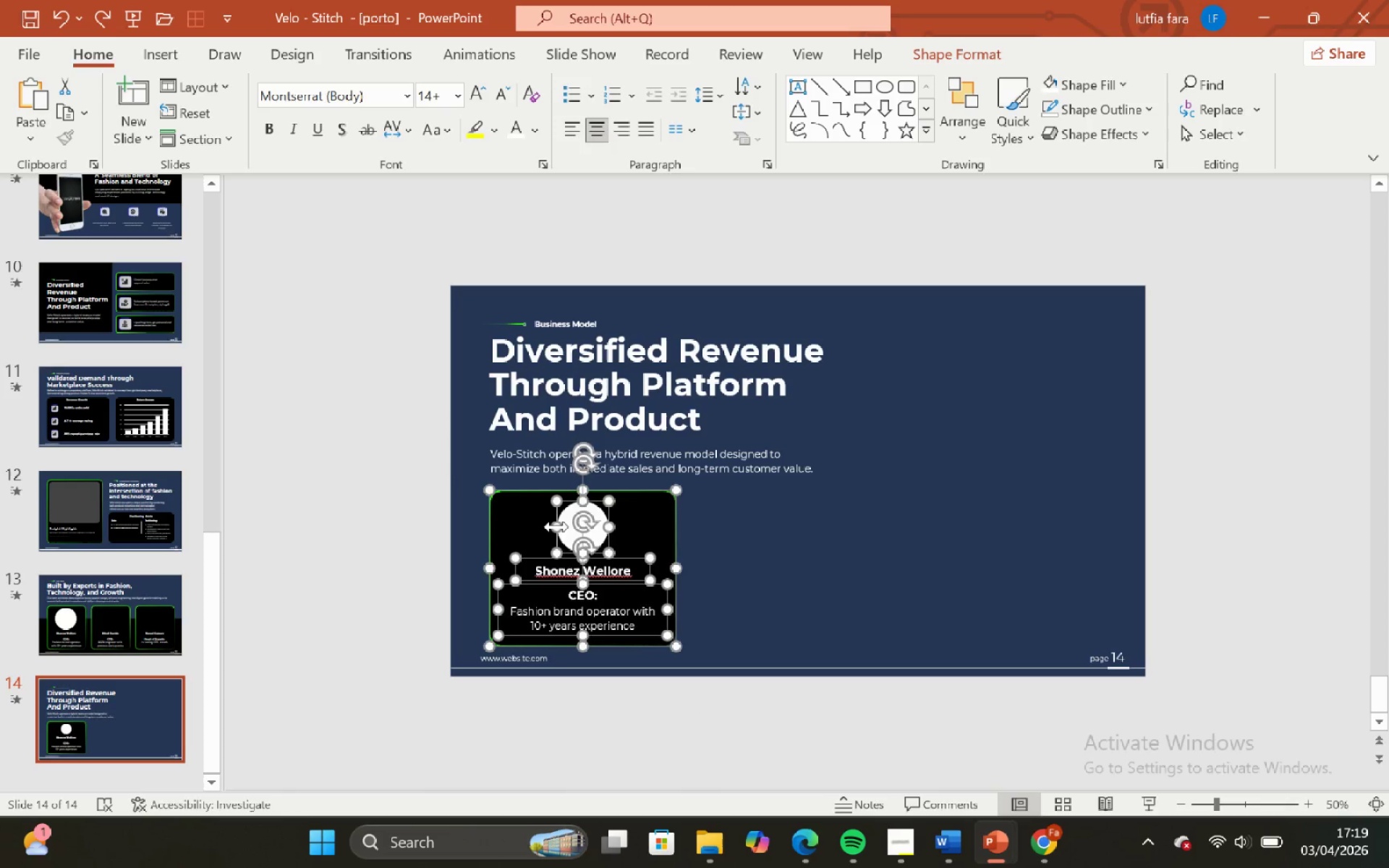 
key(Backspace)
 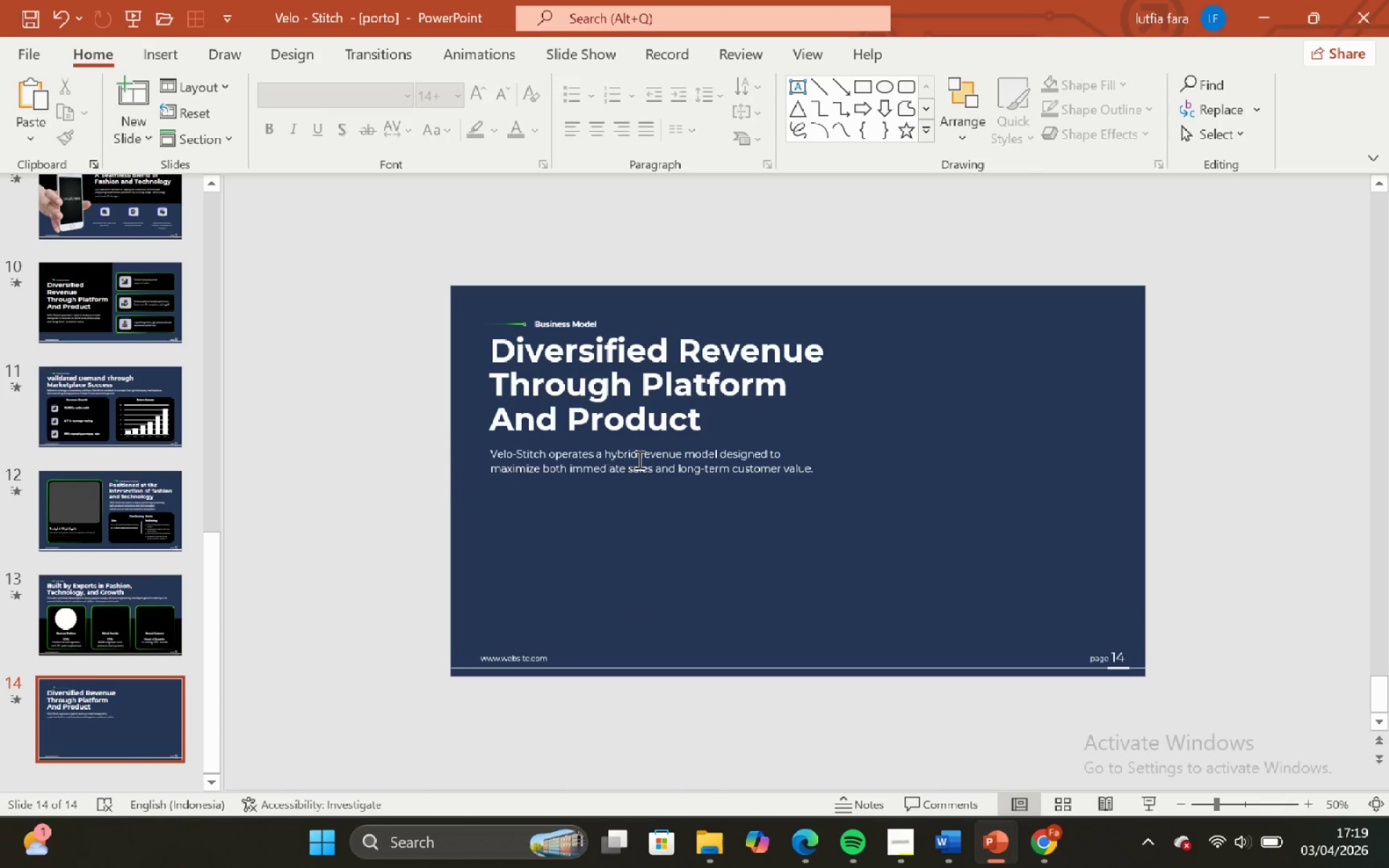 
left_click([642, 467])
 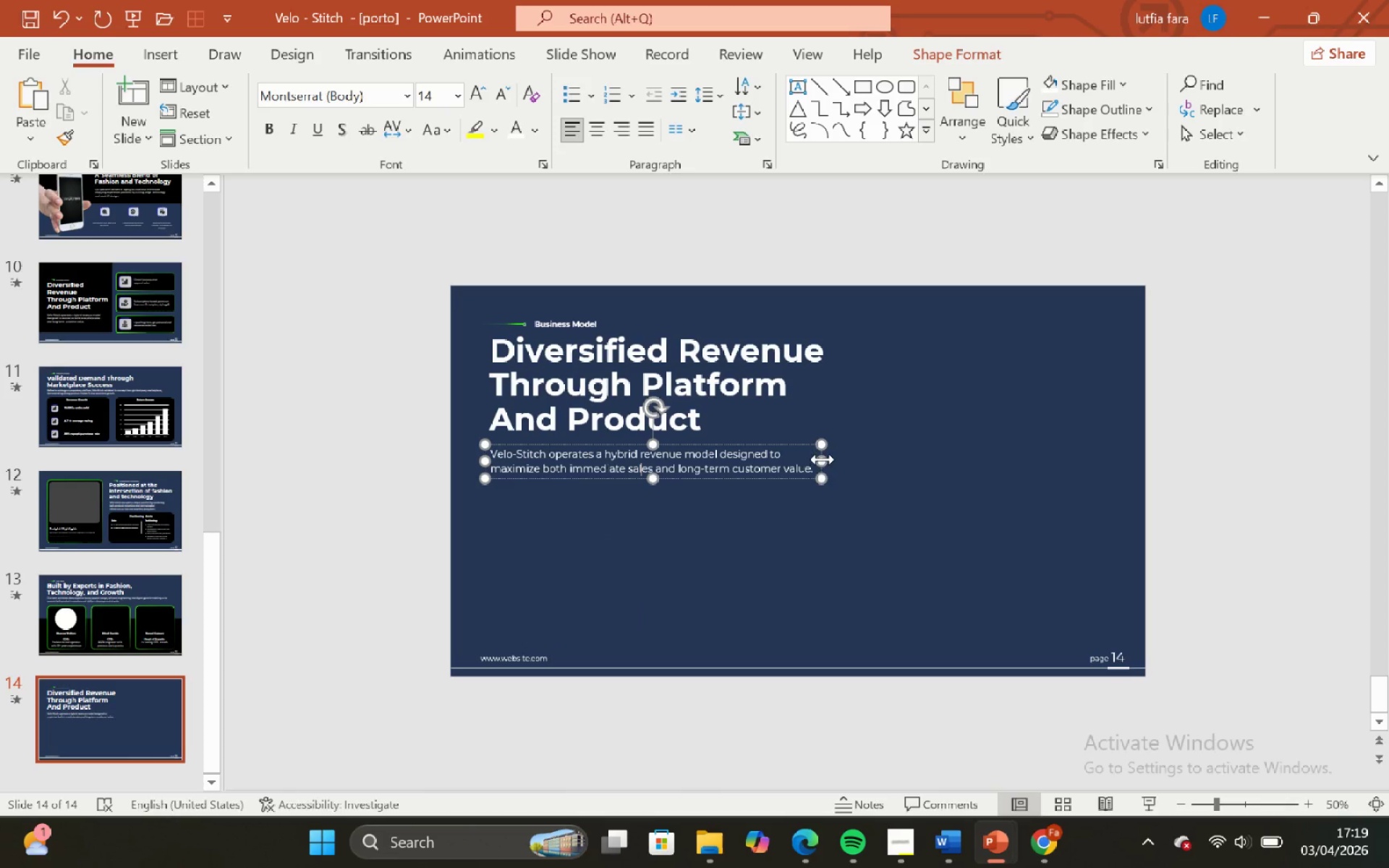 
left_click_drag(start_coordinate=[823, 459], to_coordinate=[634, 496])
 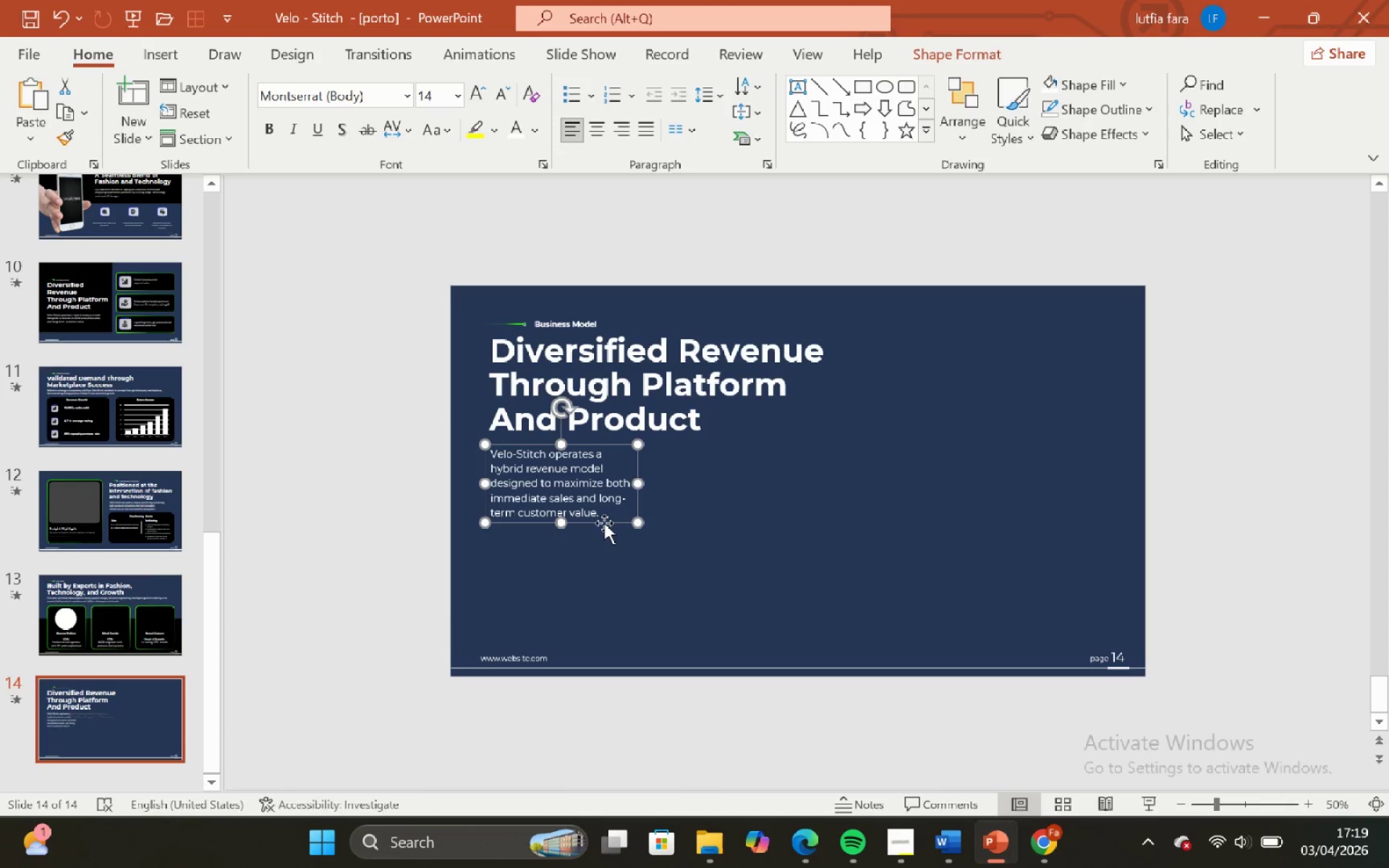 
hold_key(key=ShiftLeft, duration=1.44)
 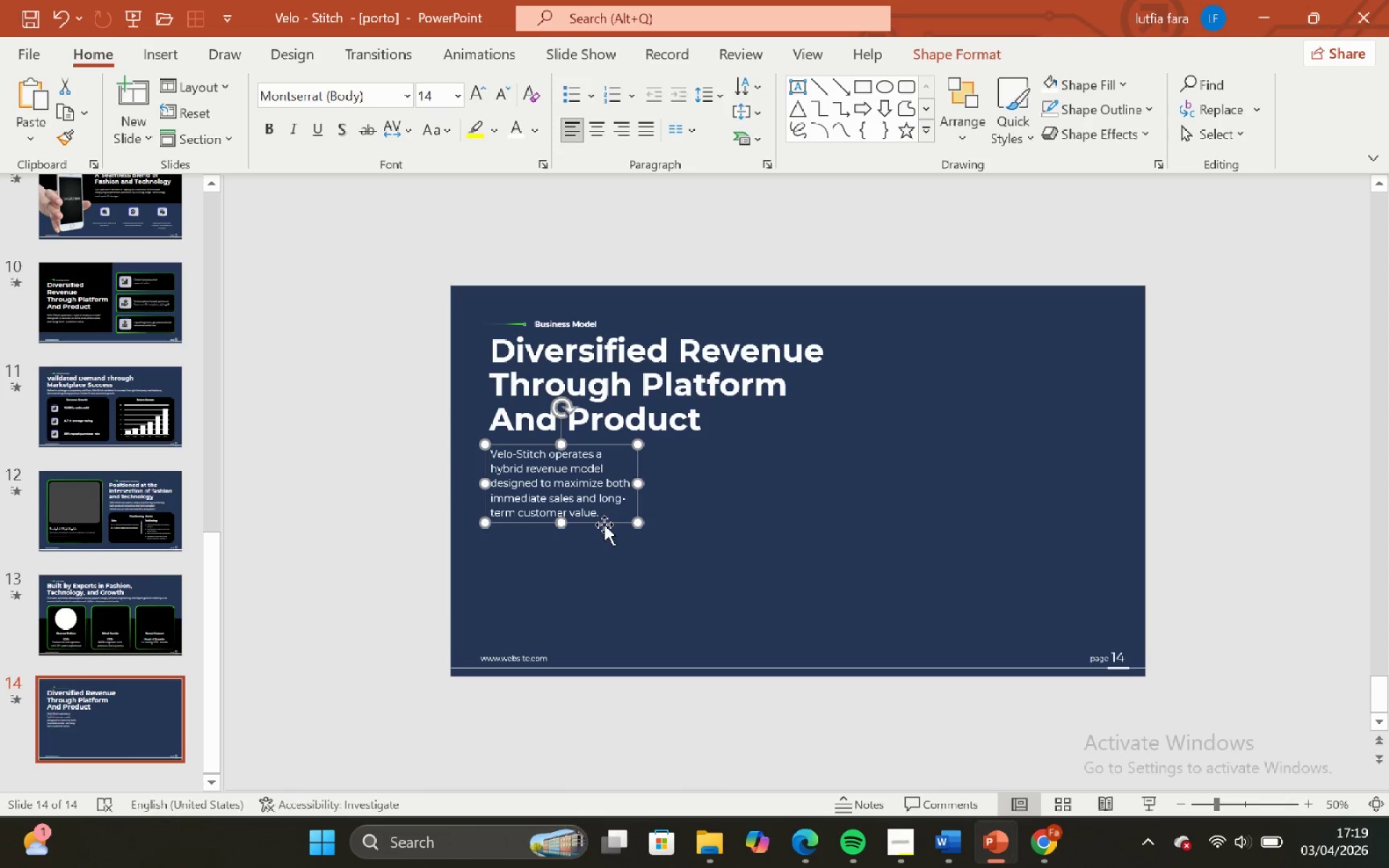 
hold_key(key=ShiftLeft, duration=1.06)
left_click_drag(start_coordinate=[604, 524], to_coordinate=[610, 576])
 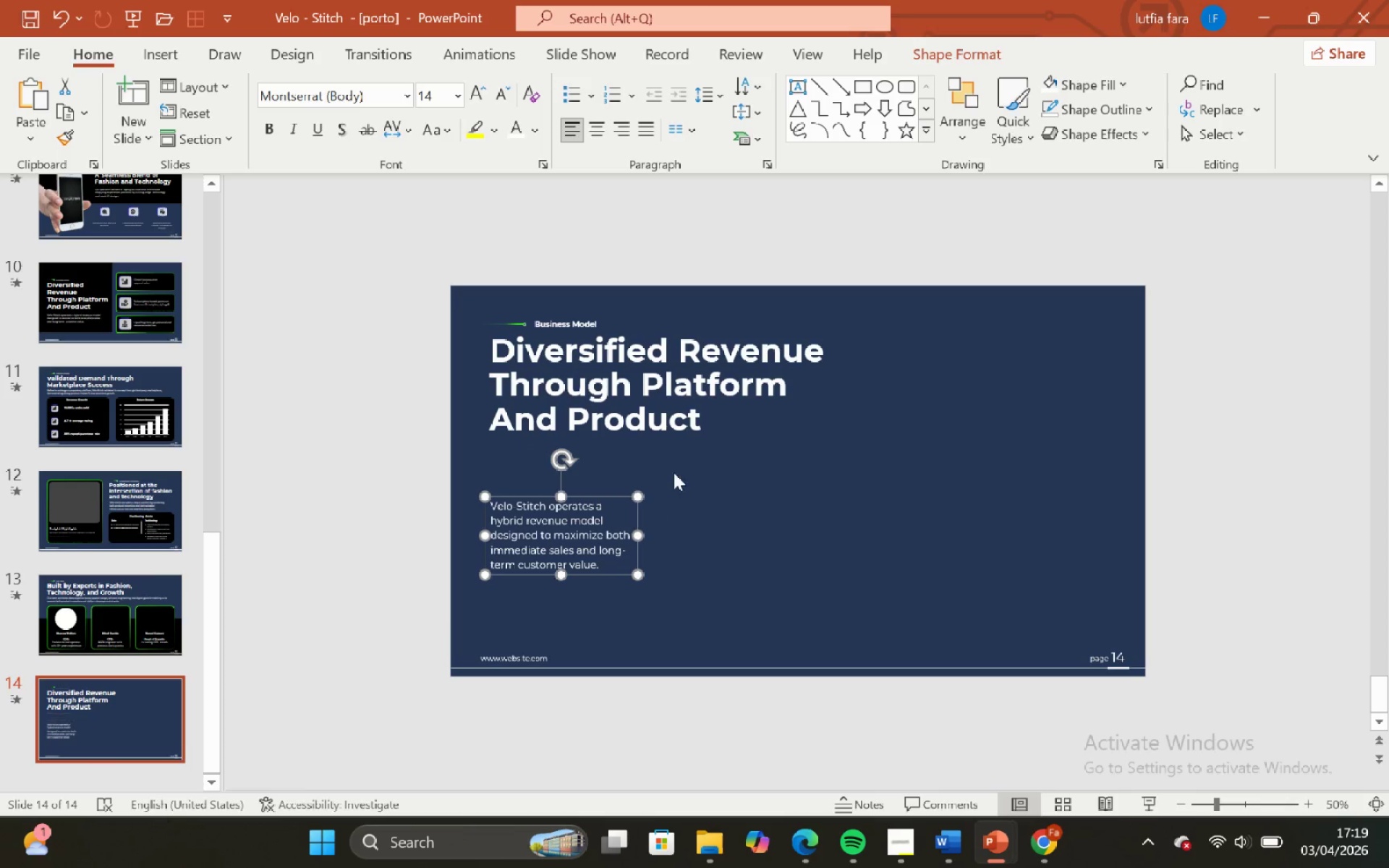 
left_click([696, 414])
 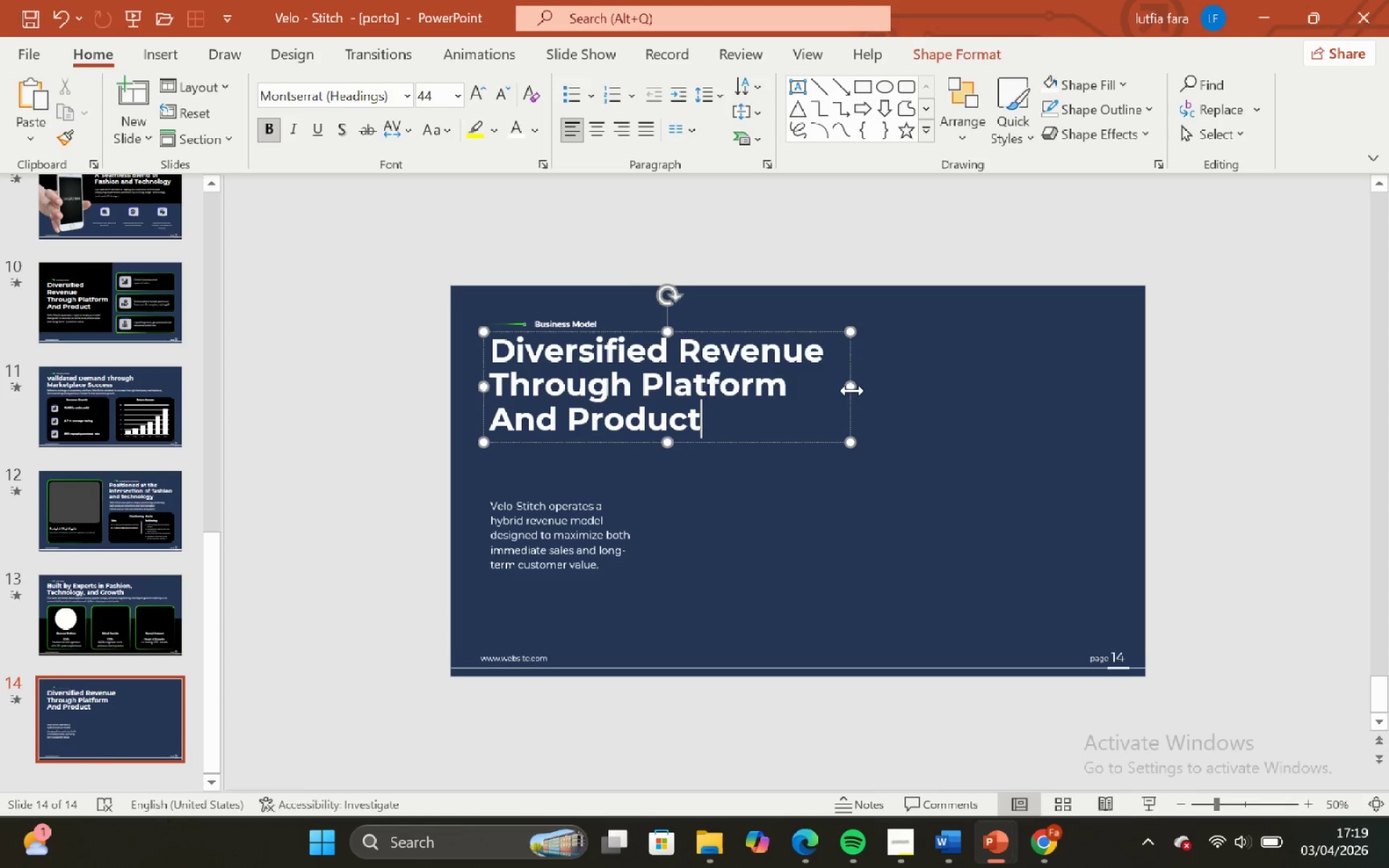 
left_click_drag(start_coordinate=[854, 390], to_coordinate=[777, 409])
 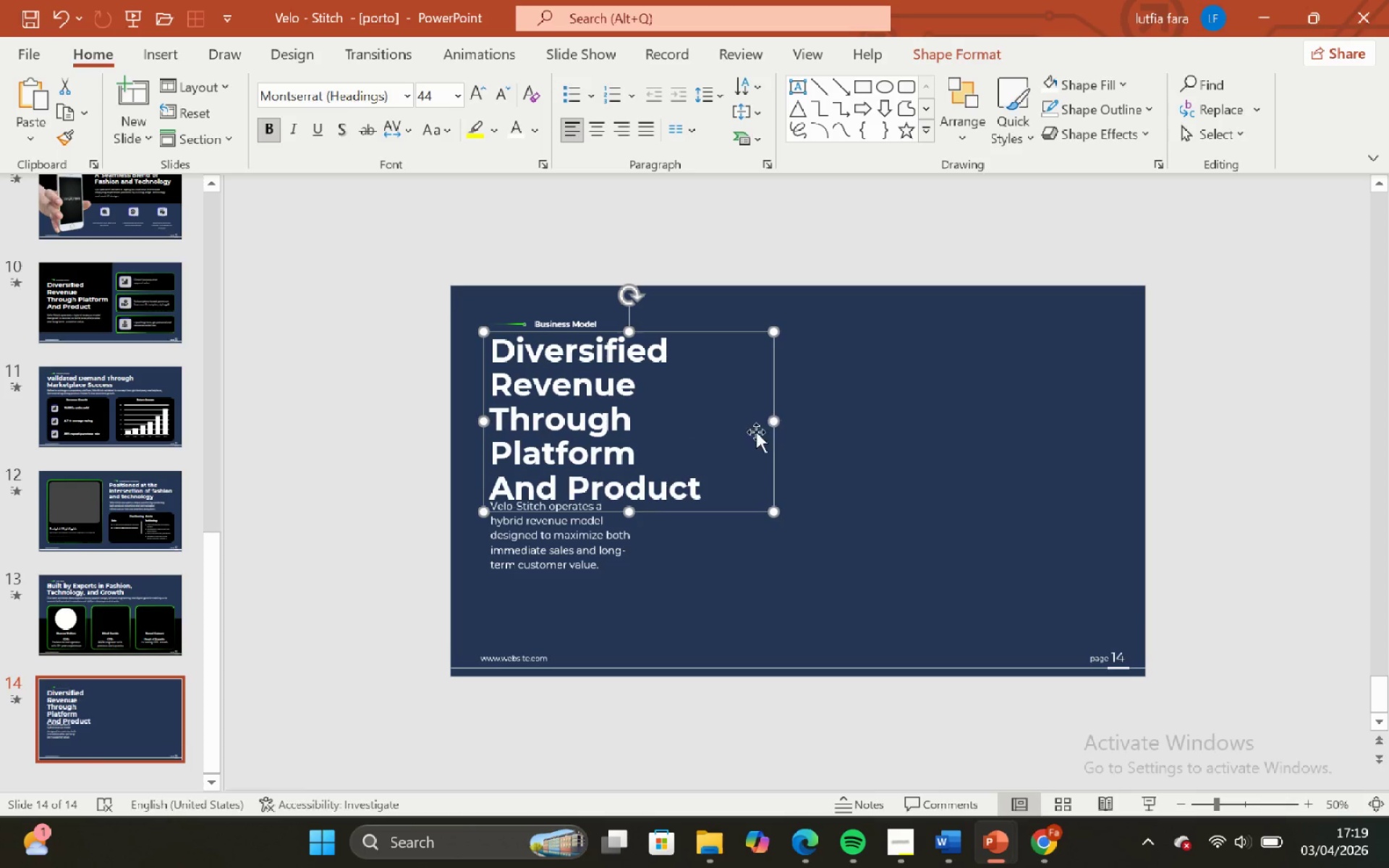 
hold_key(key=ShiftLeft, duration=4.25)
 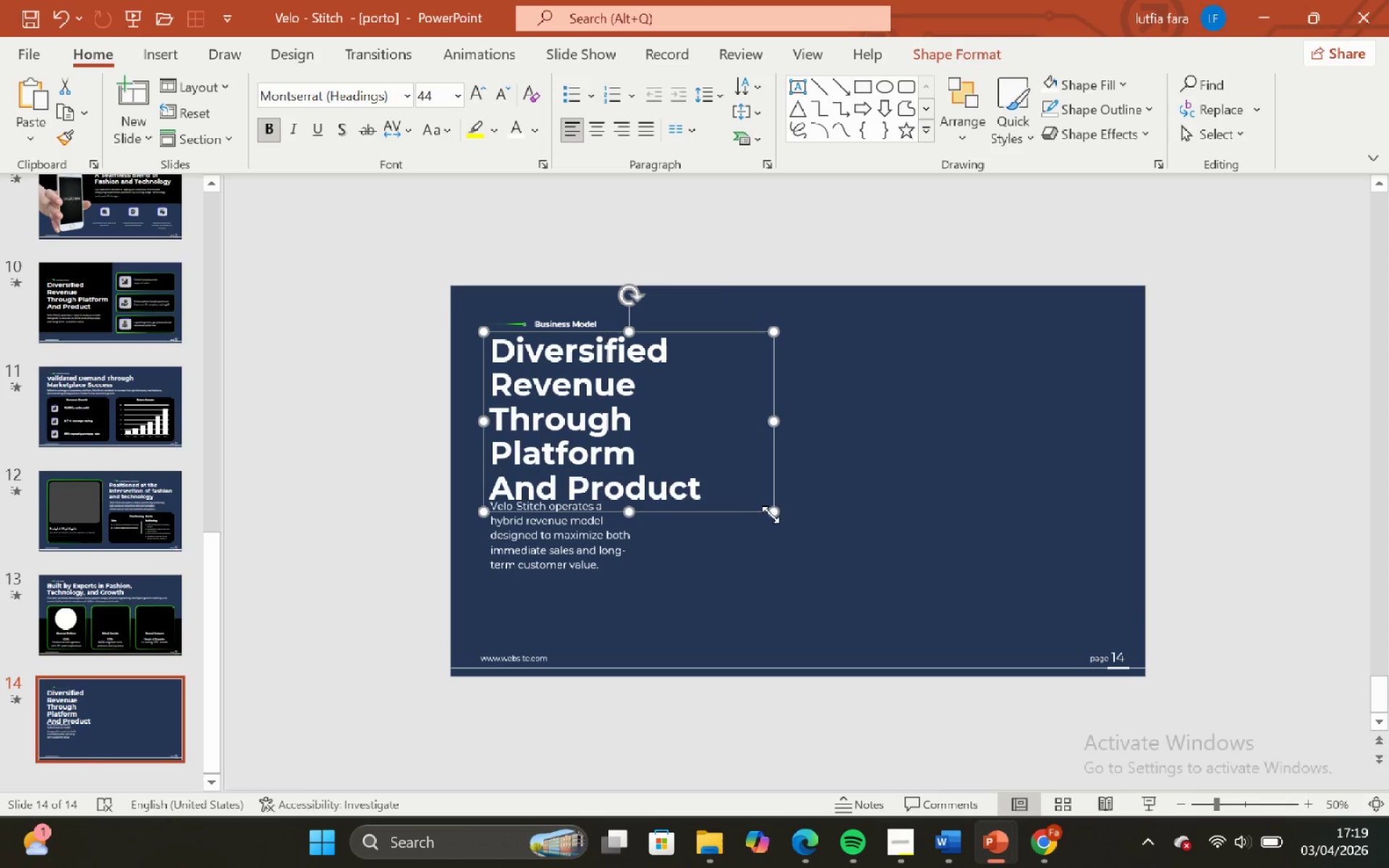 
left_click([782, 546])
 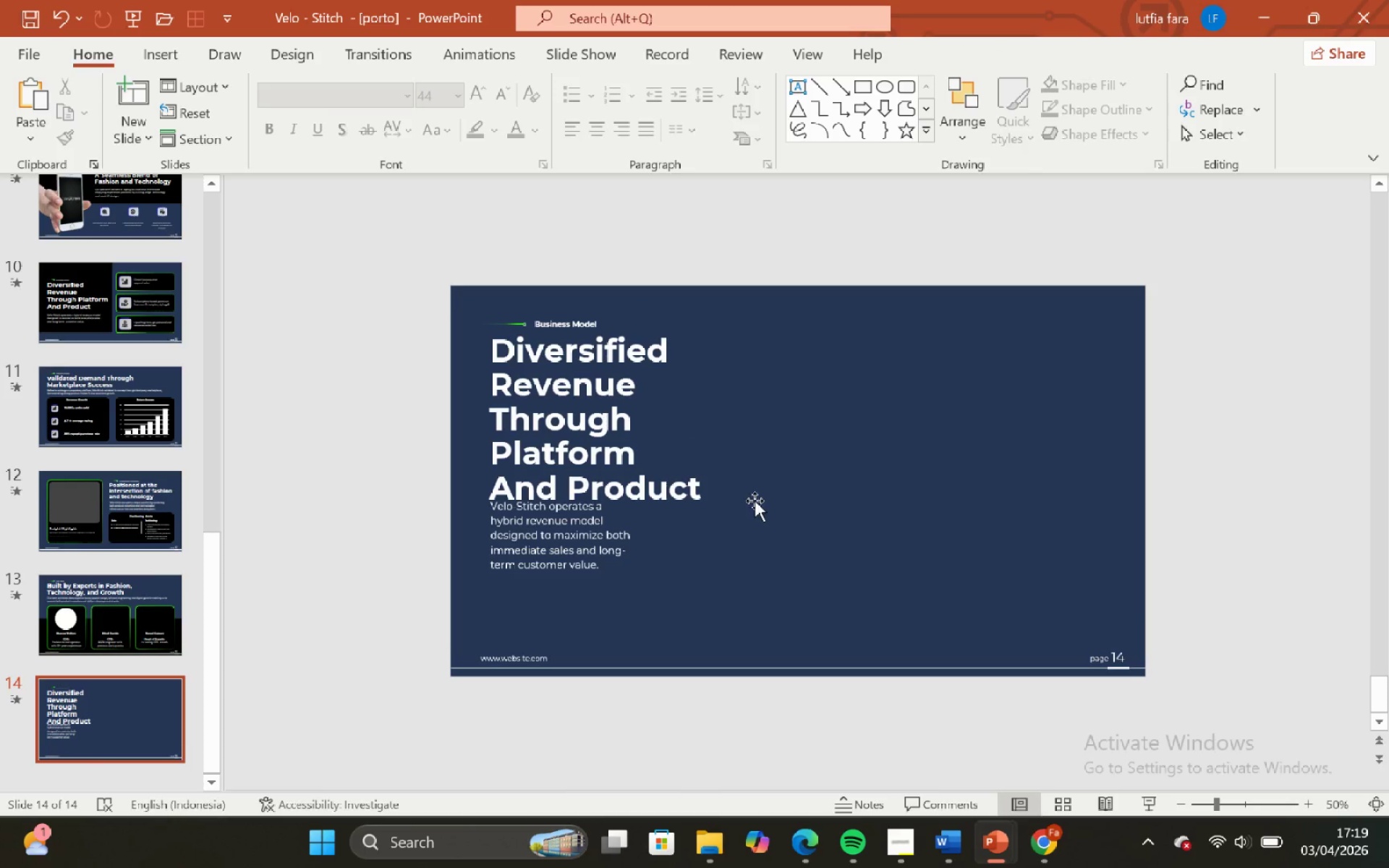 
left_click([755, 501])
 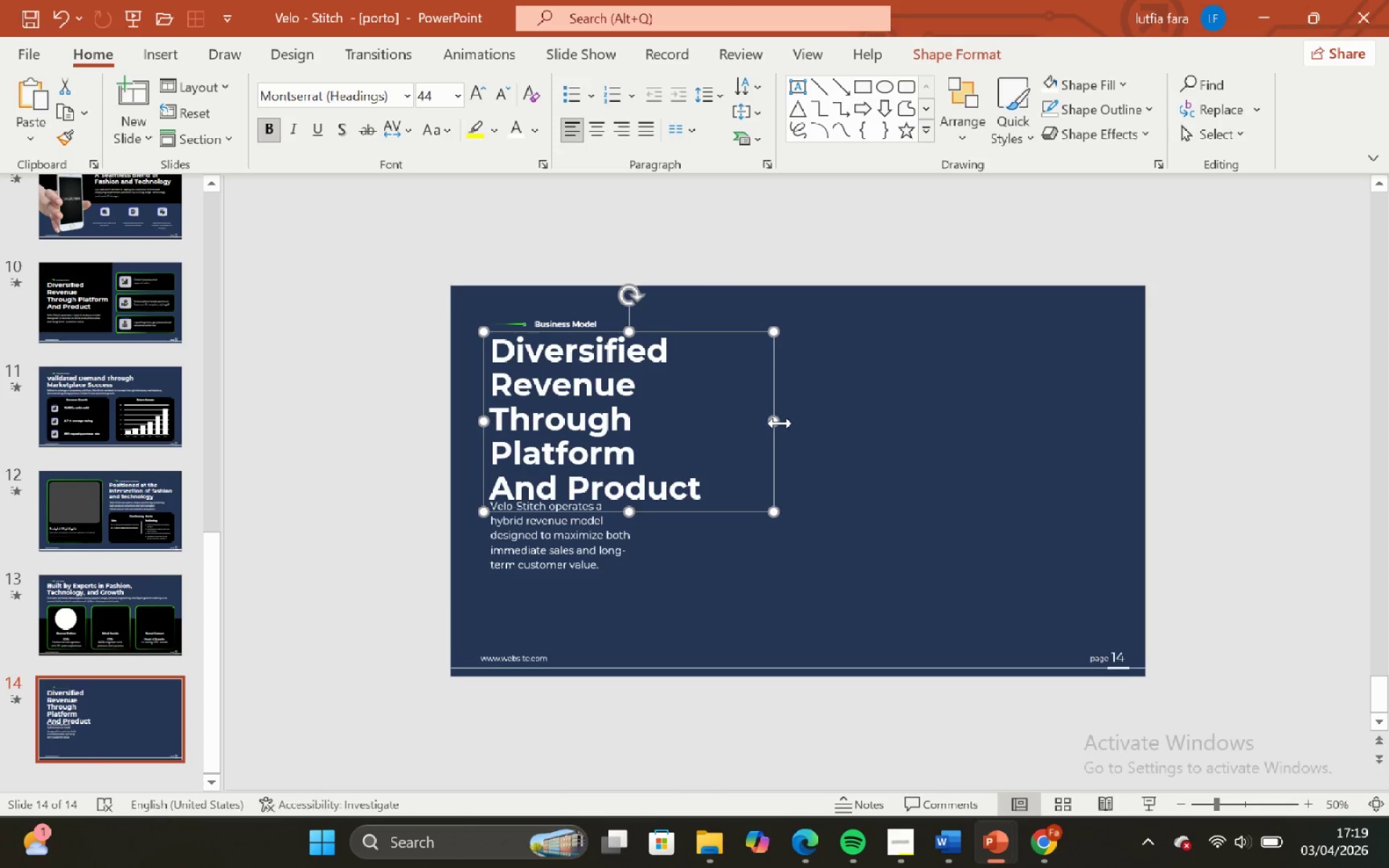 
left_click_drag(start_coordinate=[780, 423], to_coordinate=[804, 417])
 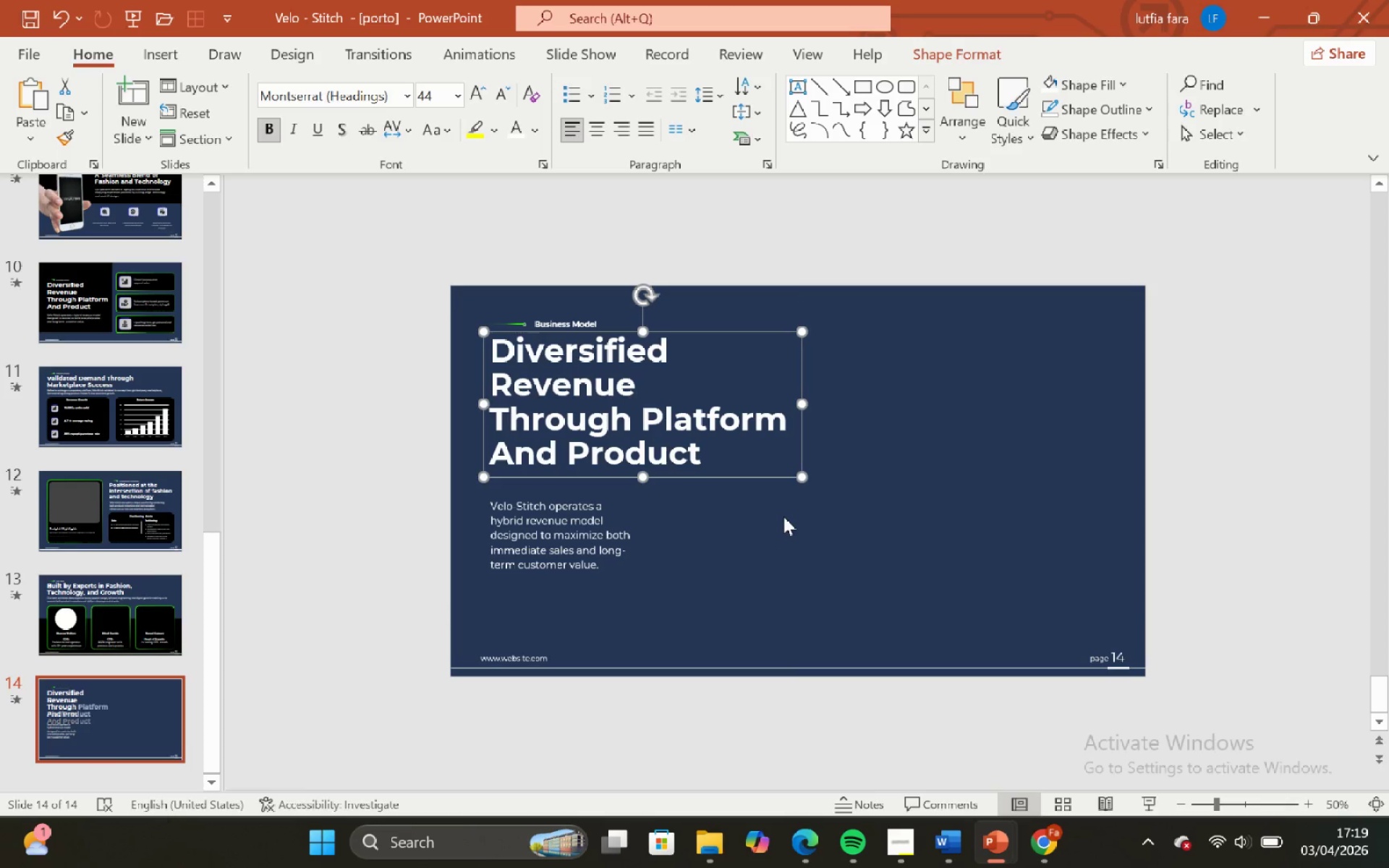 
left_click([783, 516])
 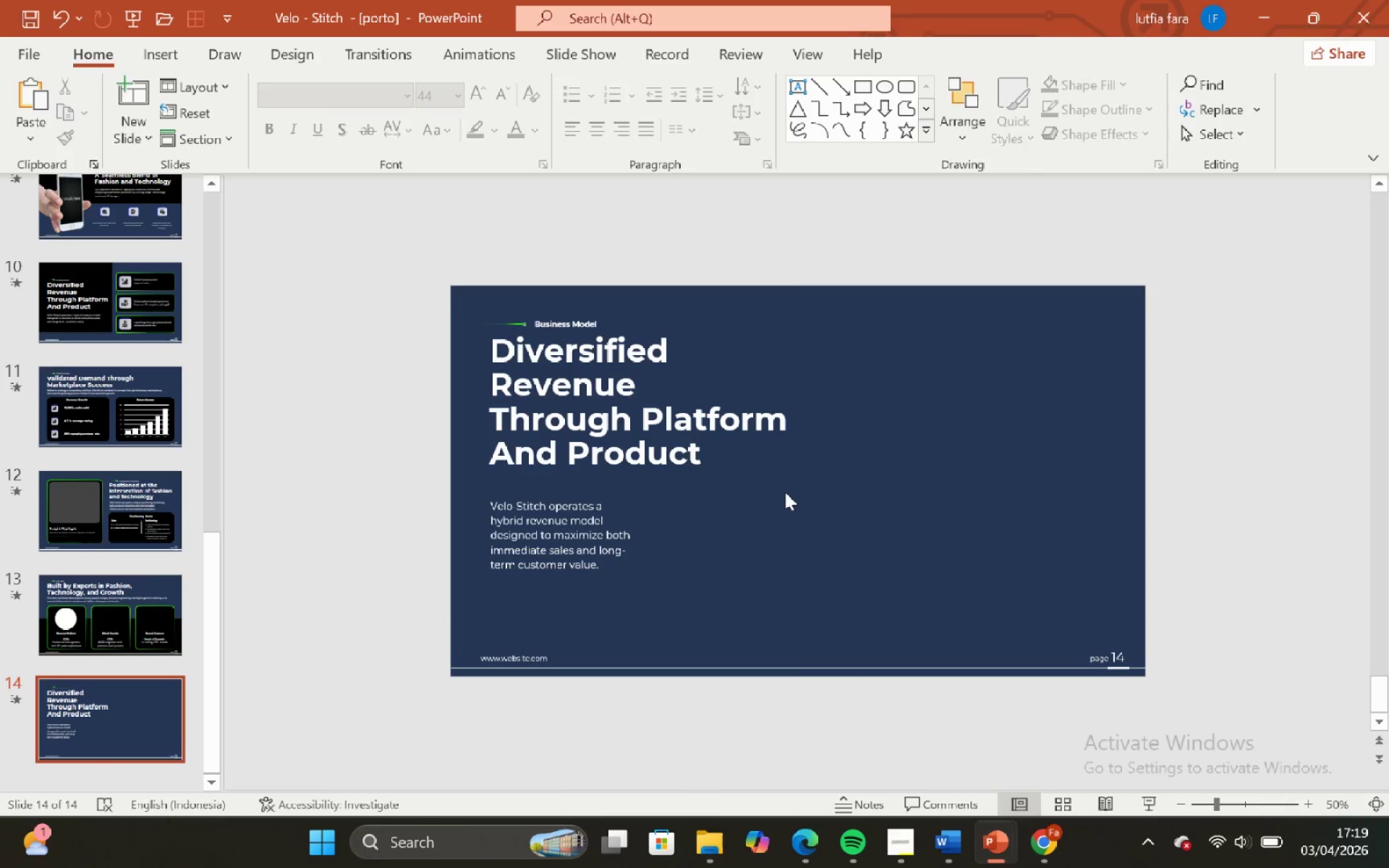 
left_click([785, 492])
 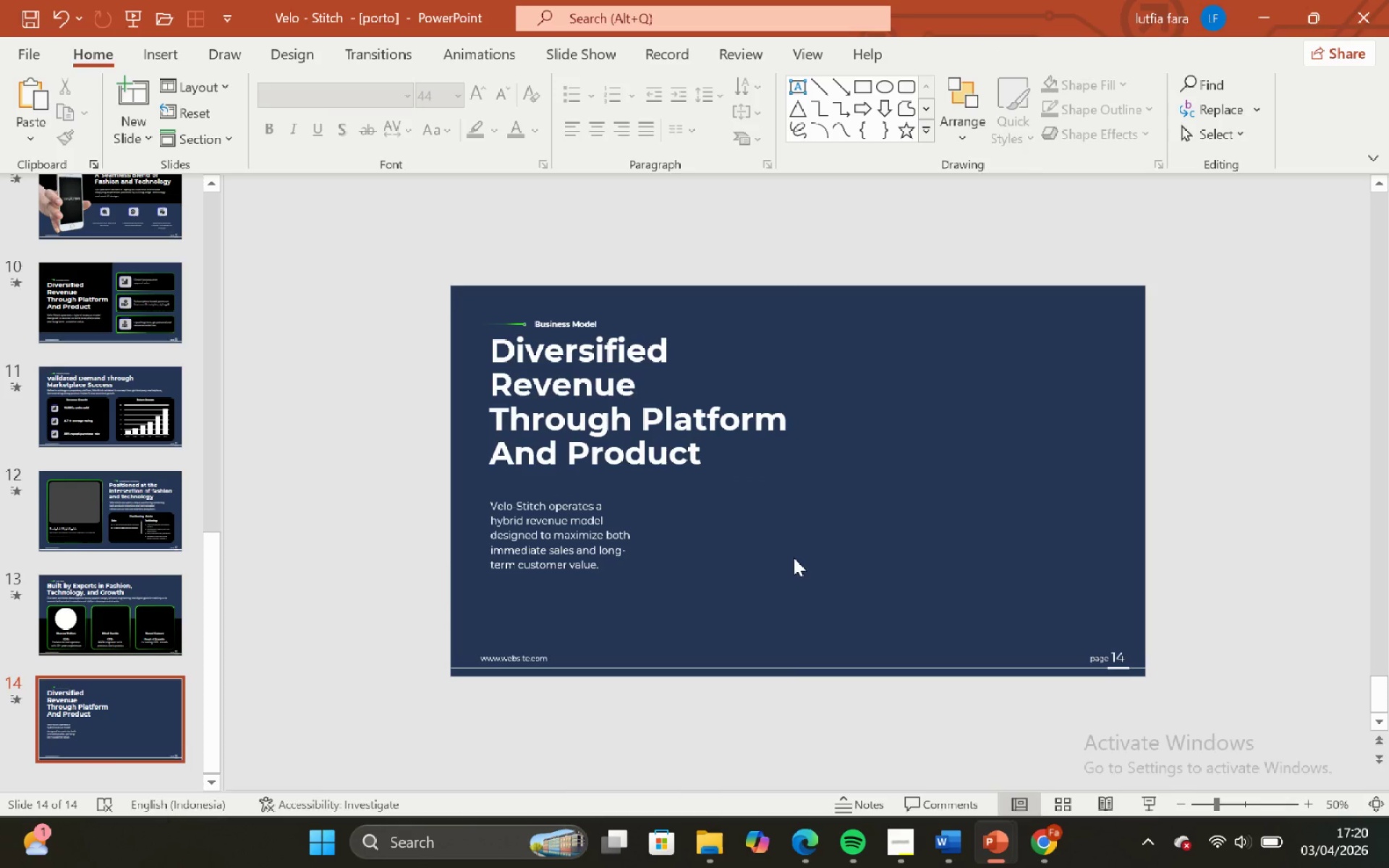 
left_click([794, 558])
 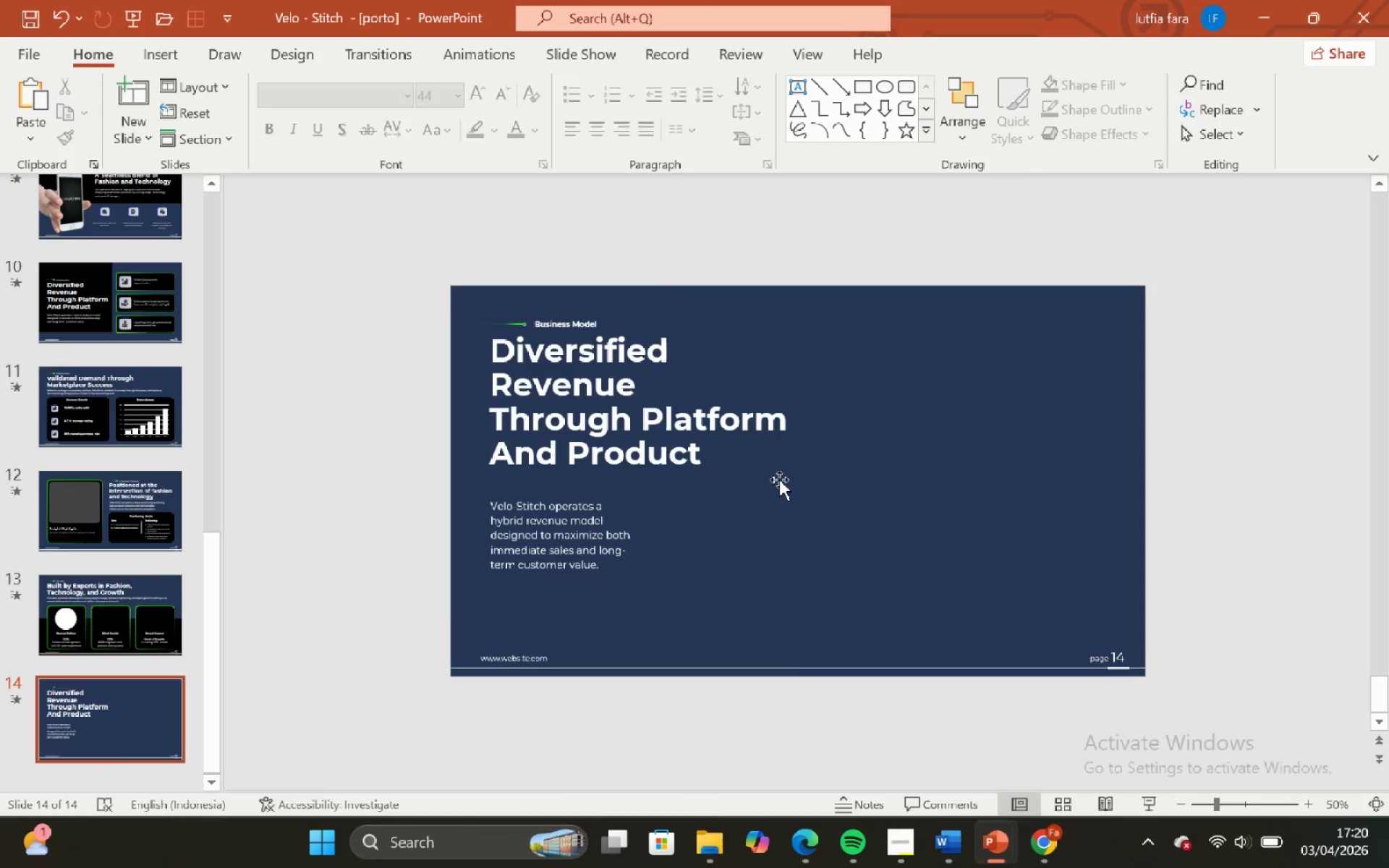 
left_click([779, 480])
 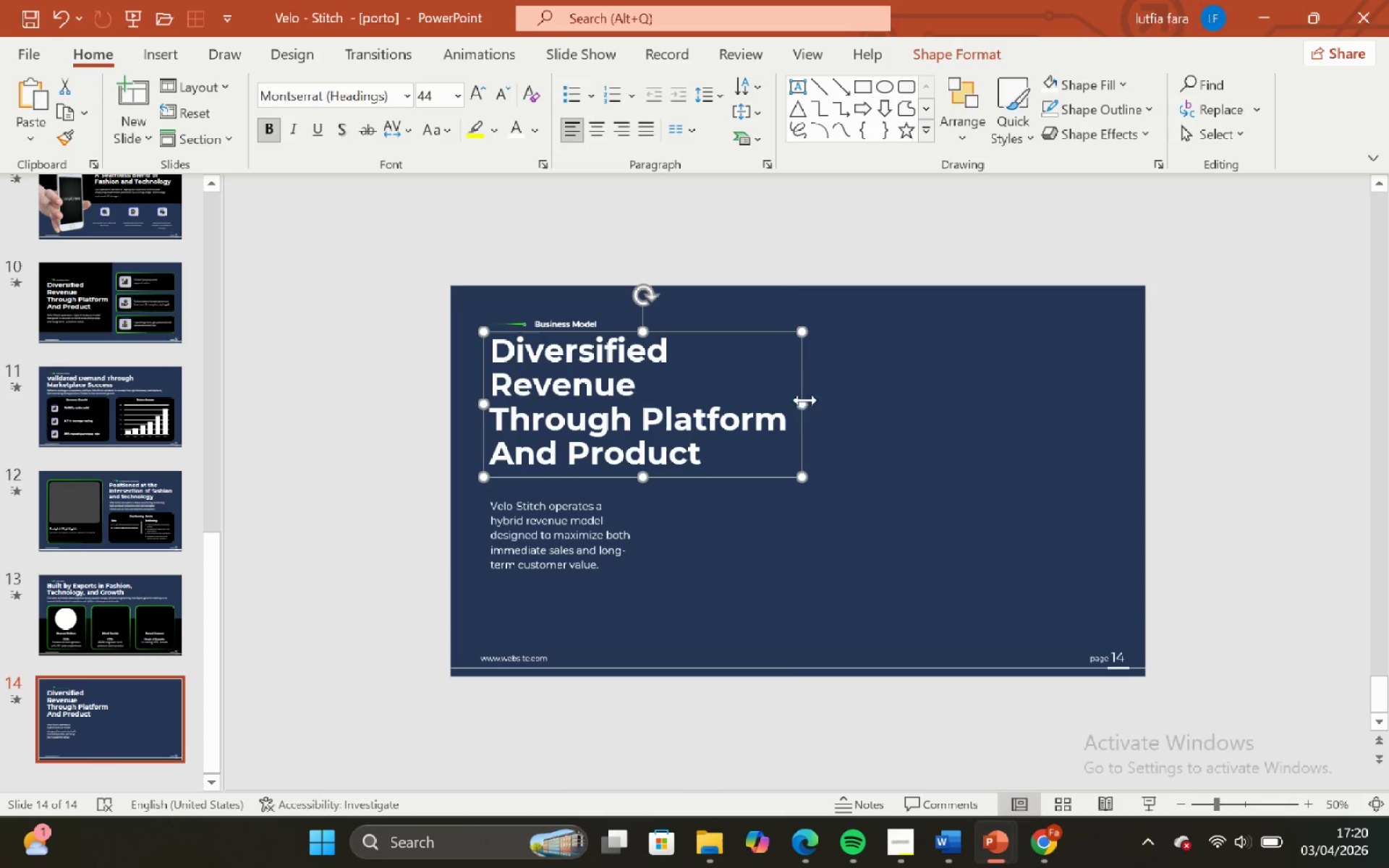 
left_click_drag(start_coordinate=[800, 401], to_coordinate=[765, 411])
 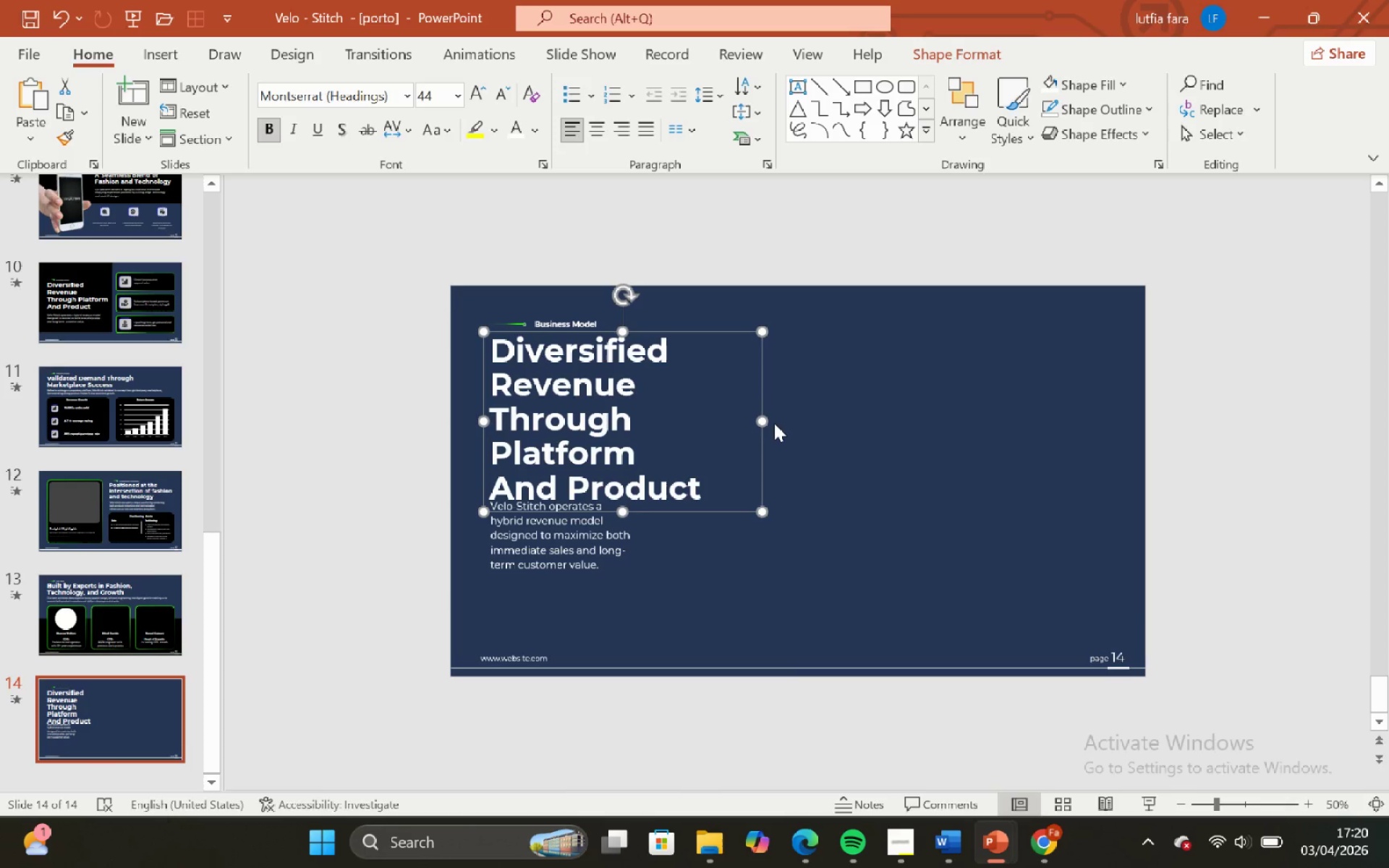 
left_click([797, 441])
 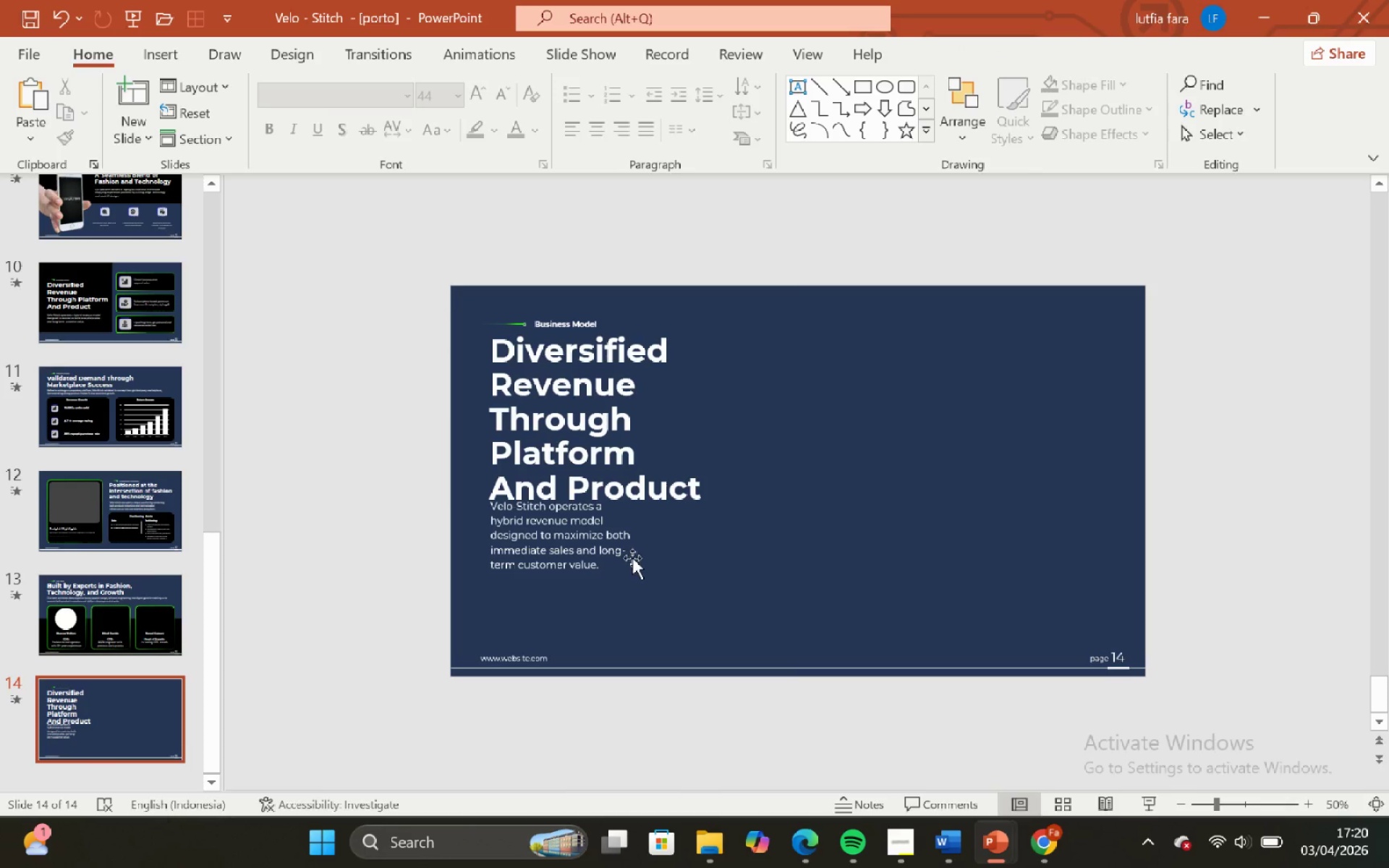 
left_click([632, 557])
 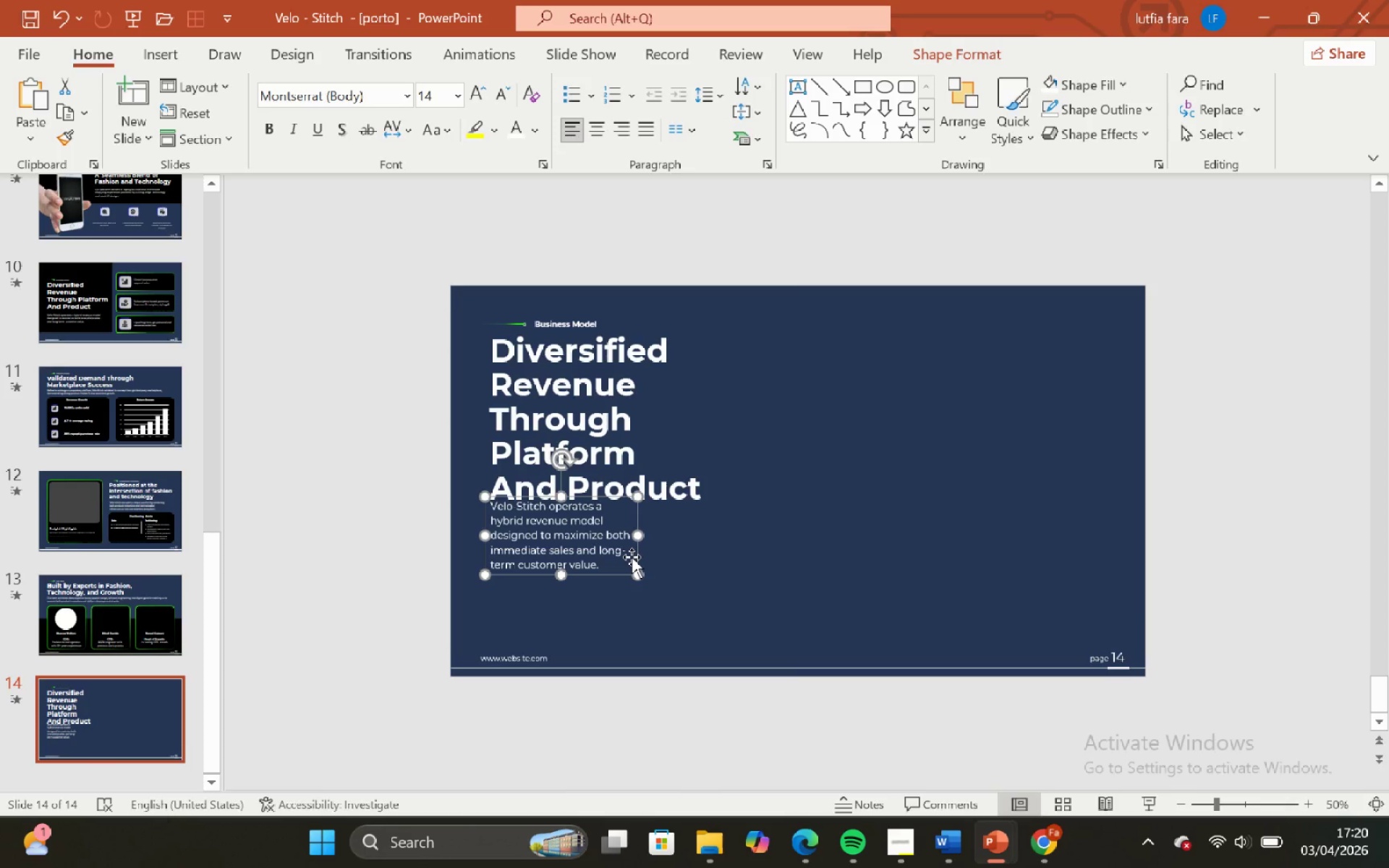 
left_click([700, 549])
 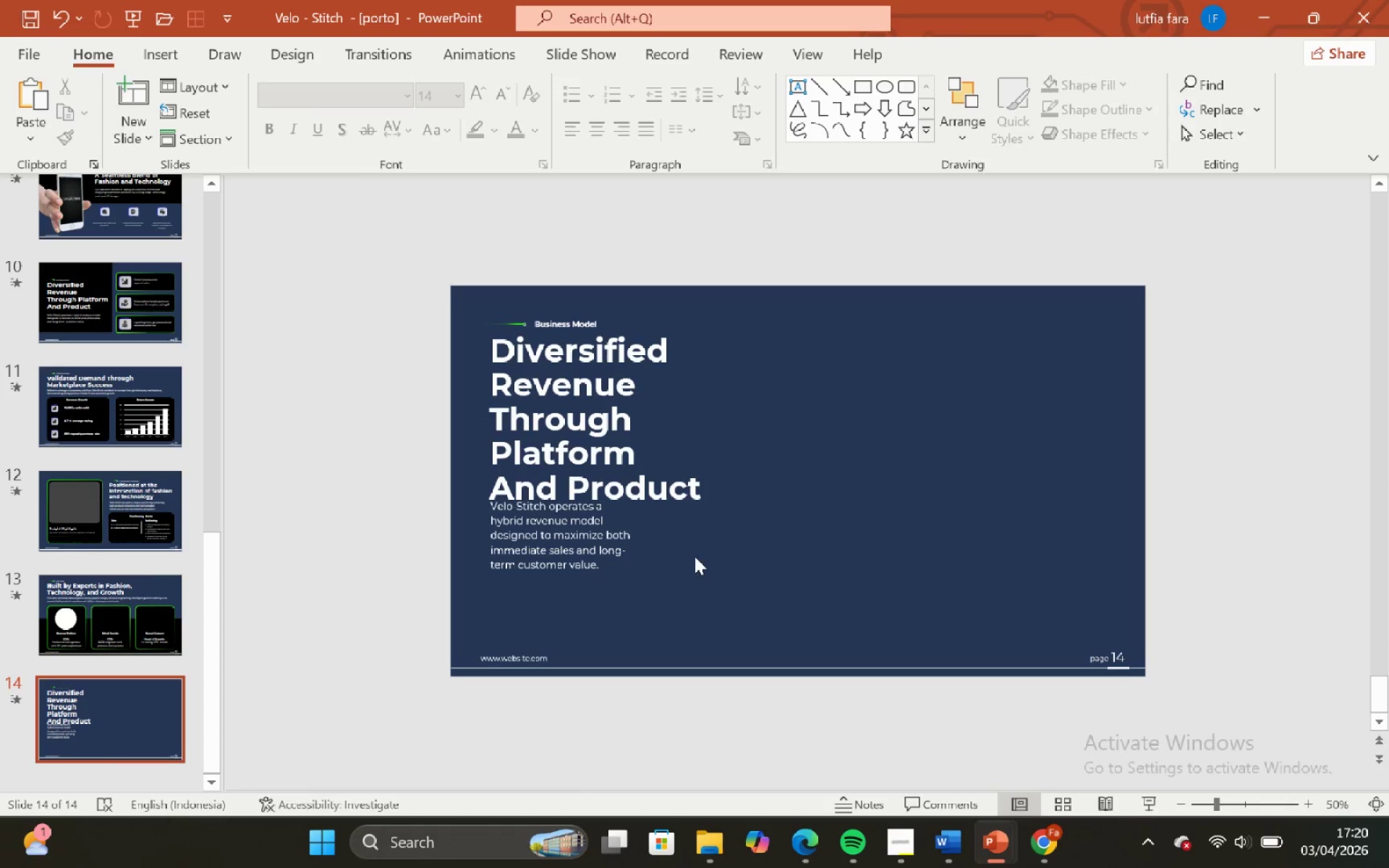 
left_click([646, 567])
 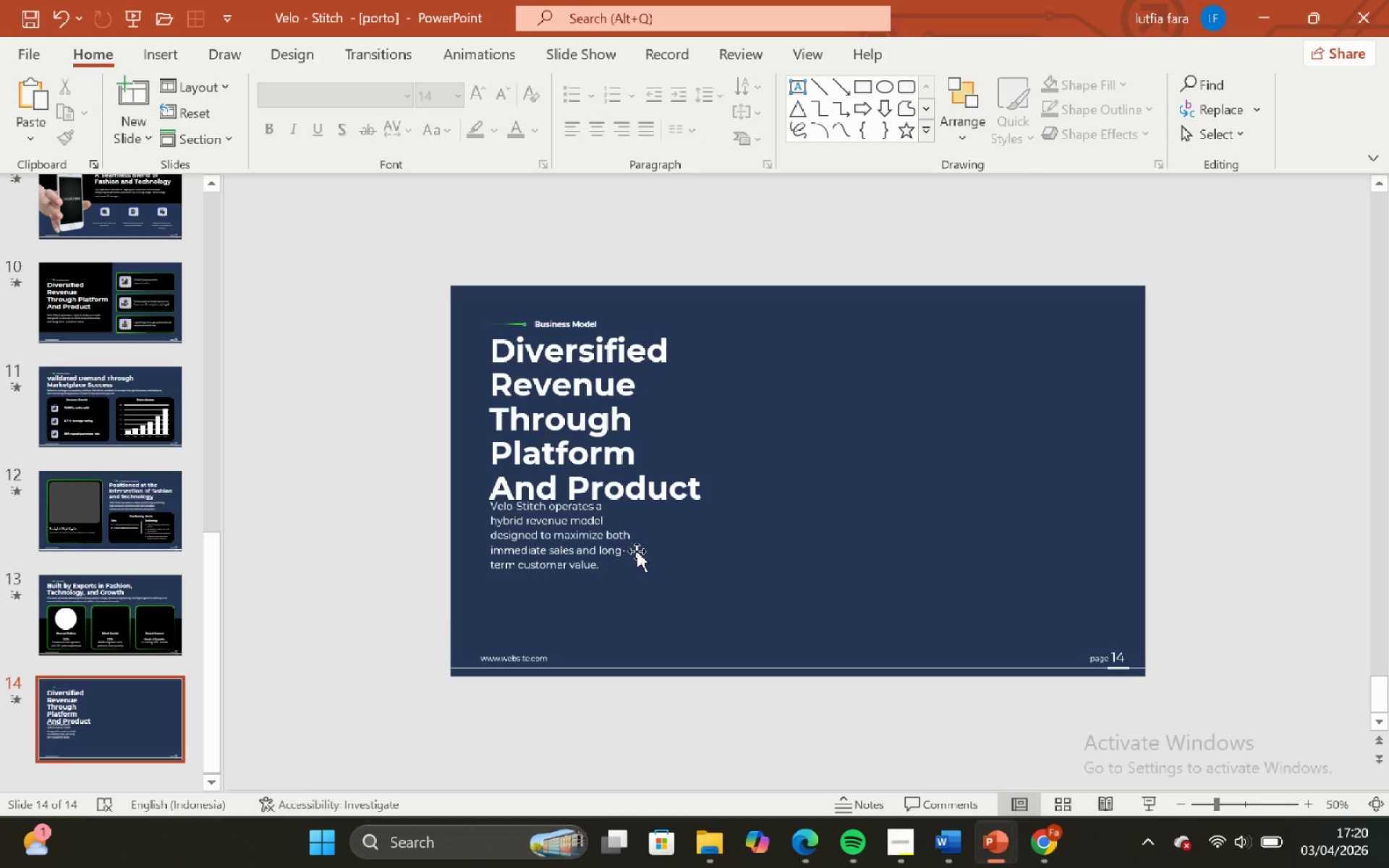 
left_click([638, 553])
 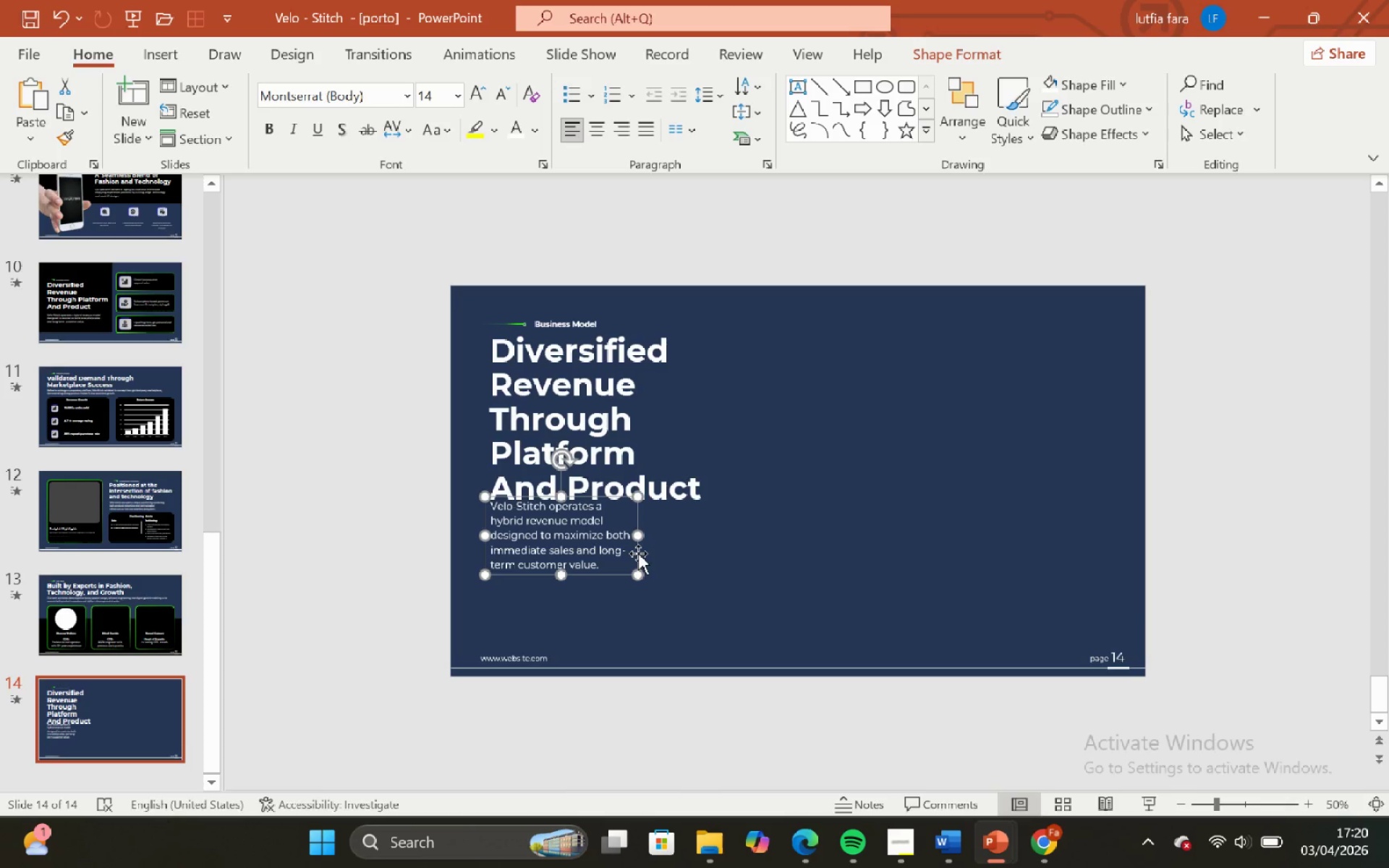 
left_click([702, 510])
 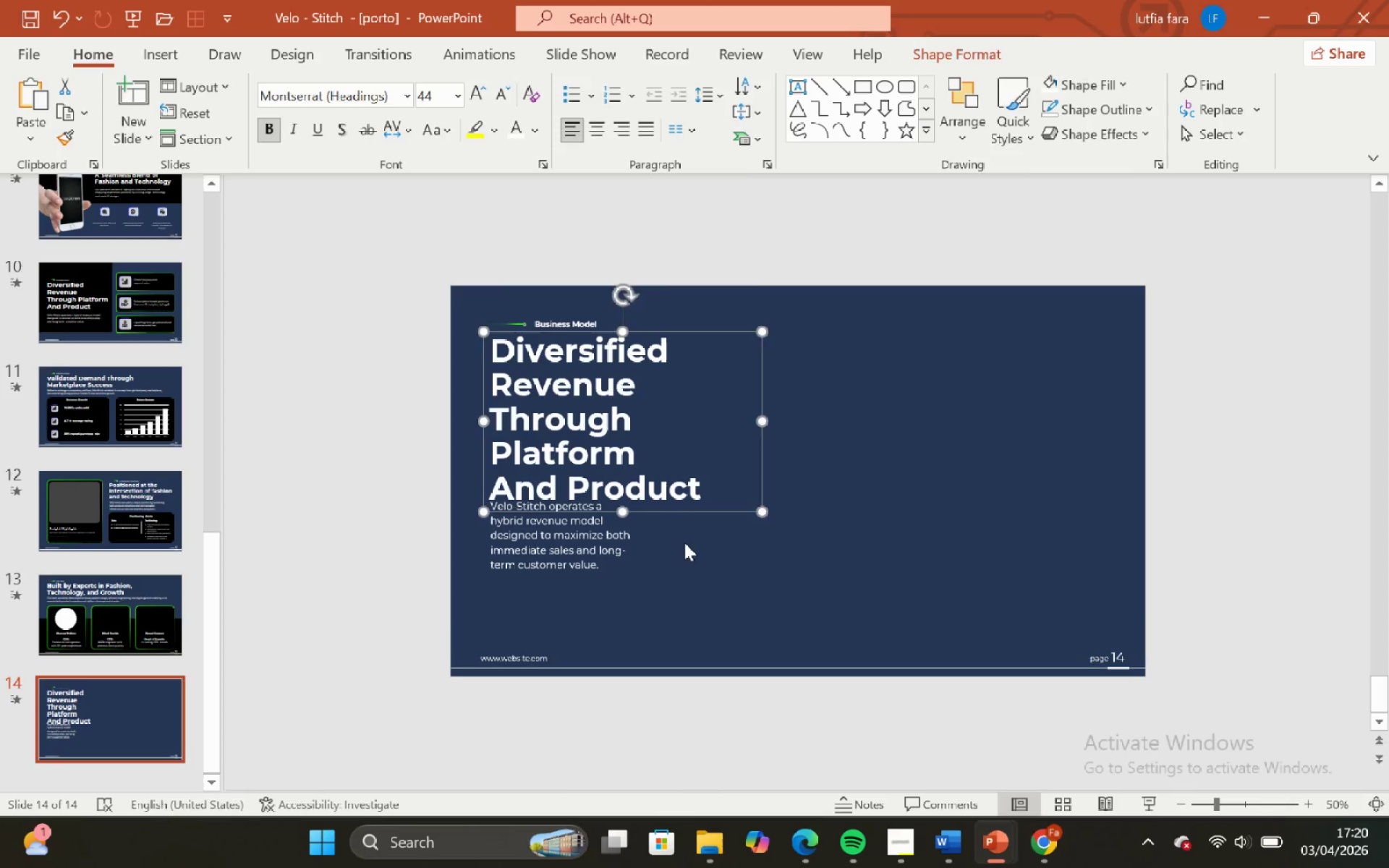 
left_click([684, 542])
 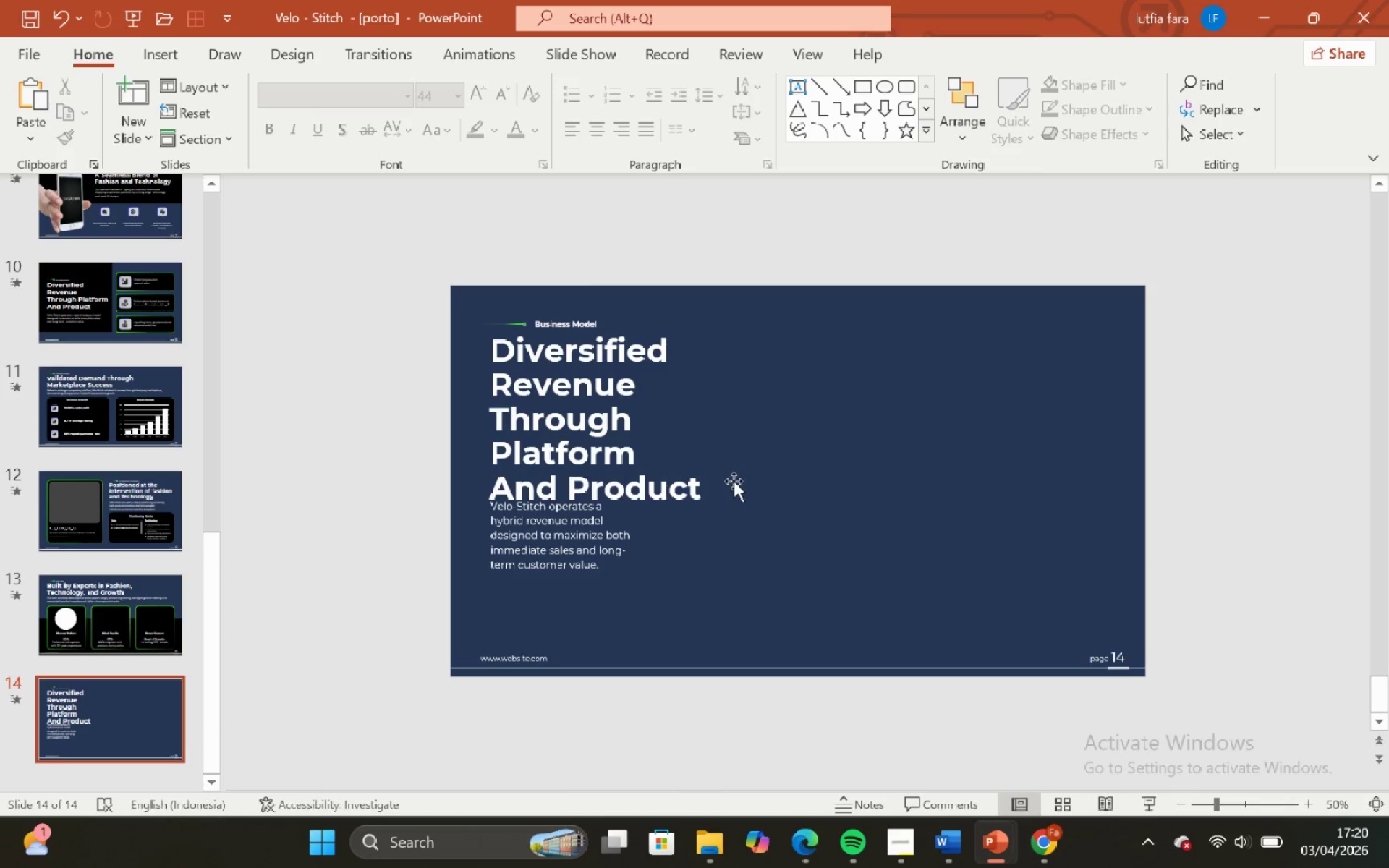 
left_click([731, 490])
 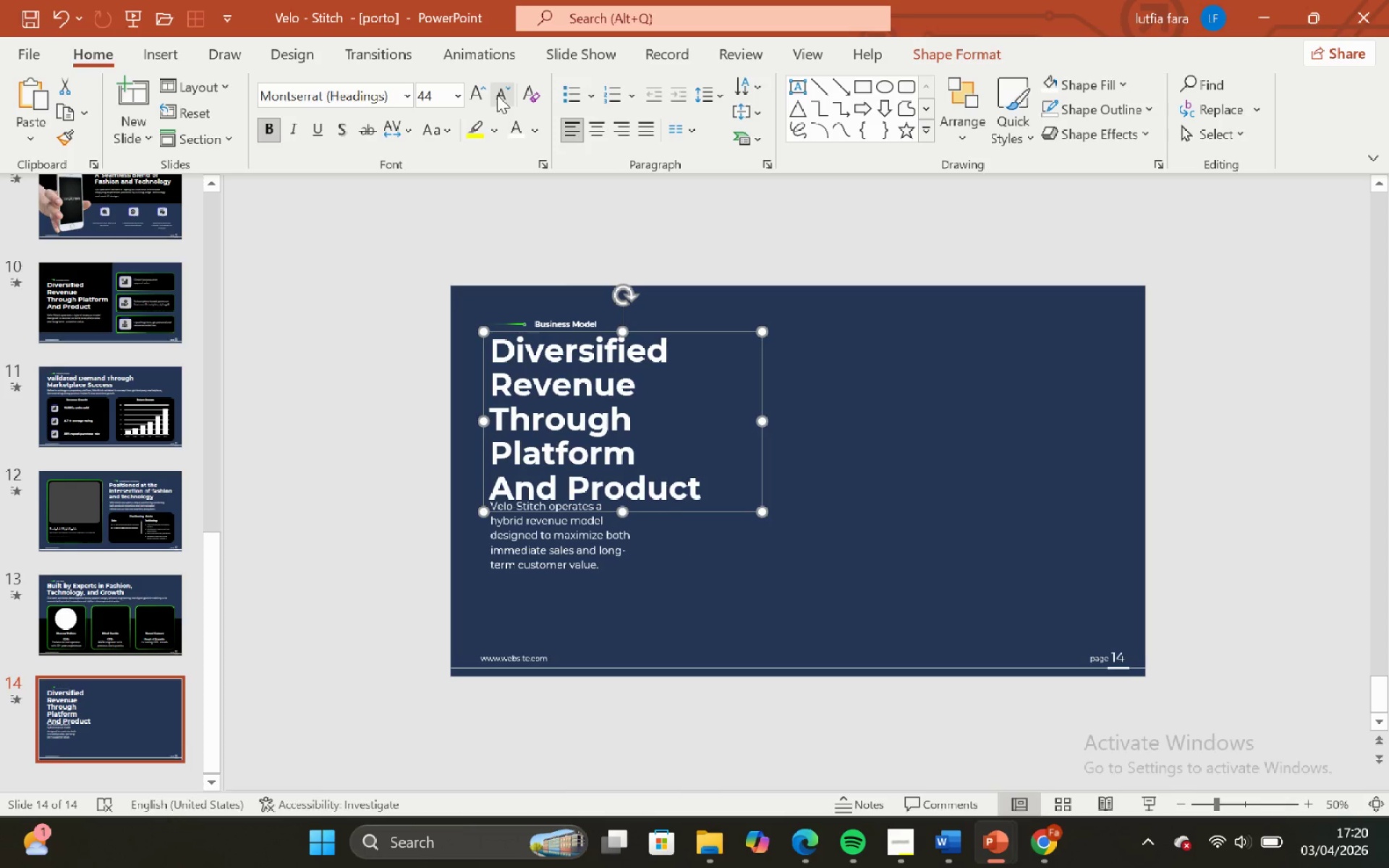 
left_click([499, 94])
 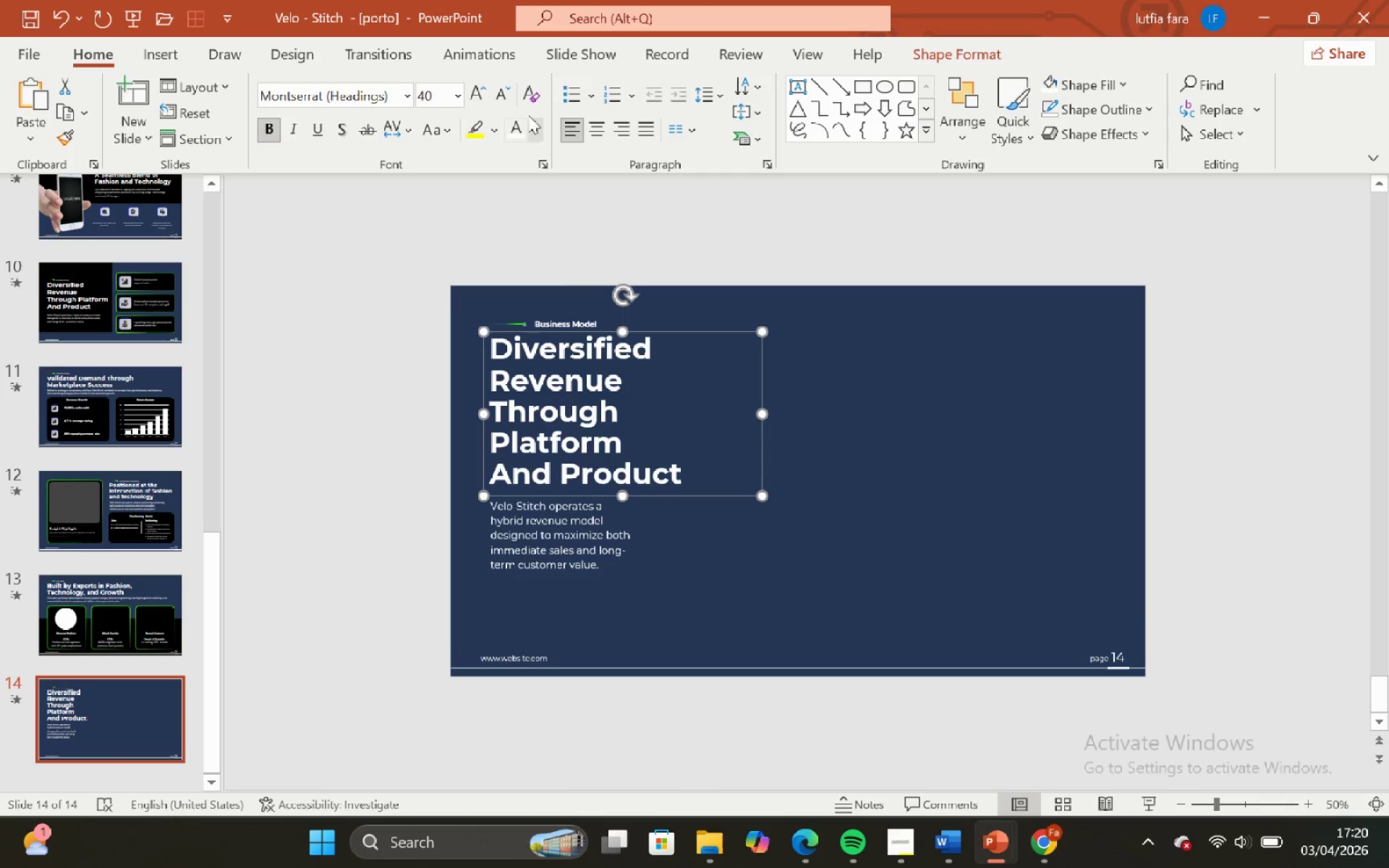 
left_click([507, 101])
 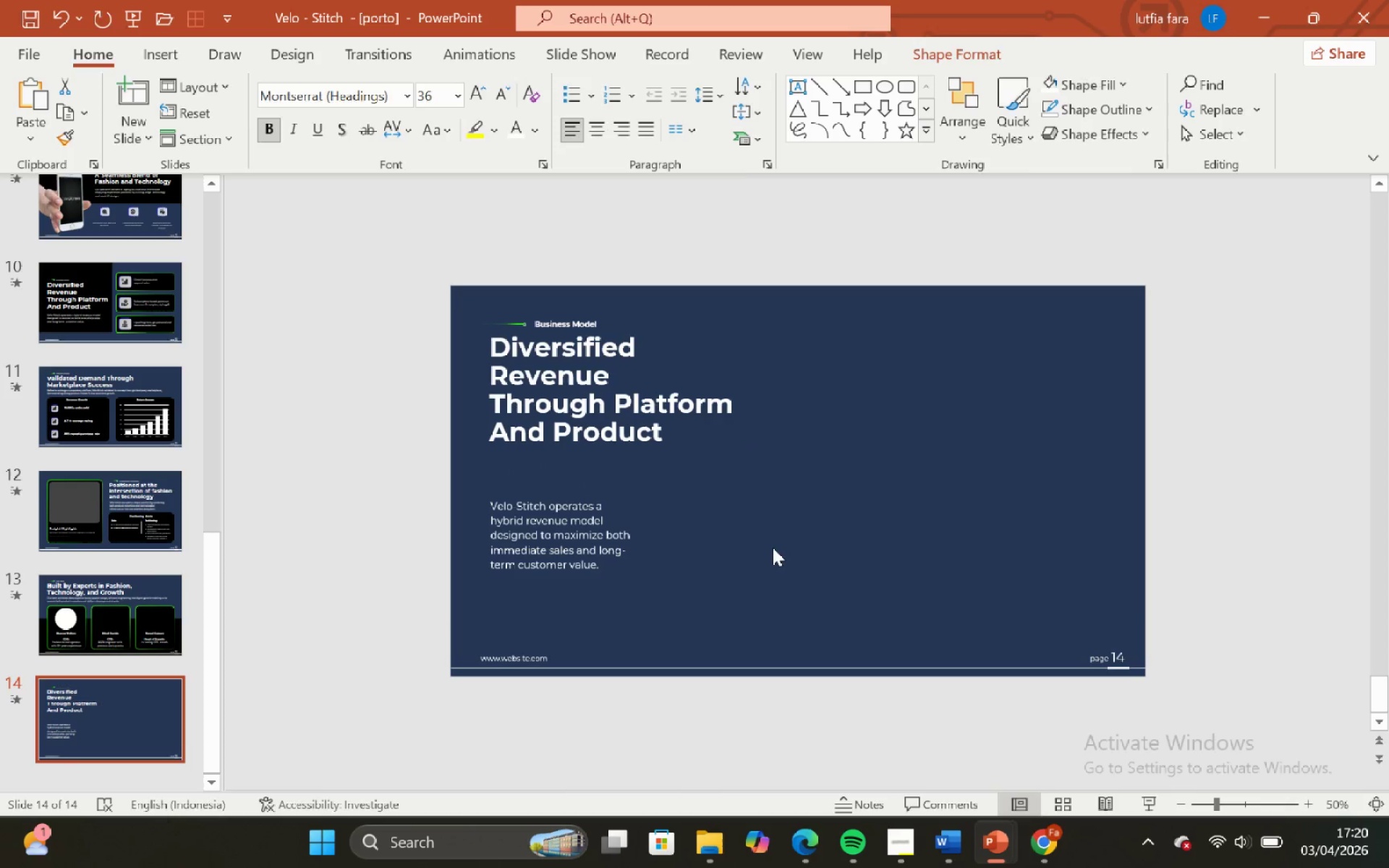 
double_click([718, 407])
 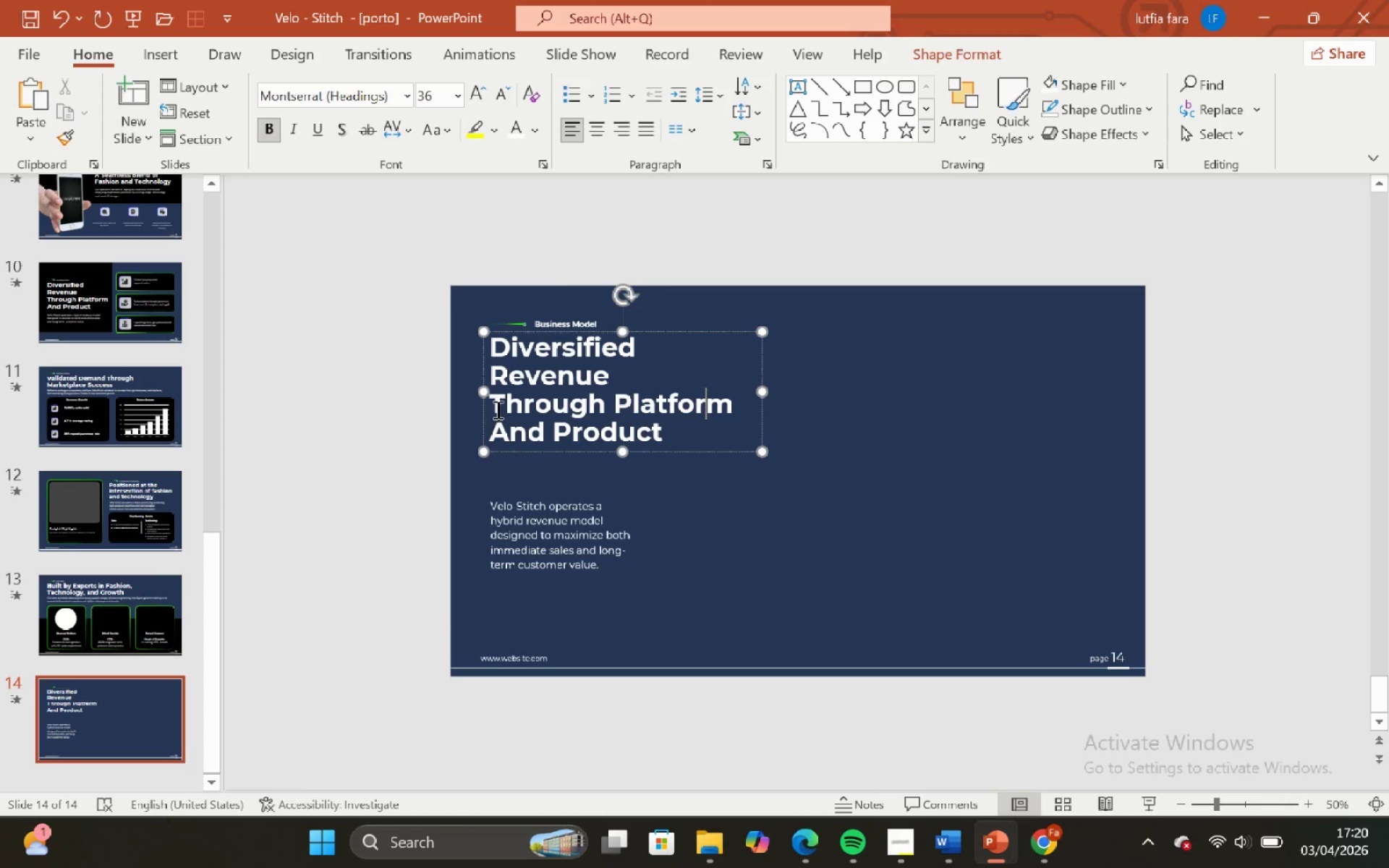 
left_click([497, 409])
 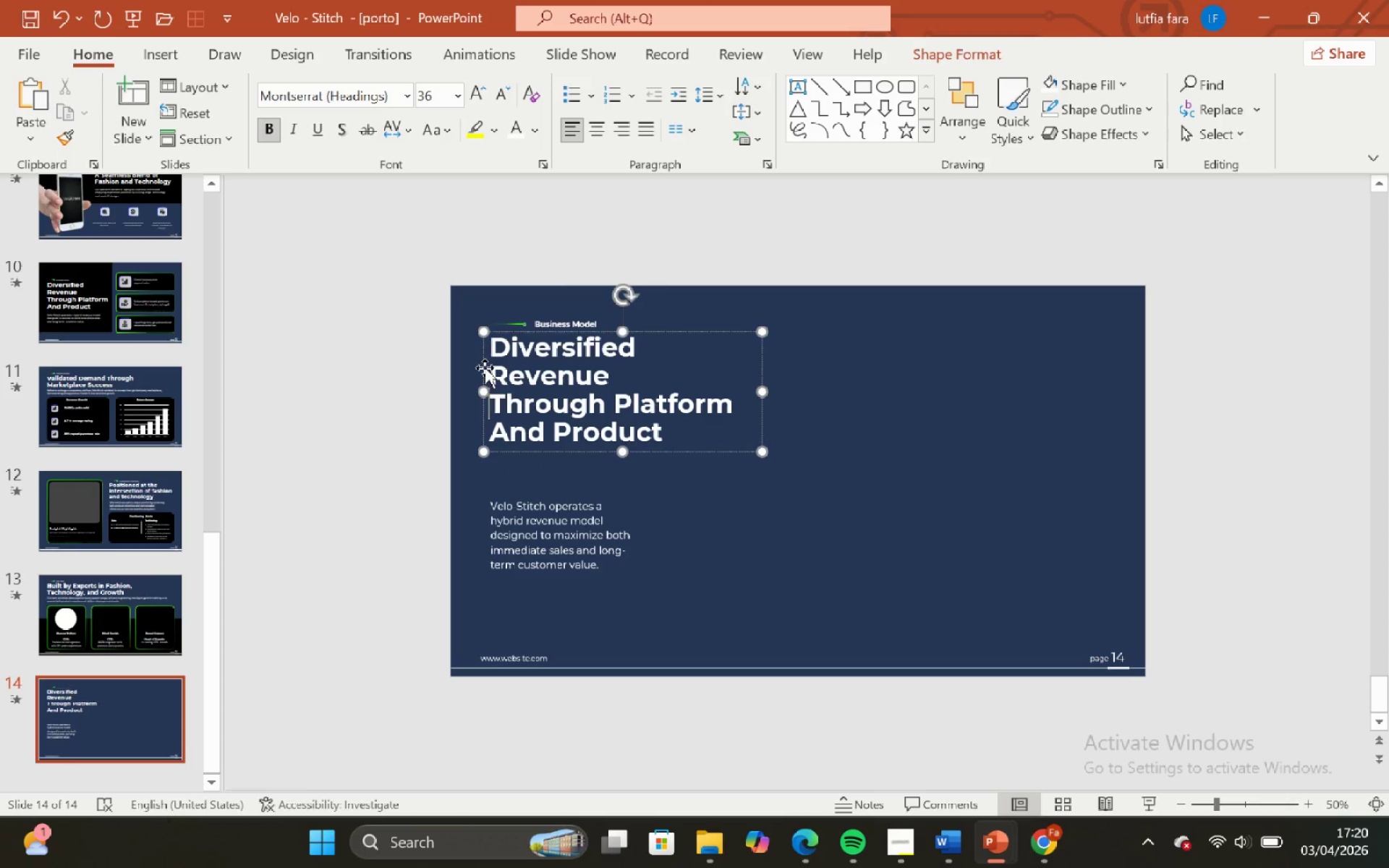 
key(Backspace)
 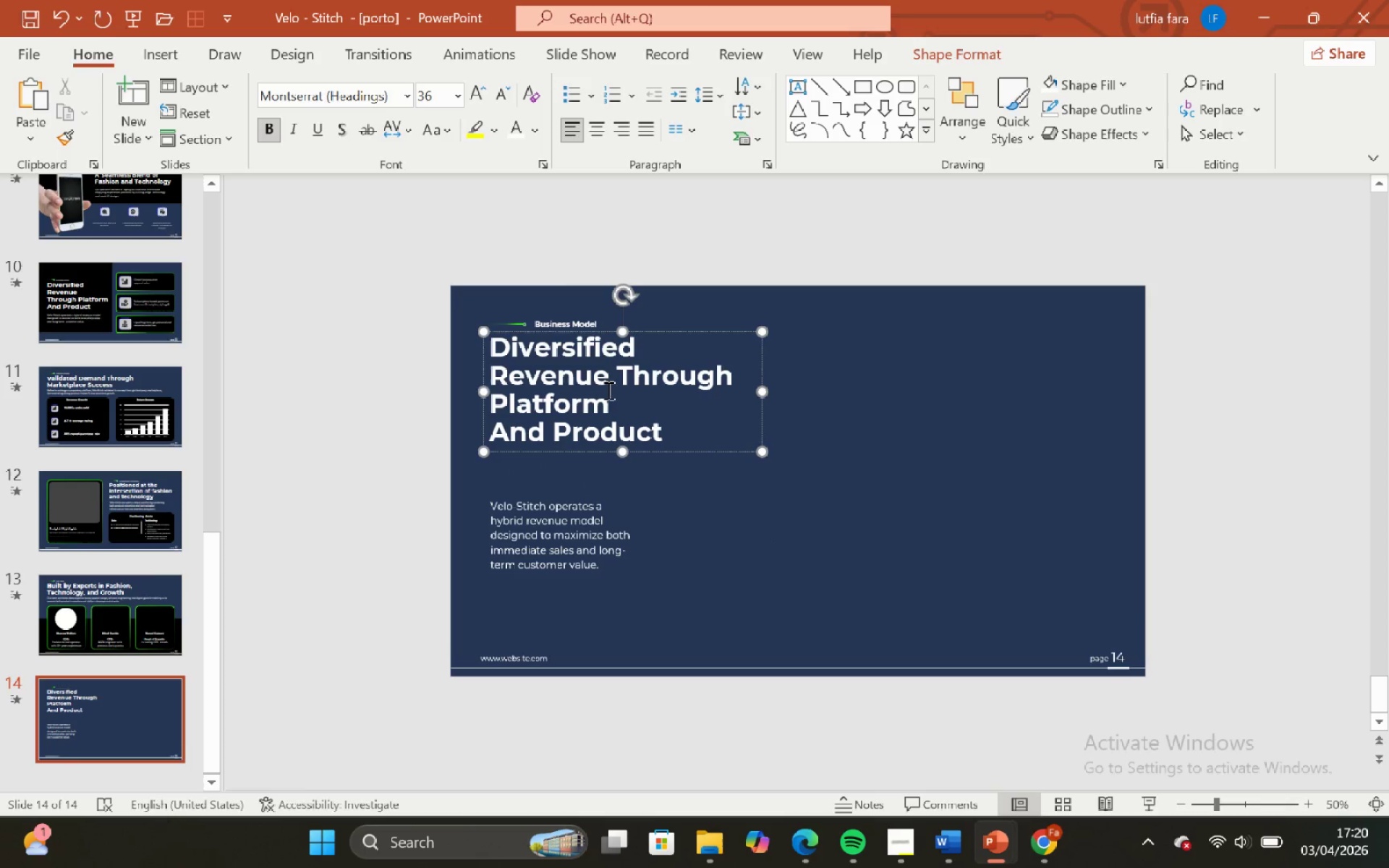 
left_click([741, 471])
 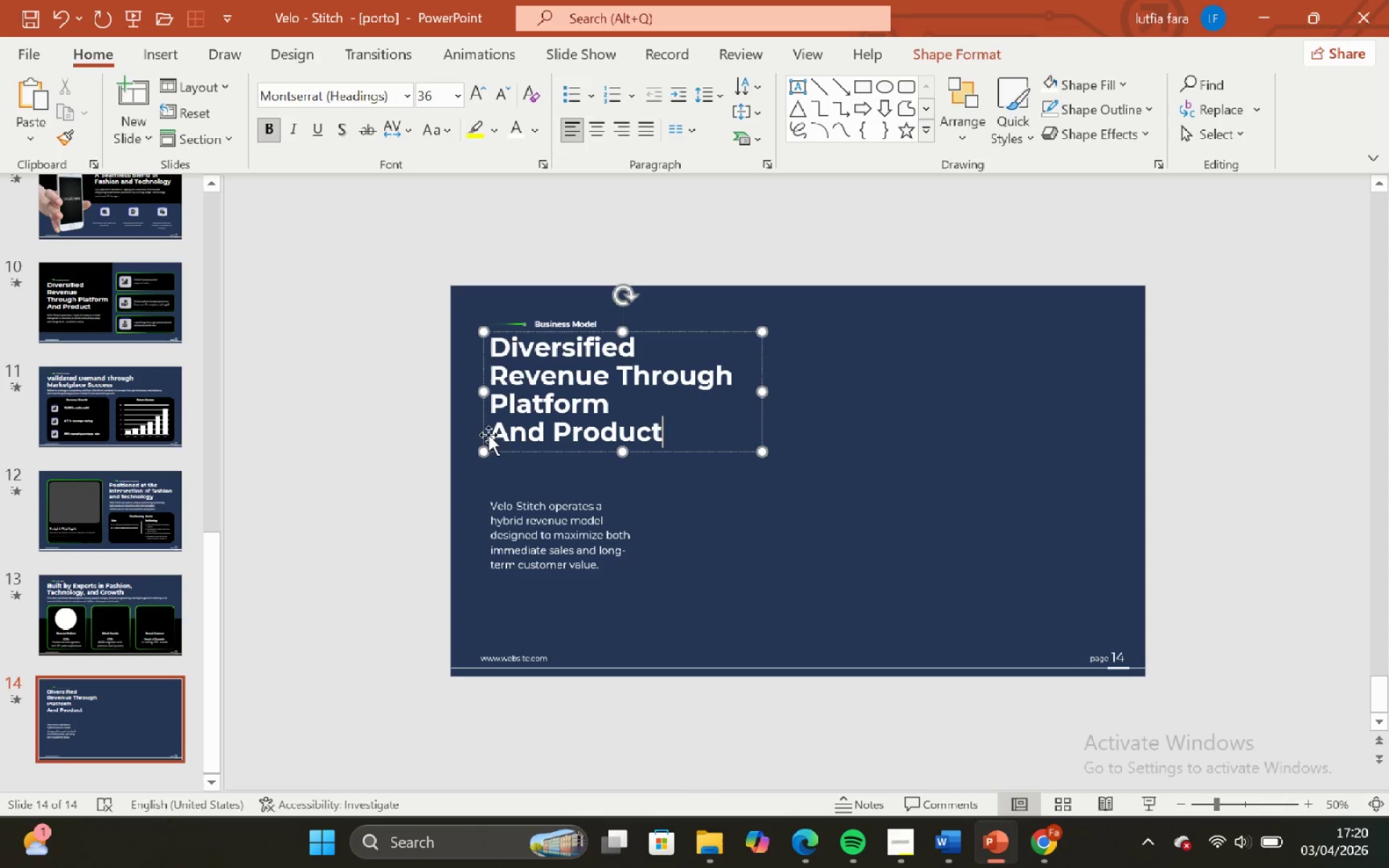 
left_click([493, 434])
 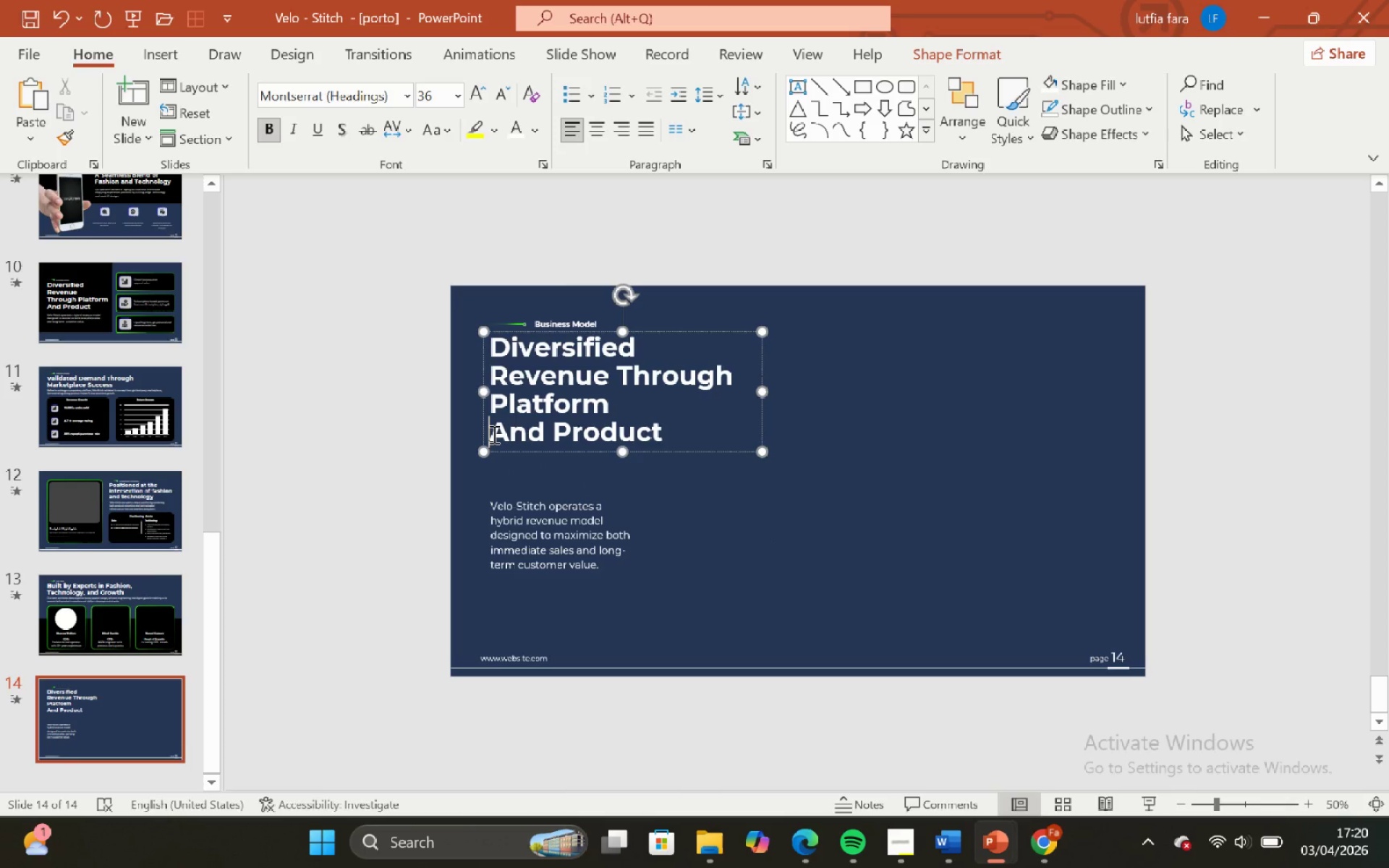 
key(Backspace)
 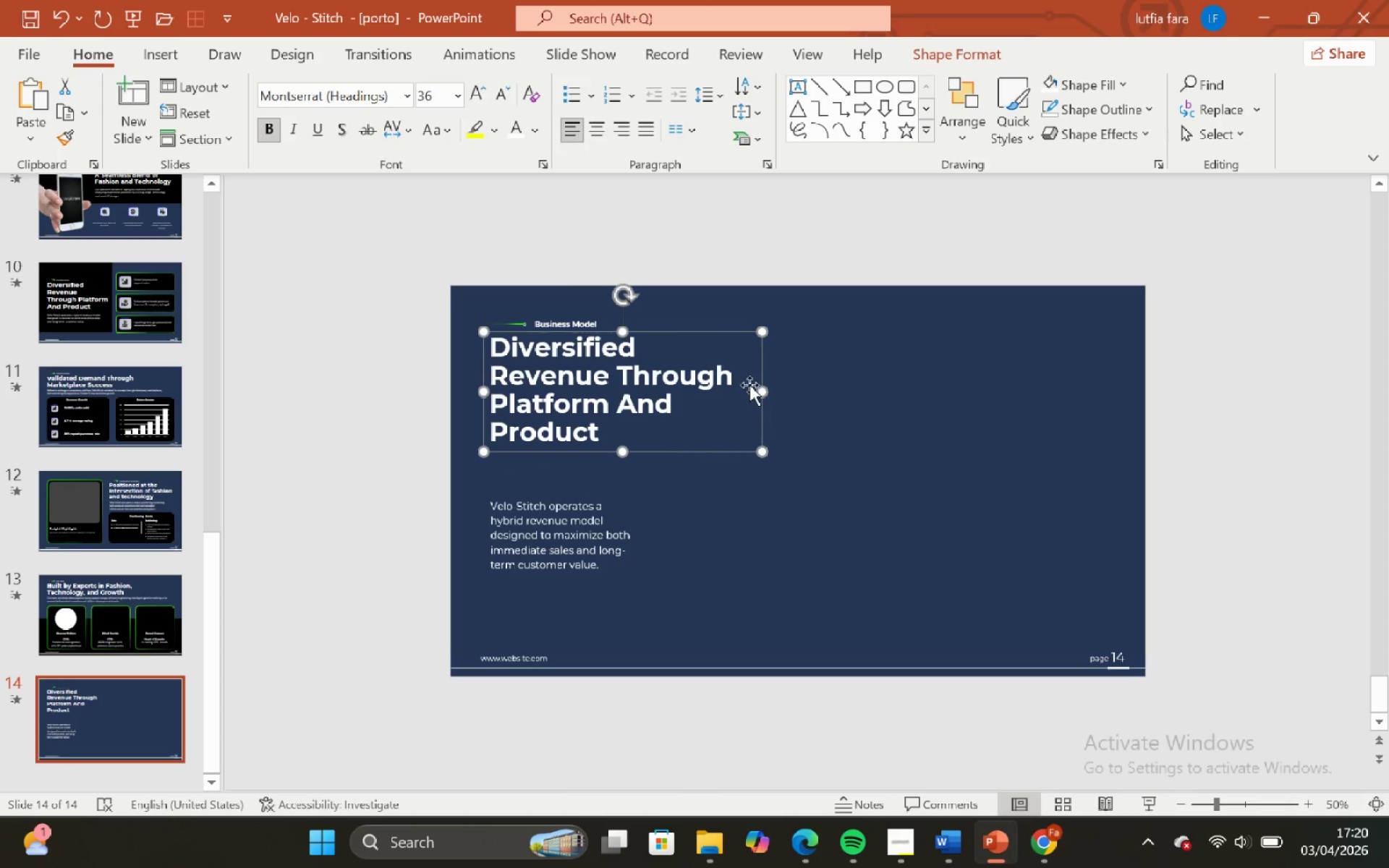 
left_click_drag(start_coordinate=[761, 391], to_coordinate=[666, 410])
 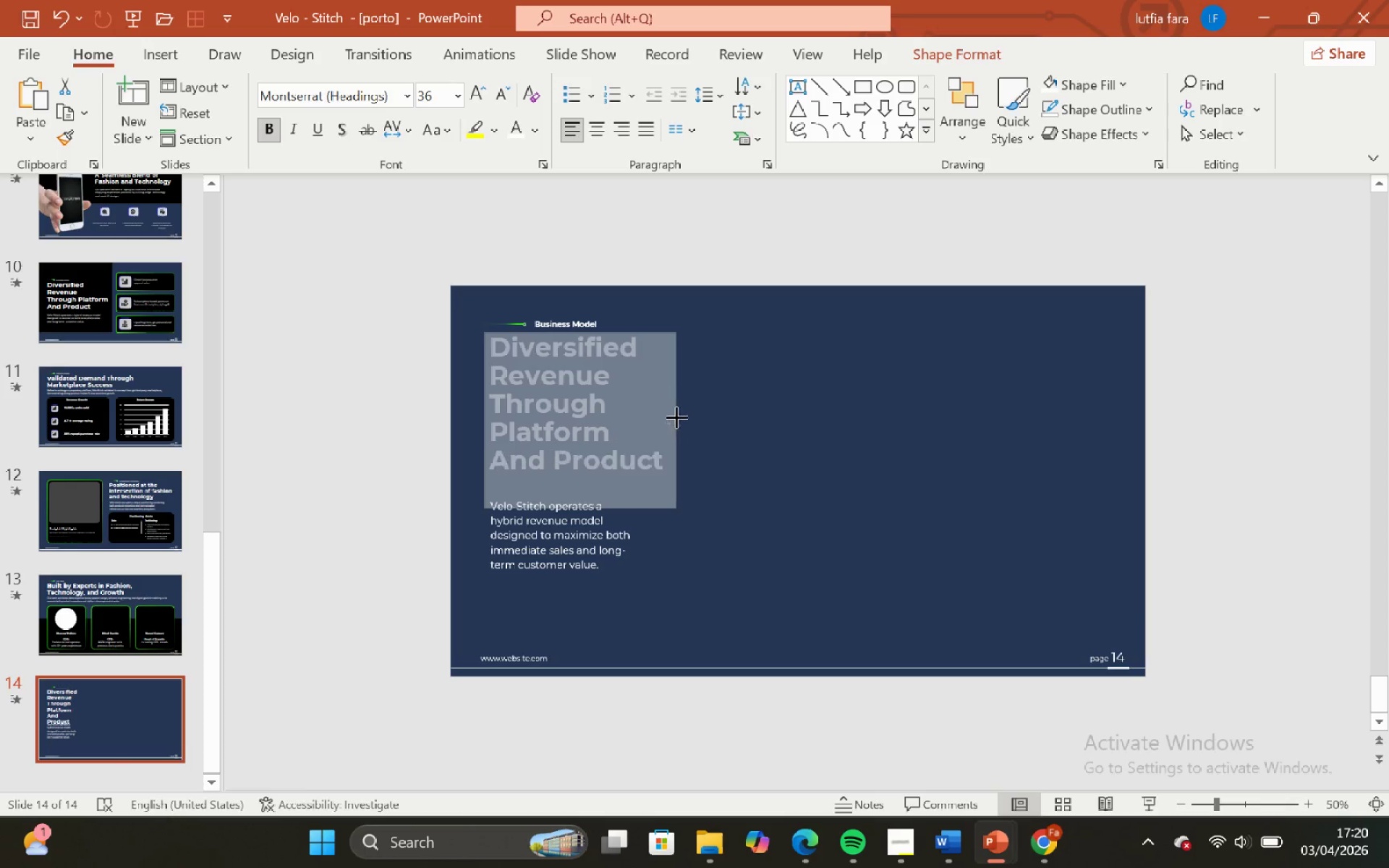 
left_click([769, 338])
 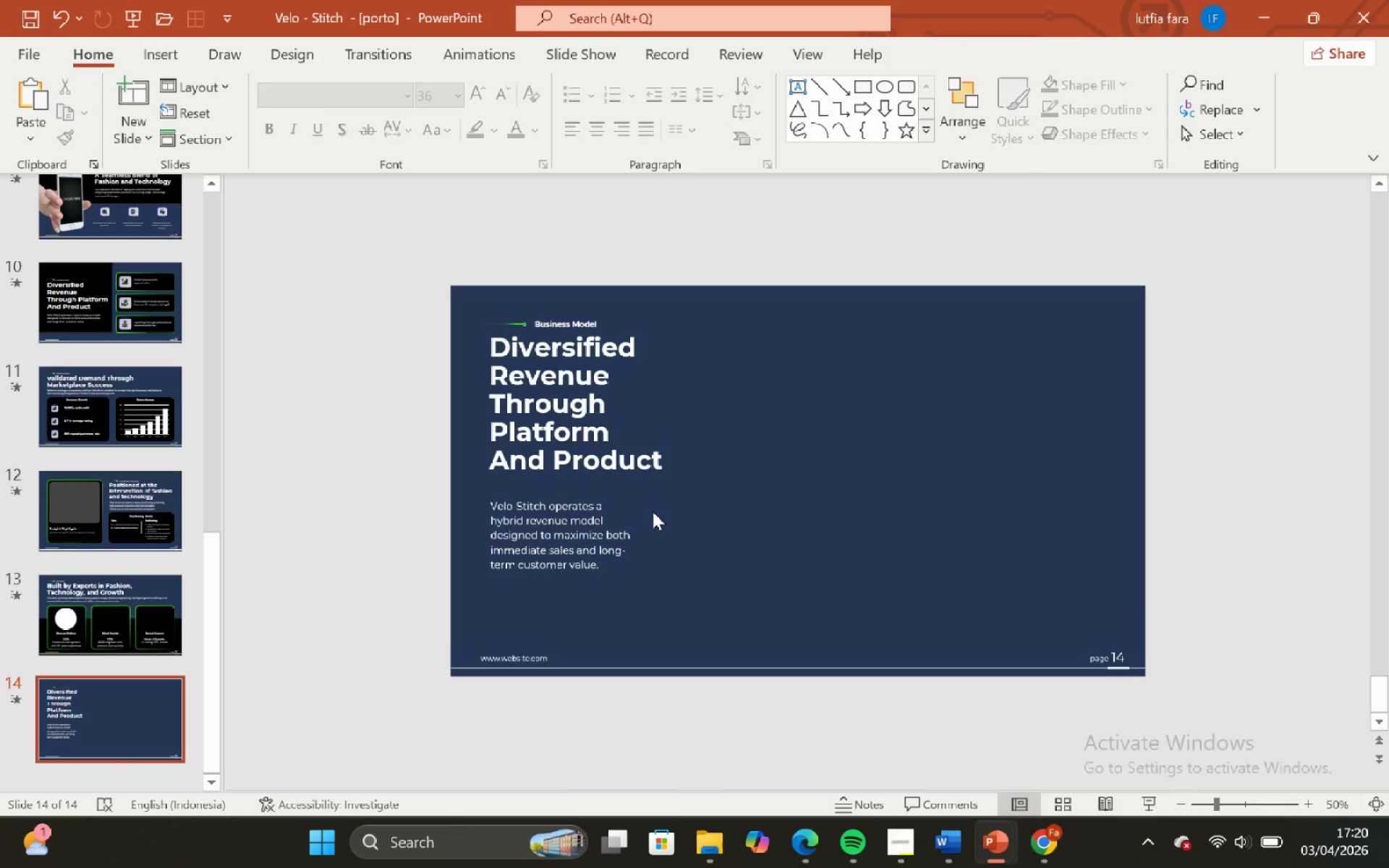 
left_click([644, 533])
 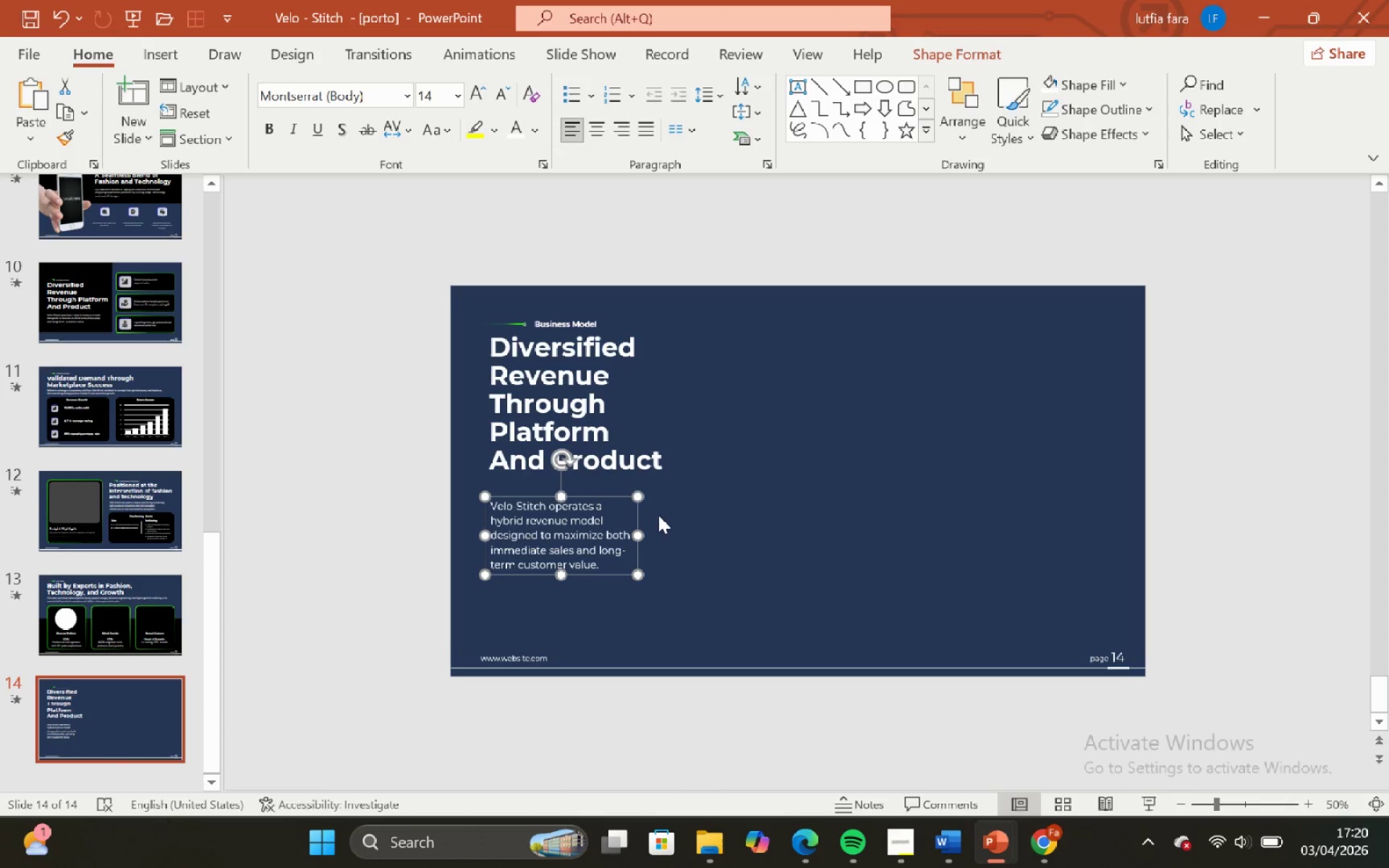 
key(Control+Z)
 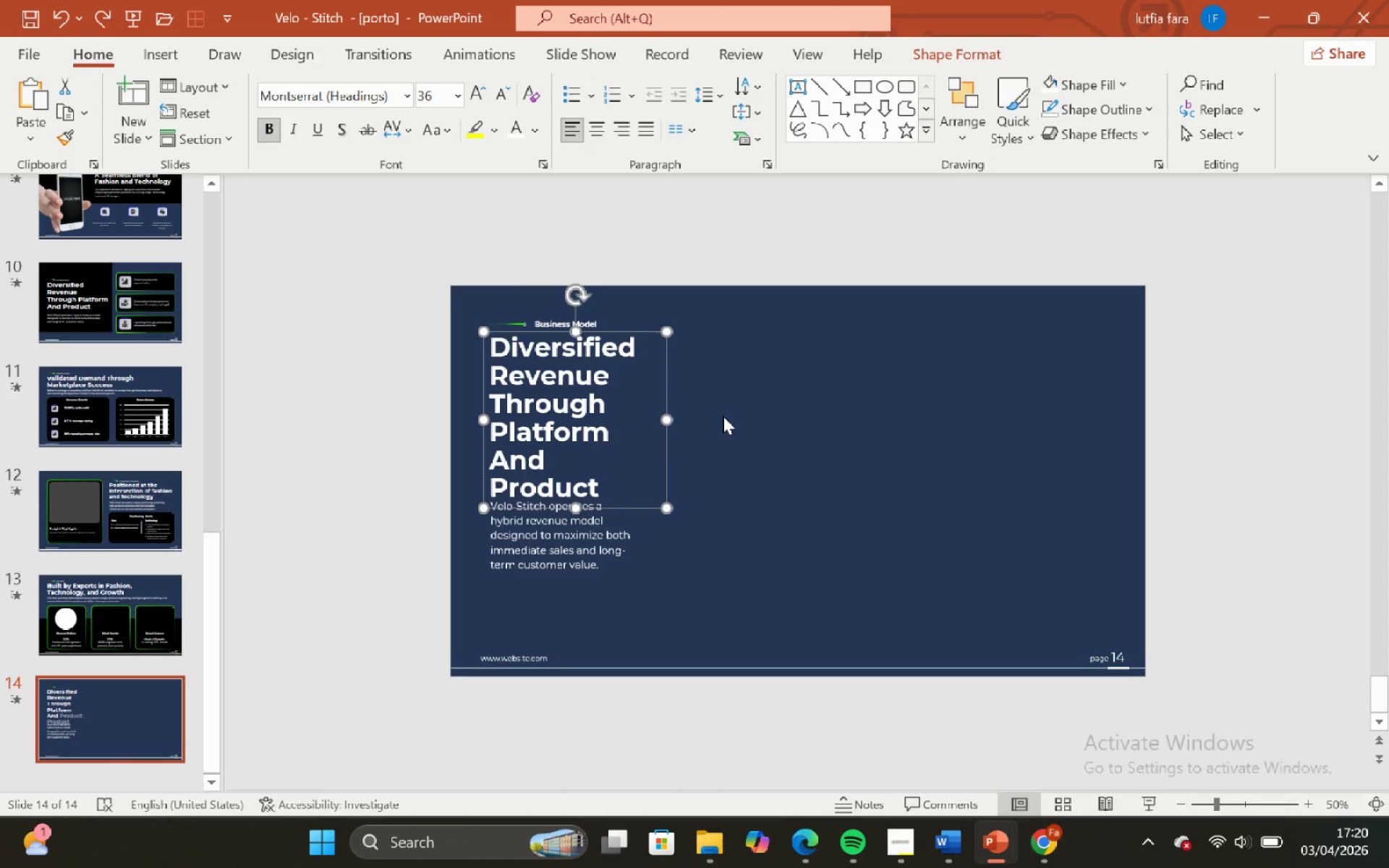 
left_click([723, 414])
 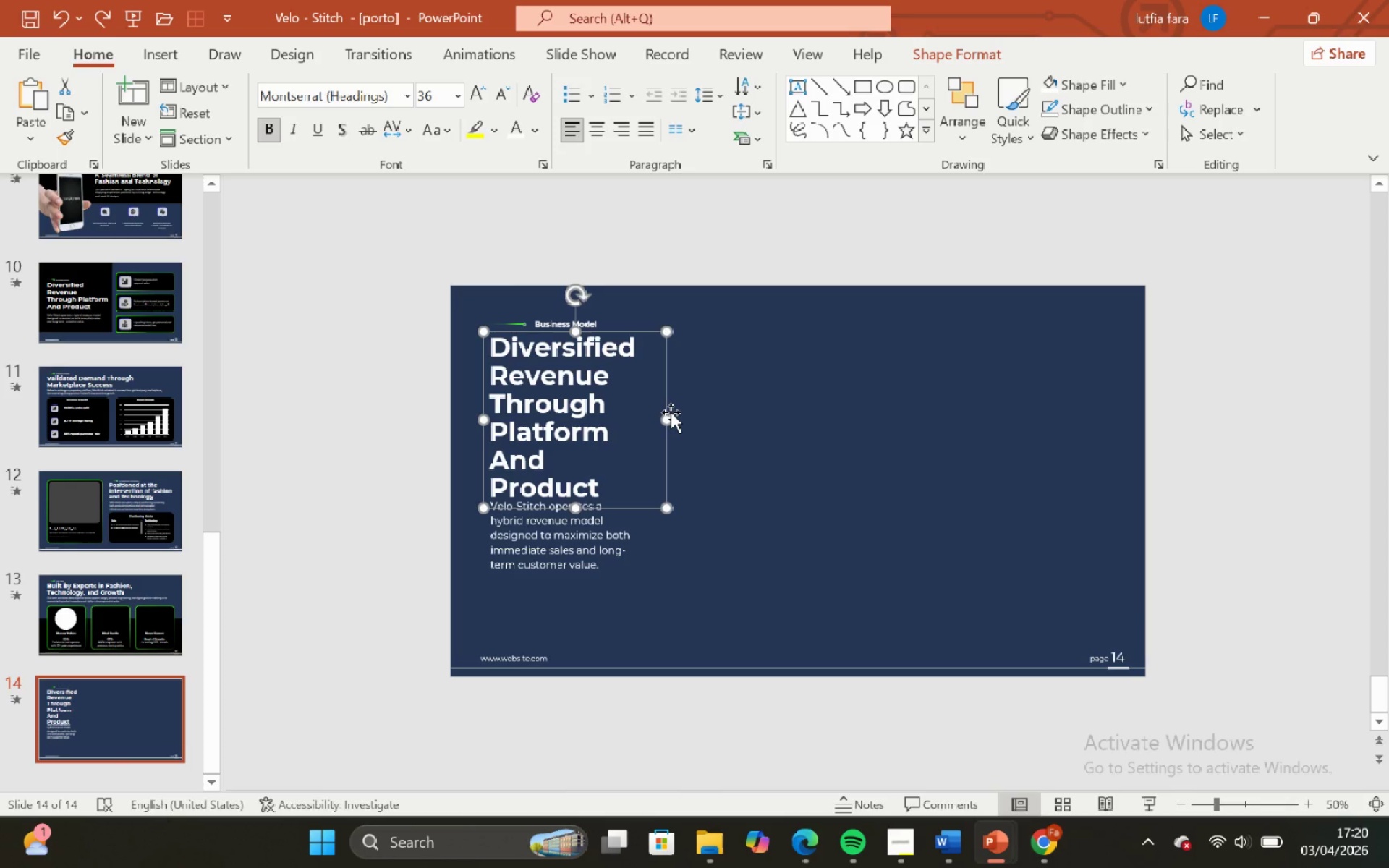 
left_click_drag(start_coordinate=[671, 416], to_coordinate=[1137, 129])
 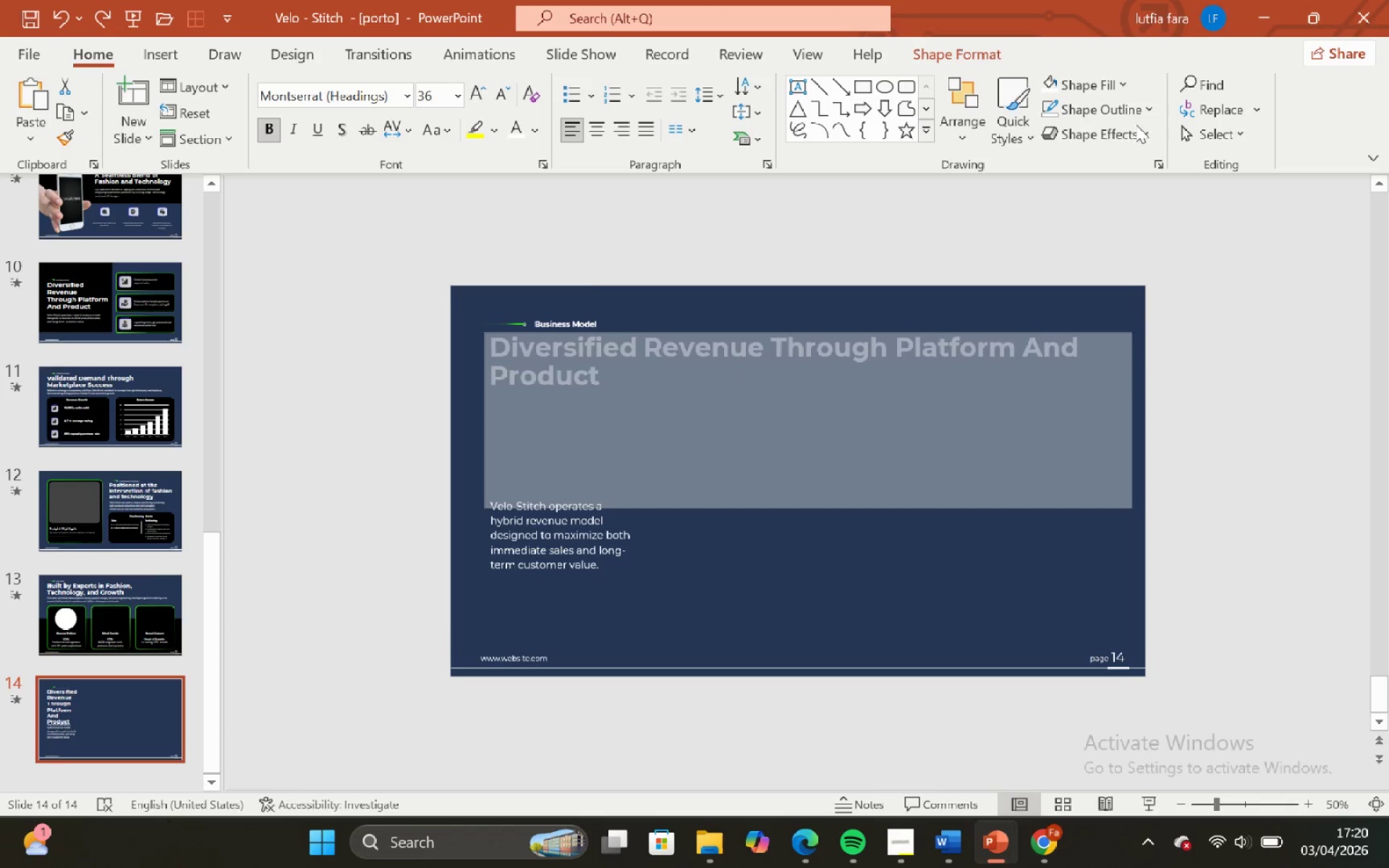 
key(Control+Z)
 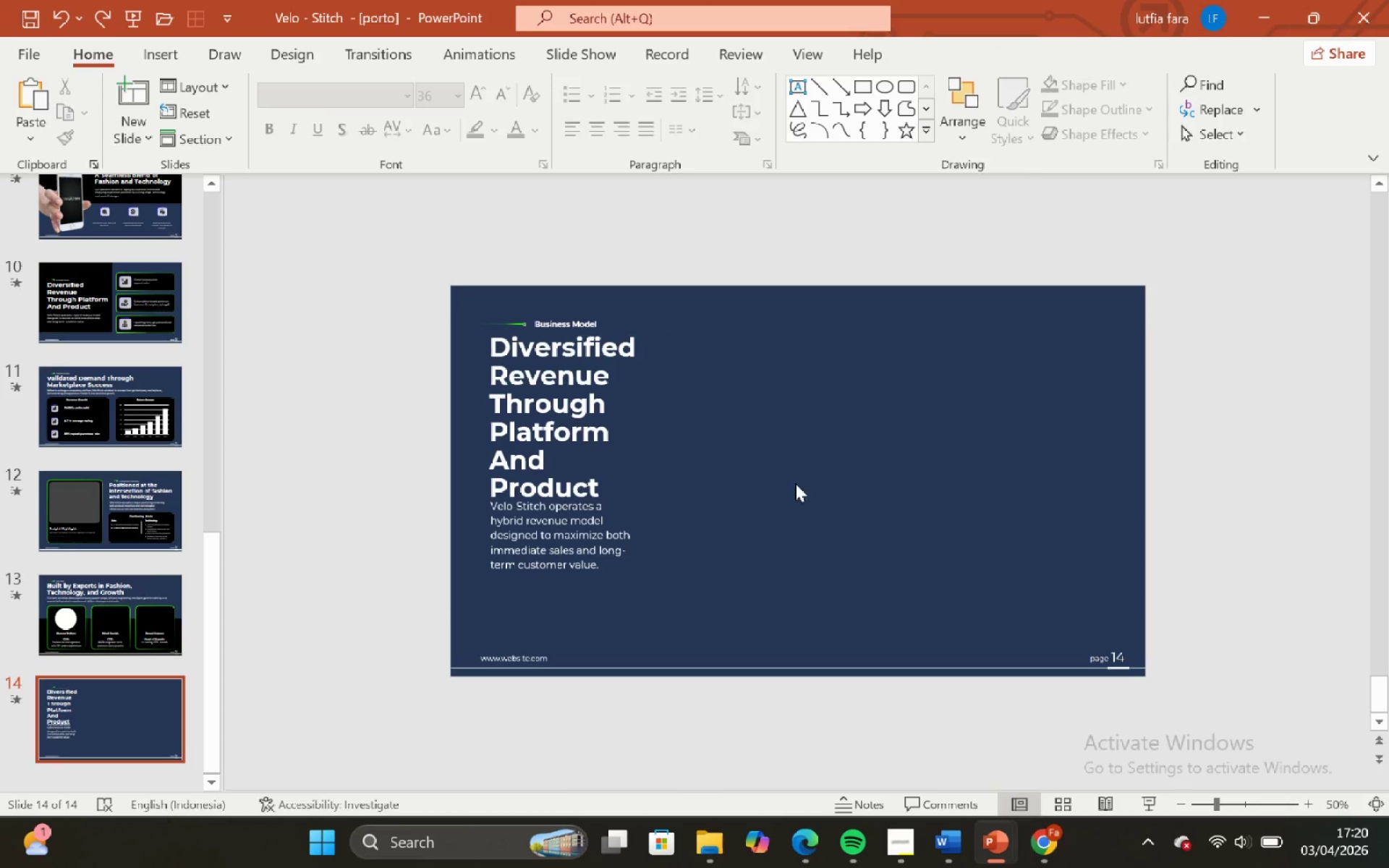 
left_click([655, 439])
 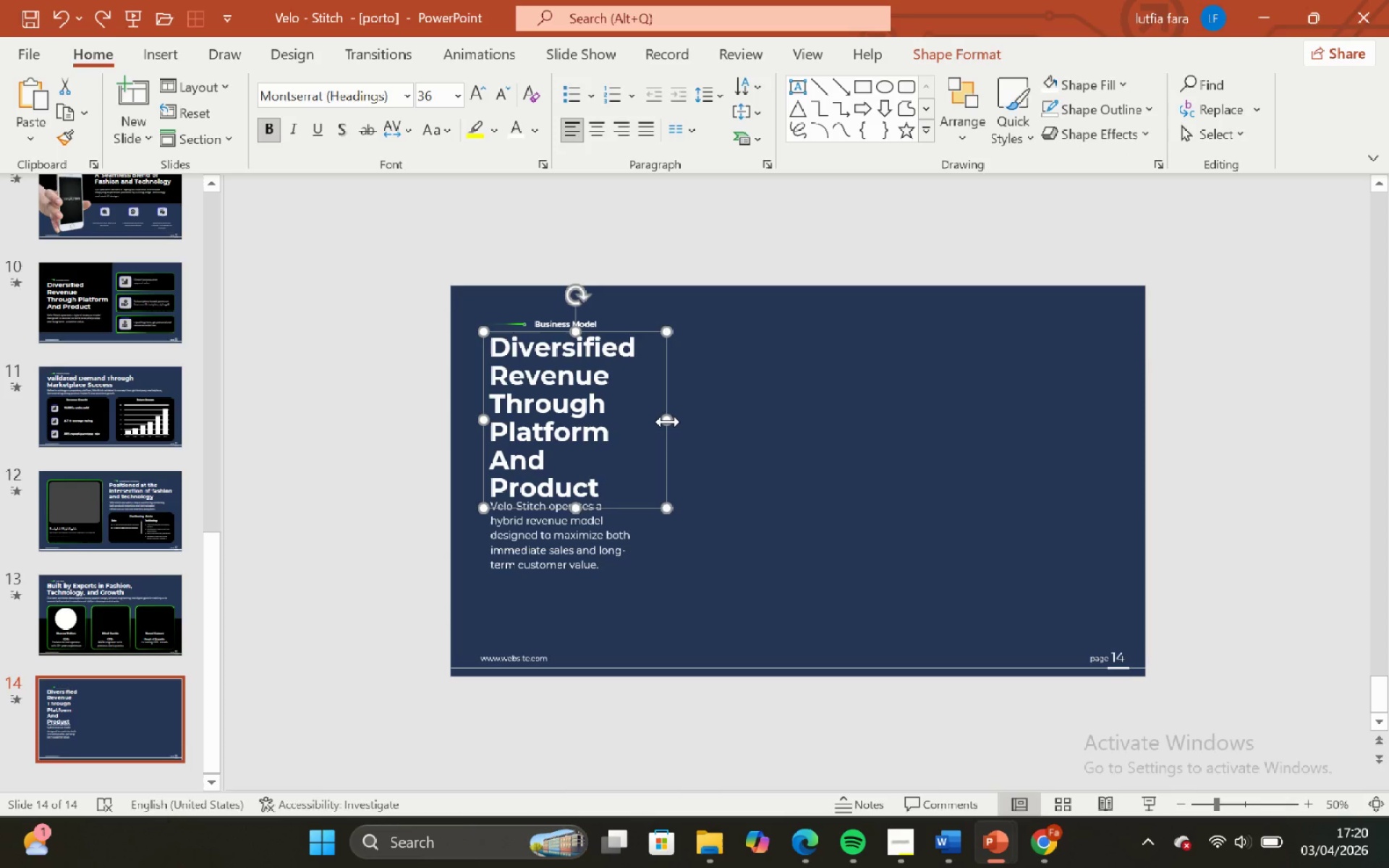 
left_click_drag(start_coordinate=[667, 422], to_coordinate=[931, 362])
 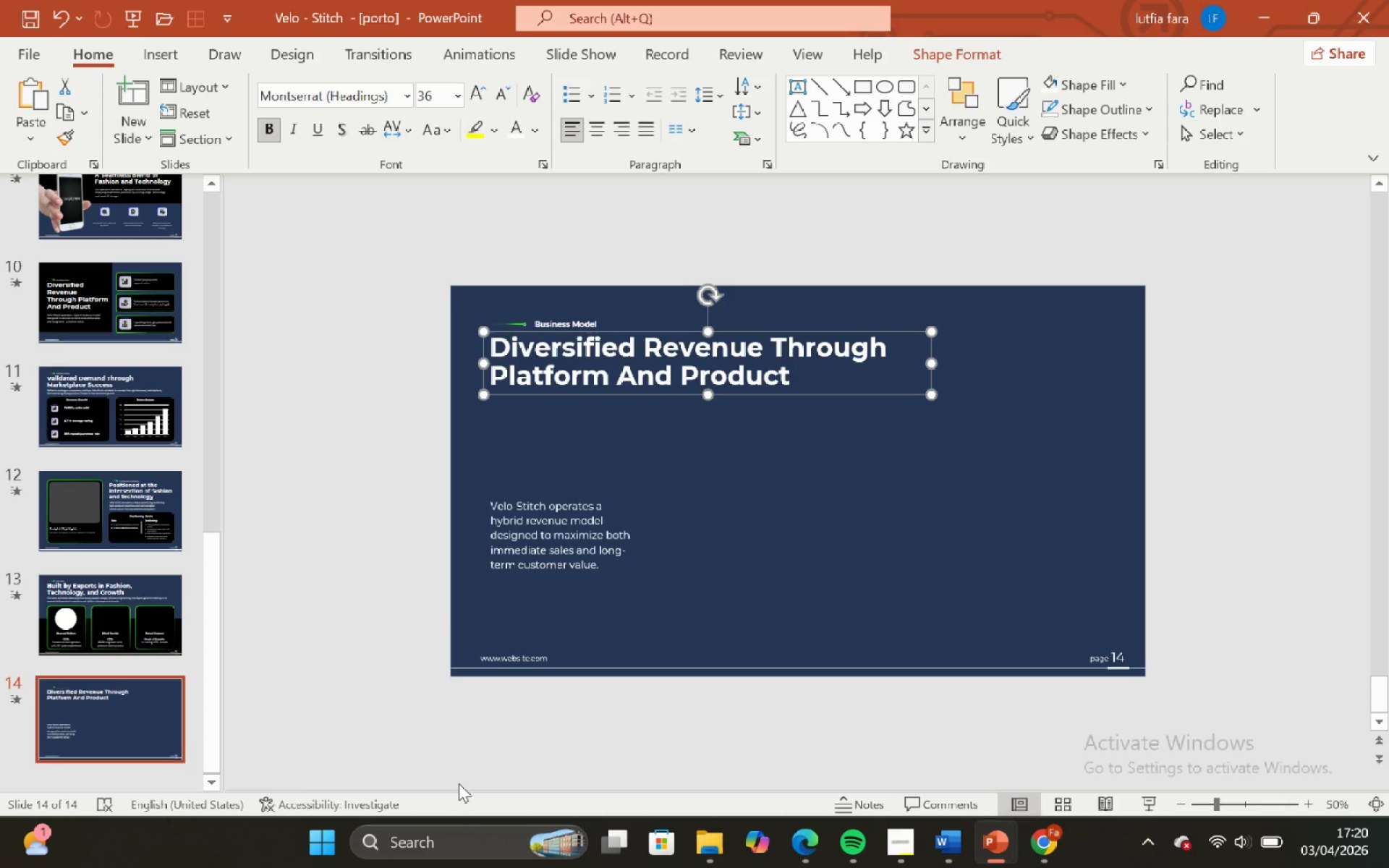 
wait(18.38)
 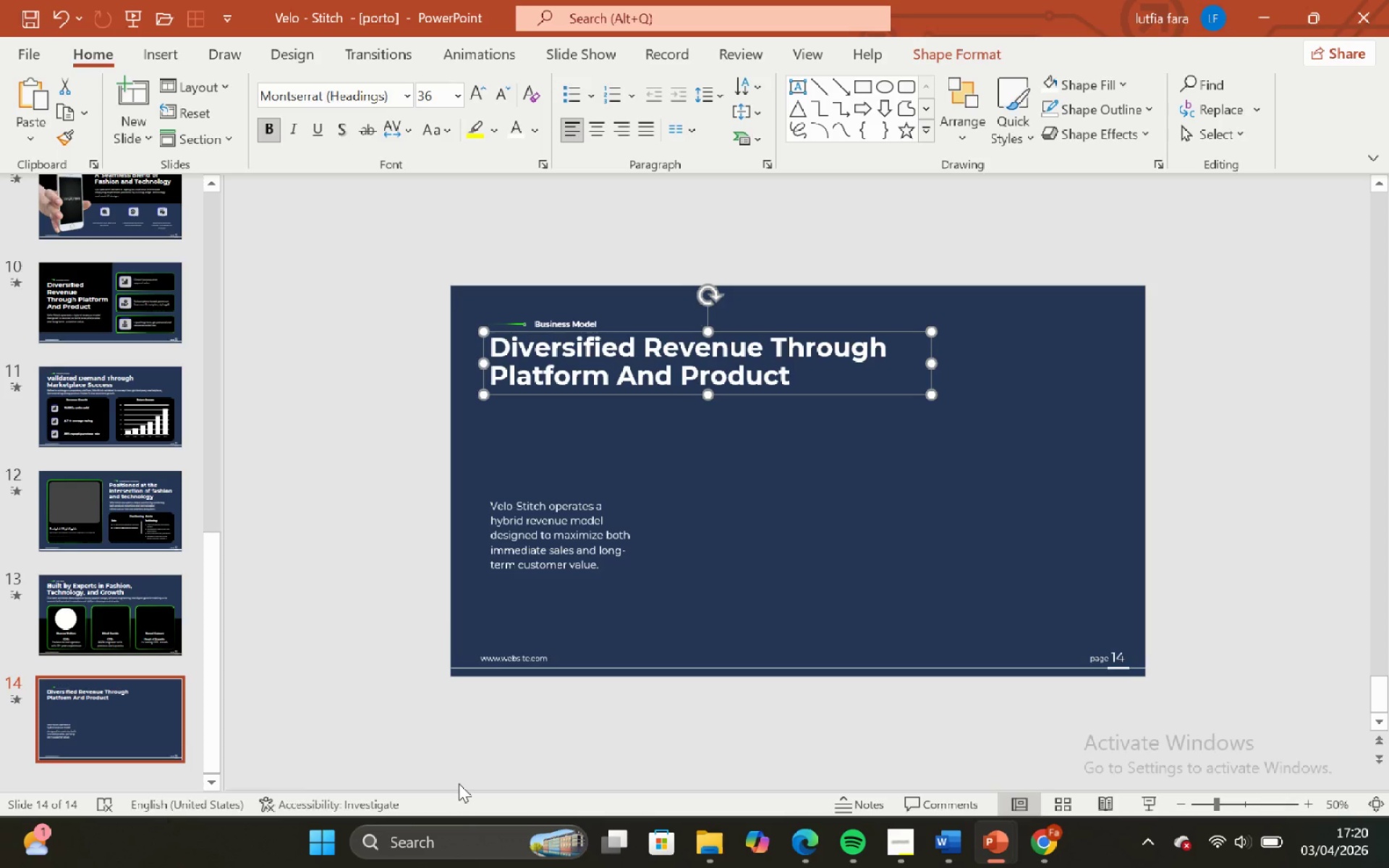 
left_click([822, 583])
 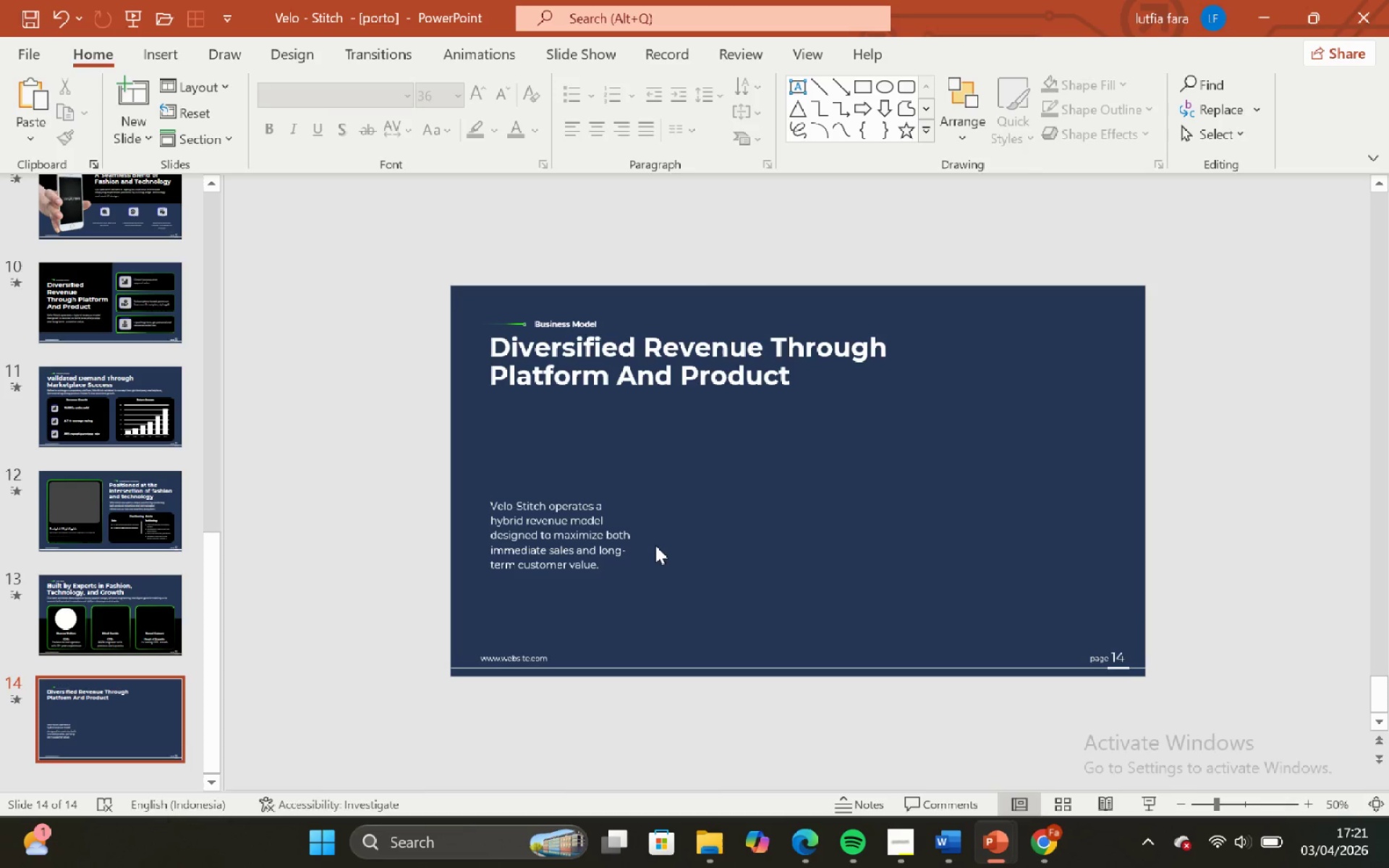 
double_click([638, 523])
 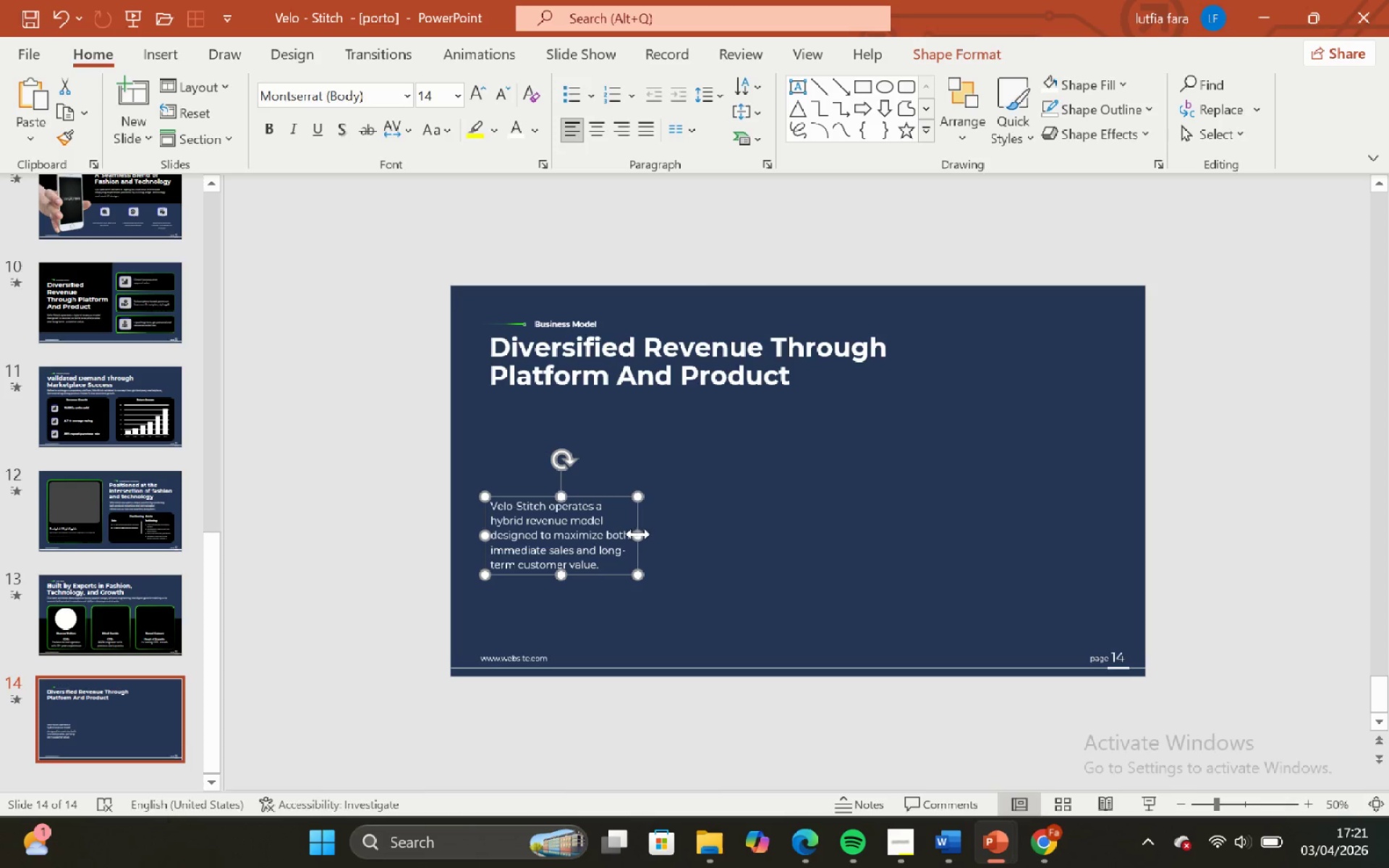 
left_click_drag(start_coordinate=[638, 534], to_coordinate=[765, 505])
 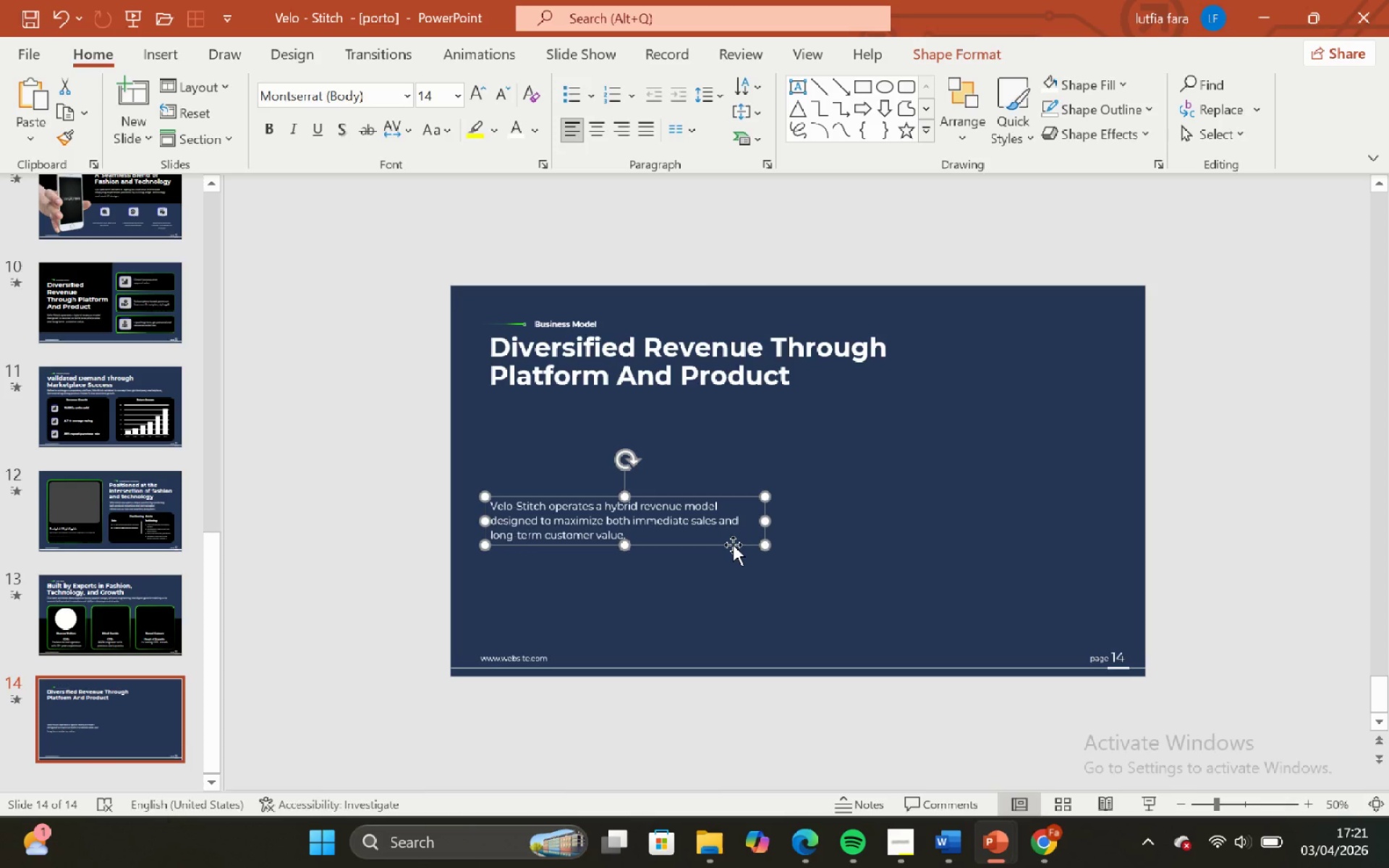 
hold_key(key=ShiftLeft, duration=1.83)
left_click_drag(start_coordinate=[733, 545], to_coordinate=[717, 446])
 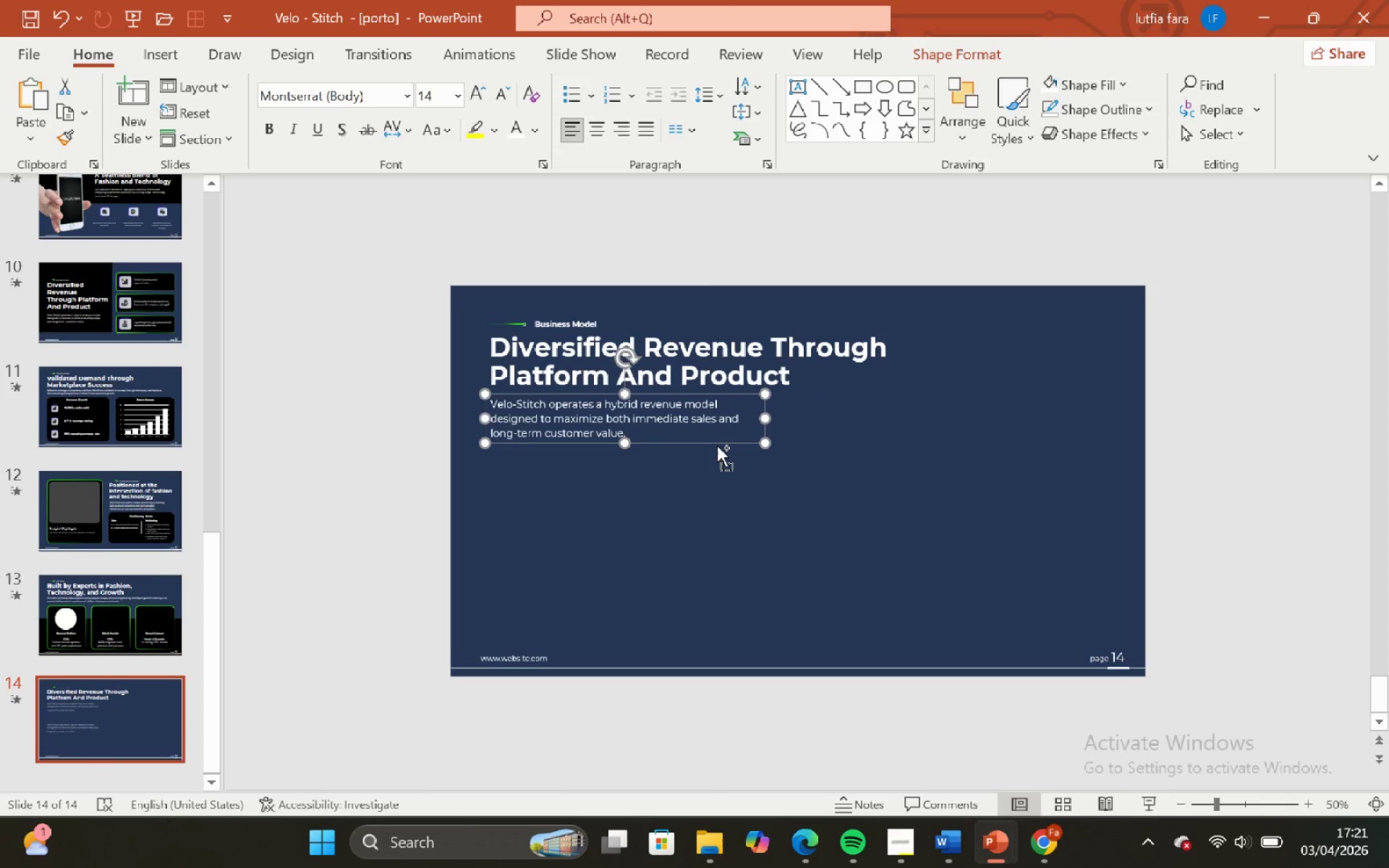 
key(Control+Z)
 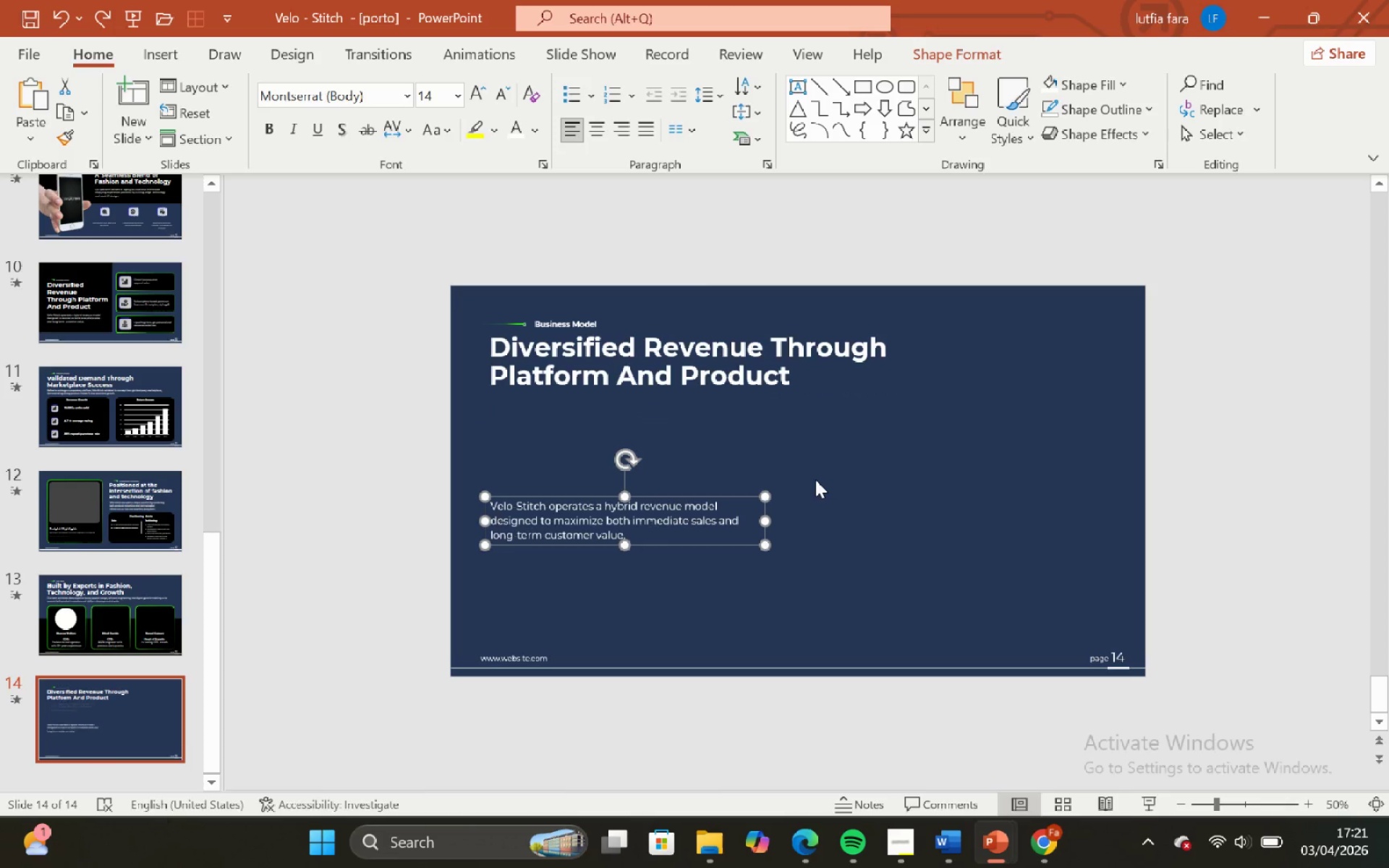 
key(Control+Z)
 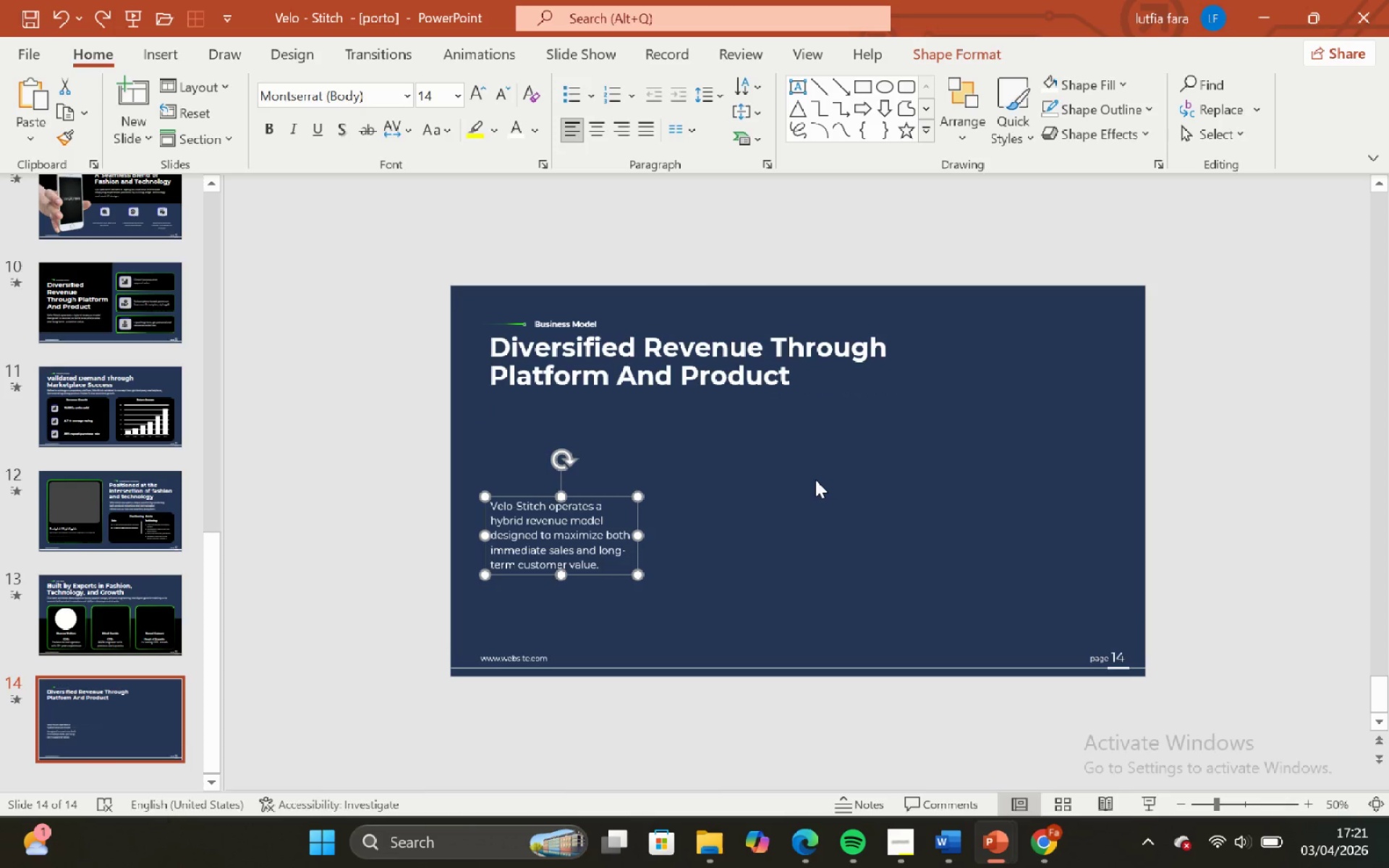 
left_click([815, 480])
 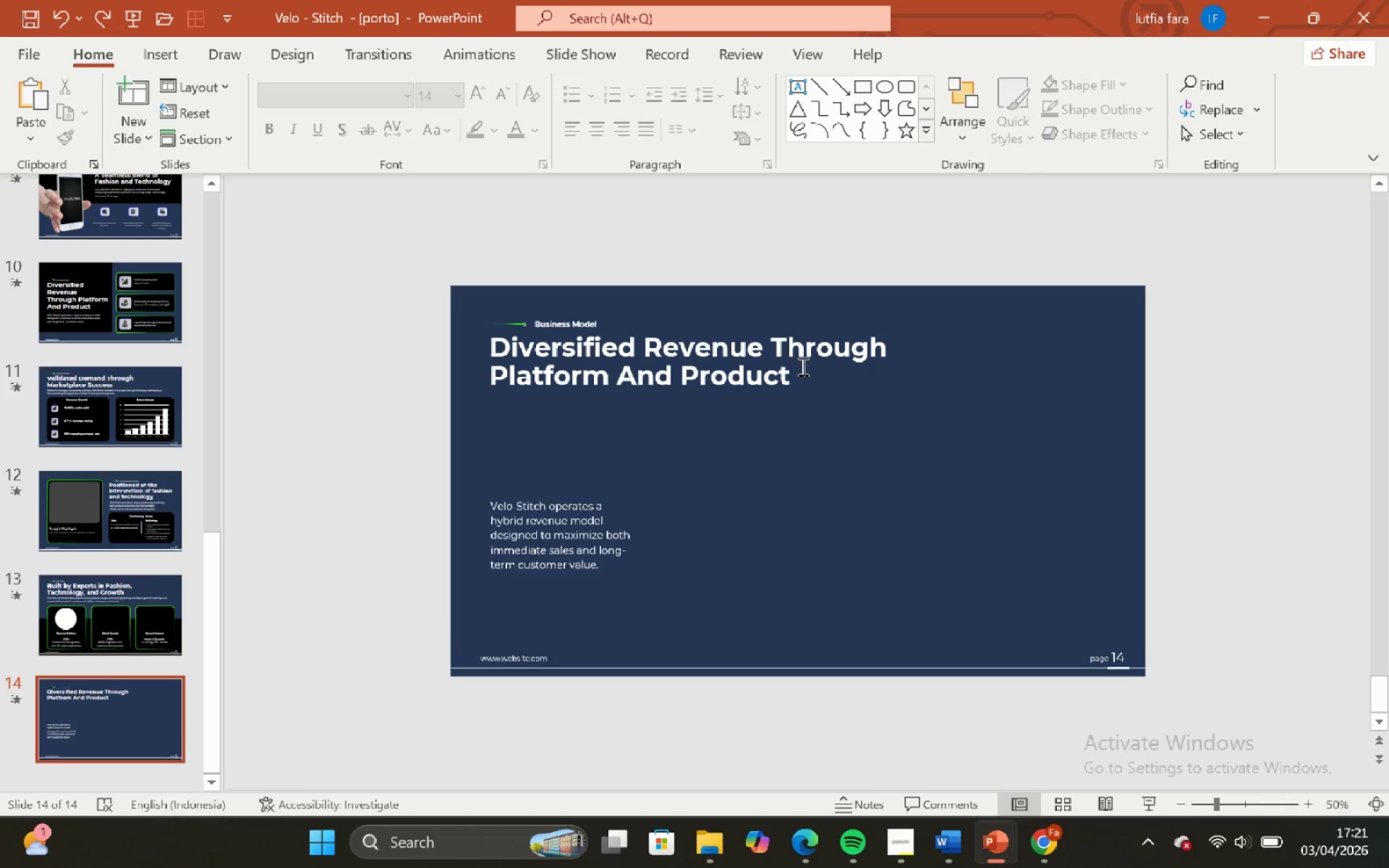 
left_click([802, 366])
 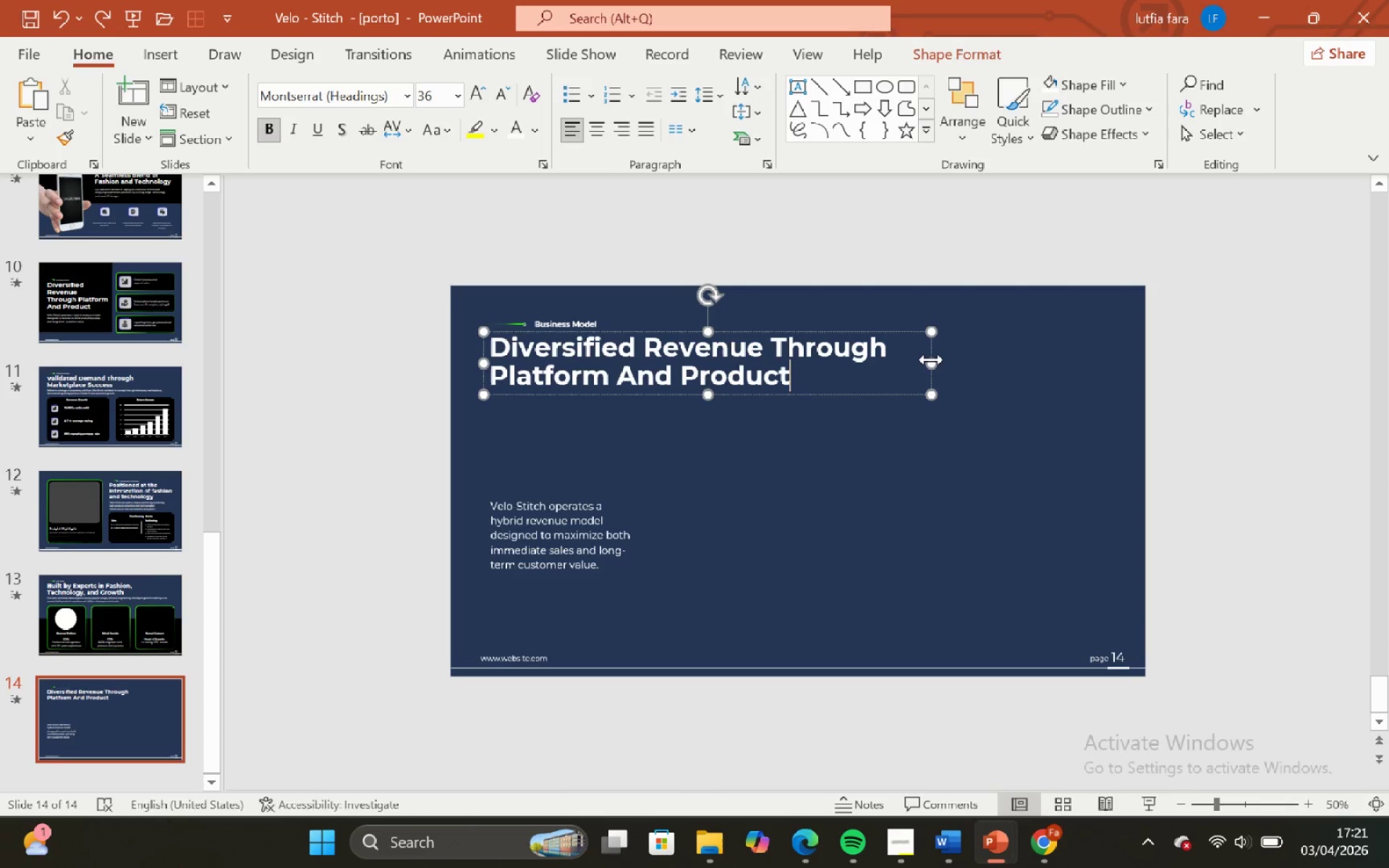 
left_click_drag(start_coordinate=[933, 360], to_coordinate=[768, 362])
 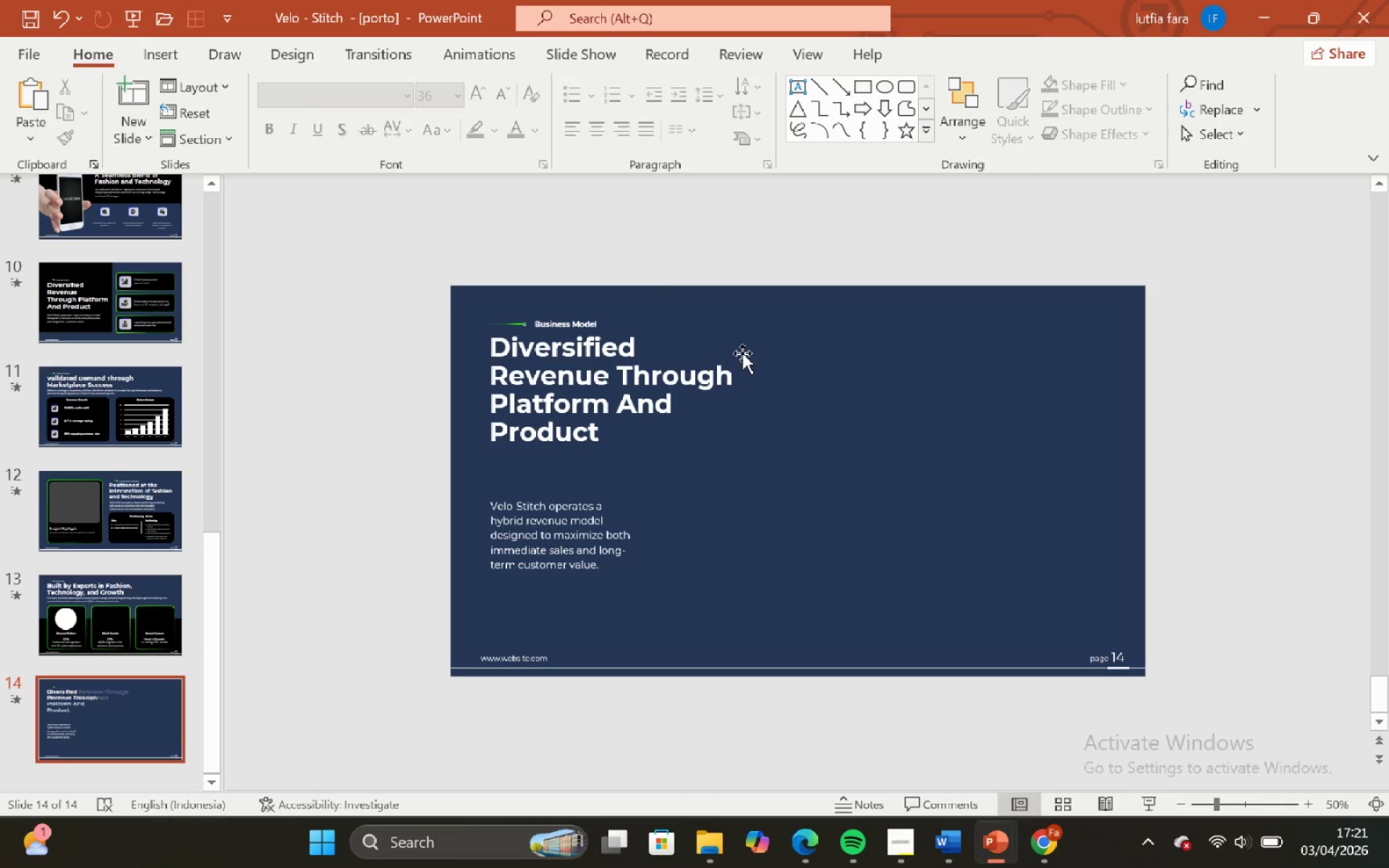 
hold_key(key=ShiftLeft, duration=3.5)
 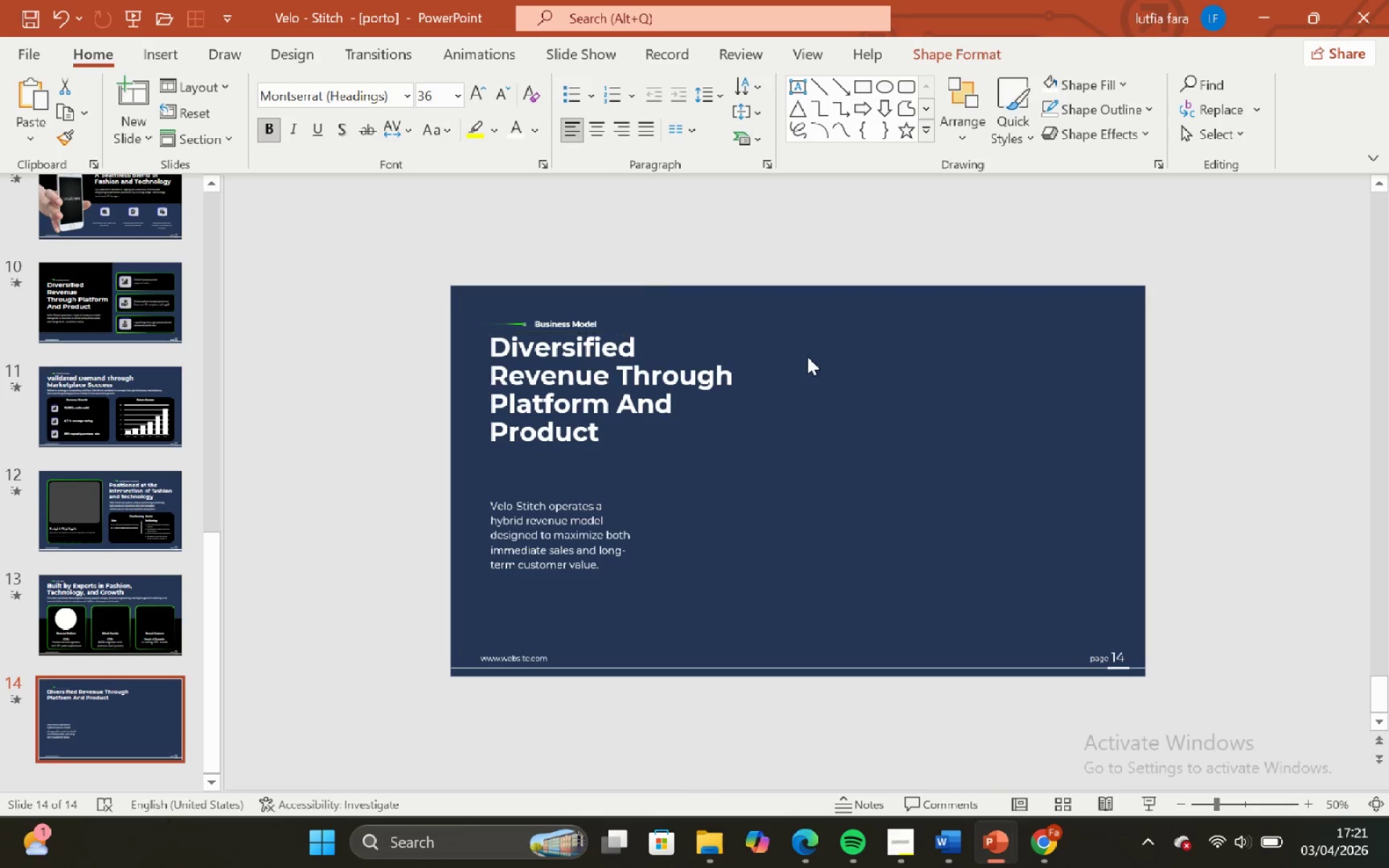 
left_click([807, 357])
 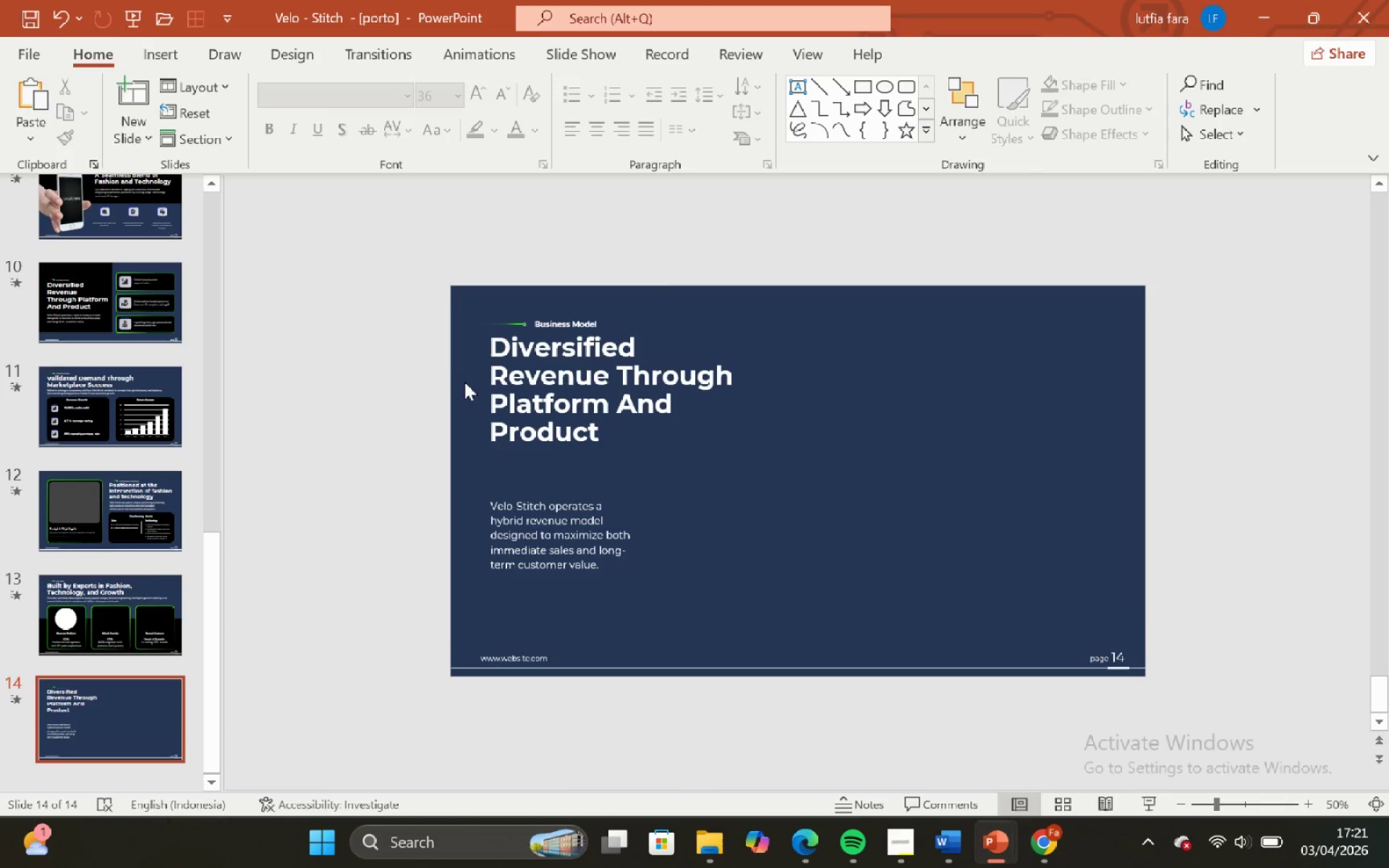 
wait(5.89)
 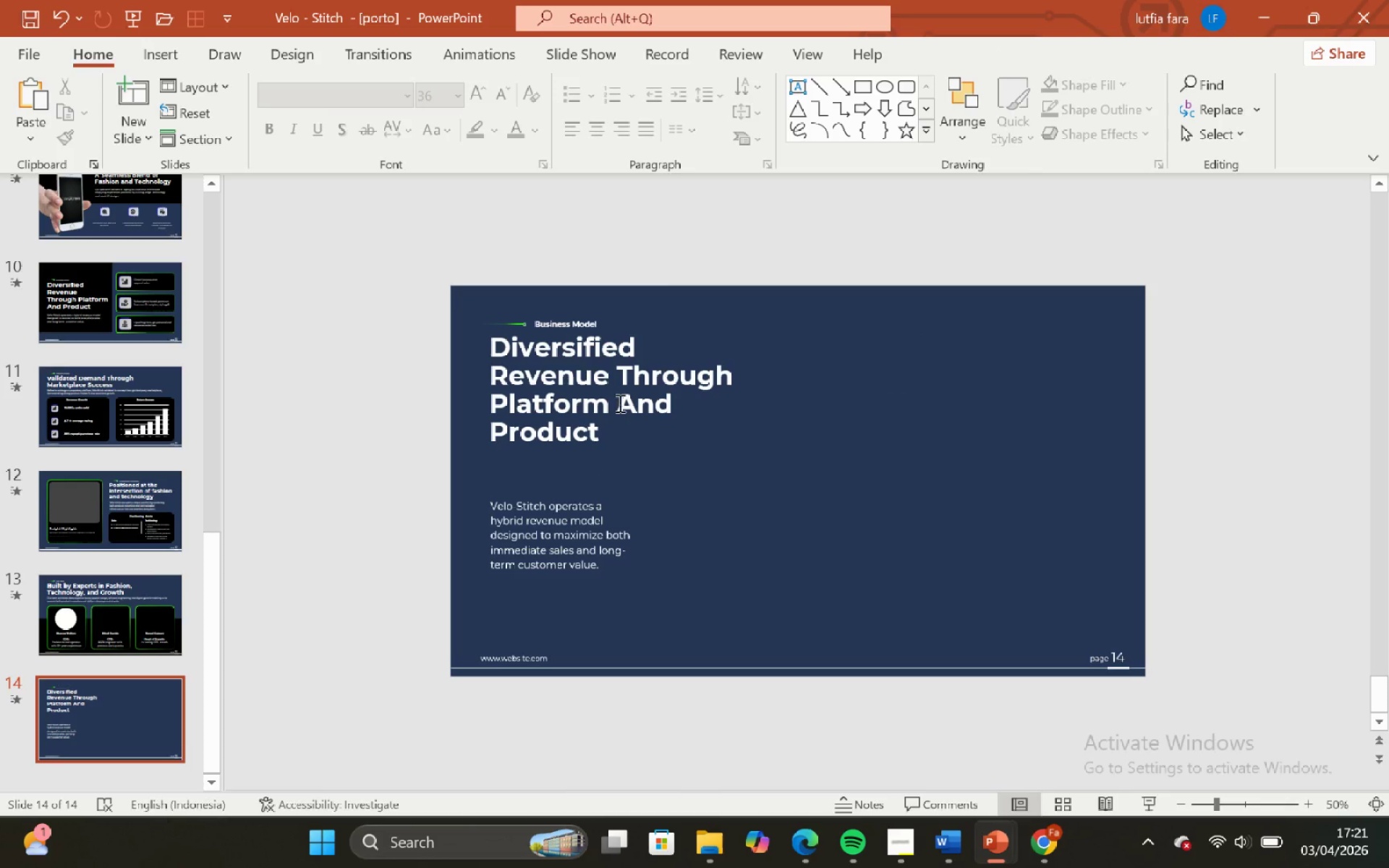 
left_click([495, 367])
 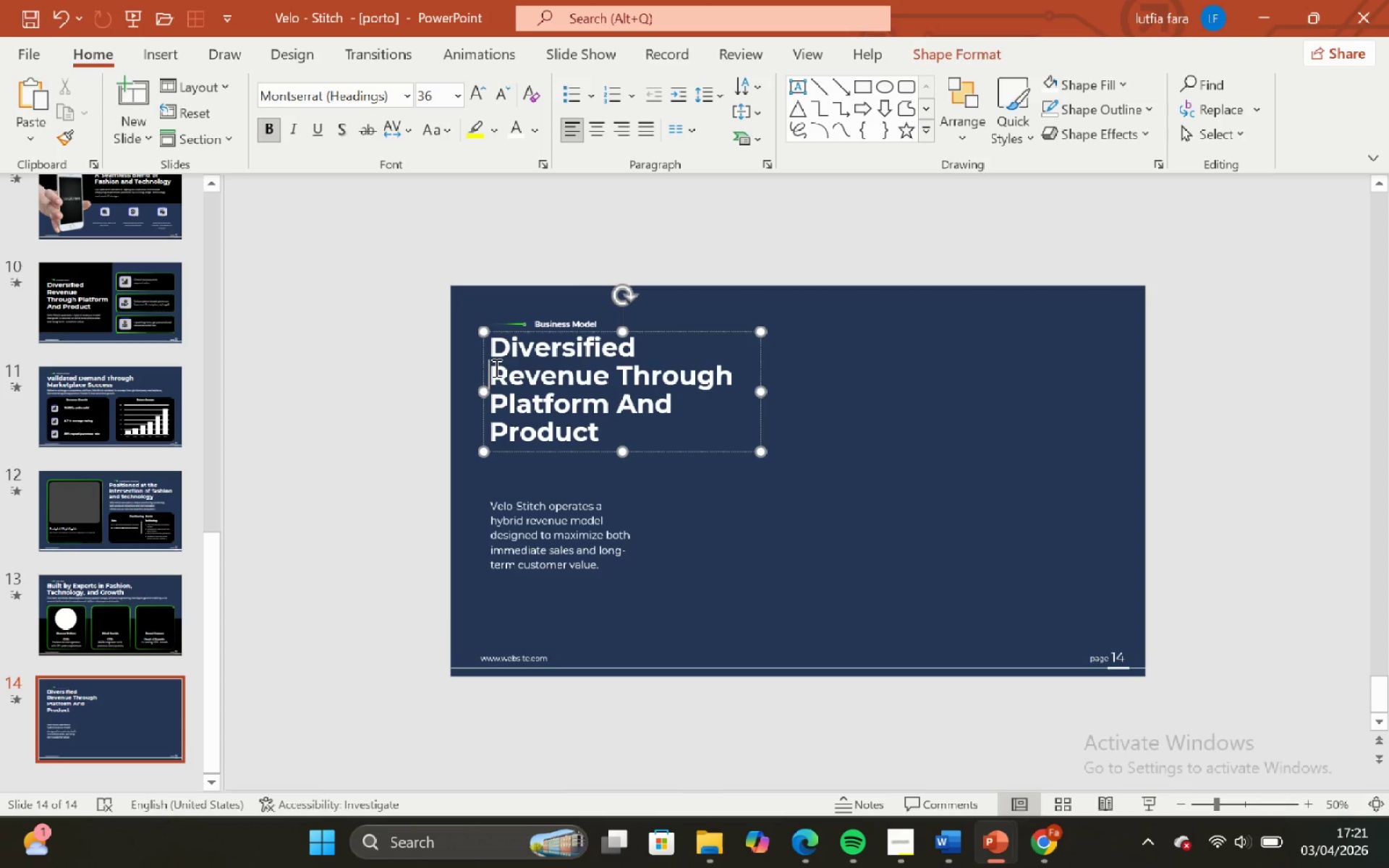 
key(Backspace)
 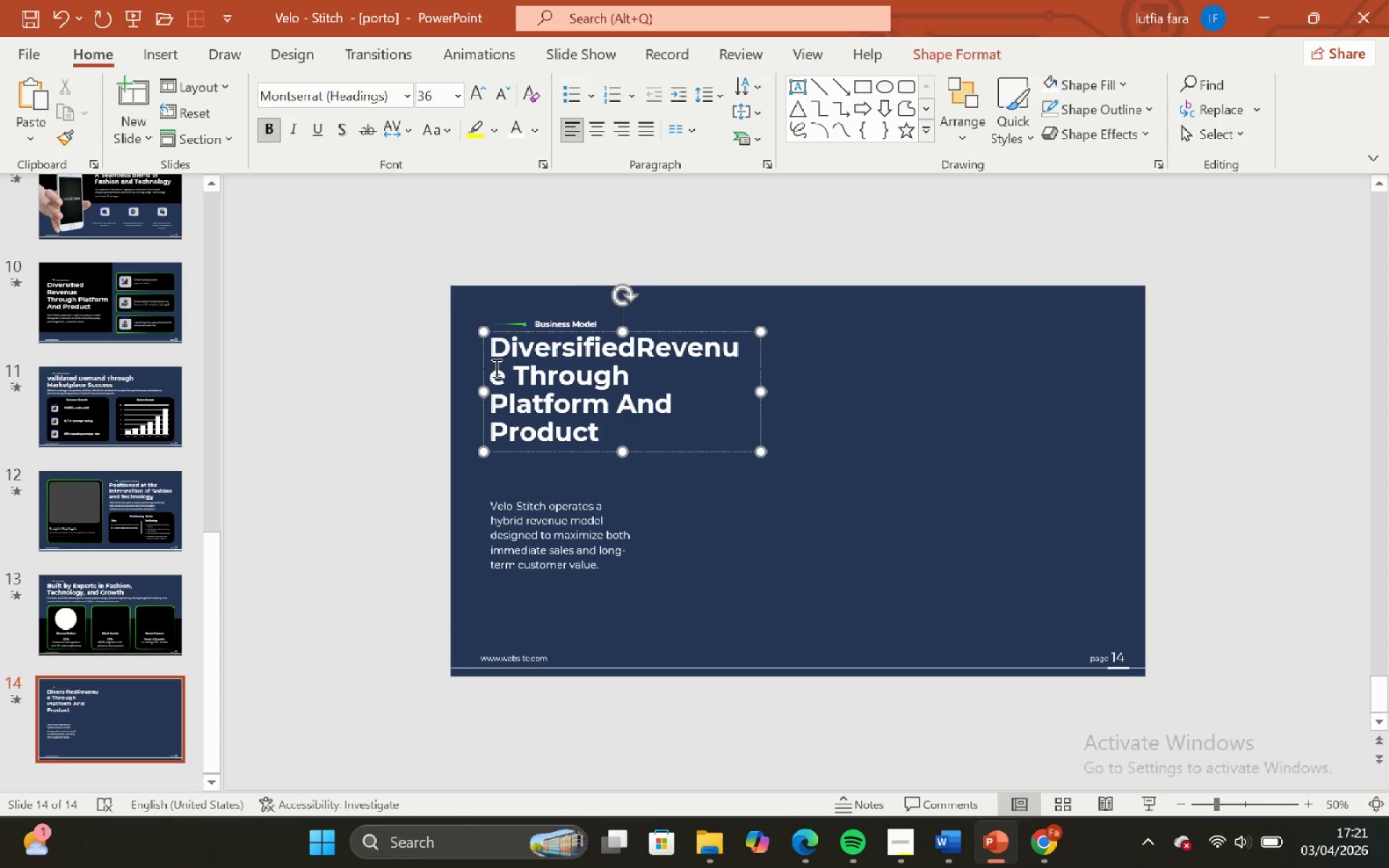 
key(Space)
 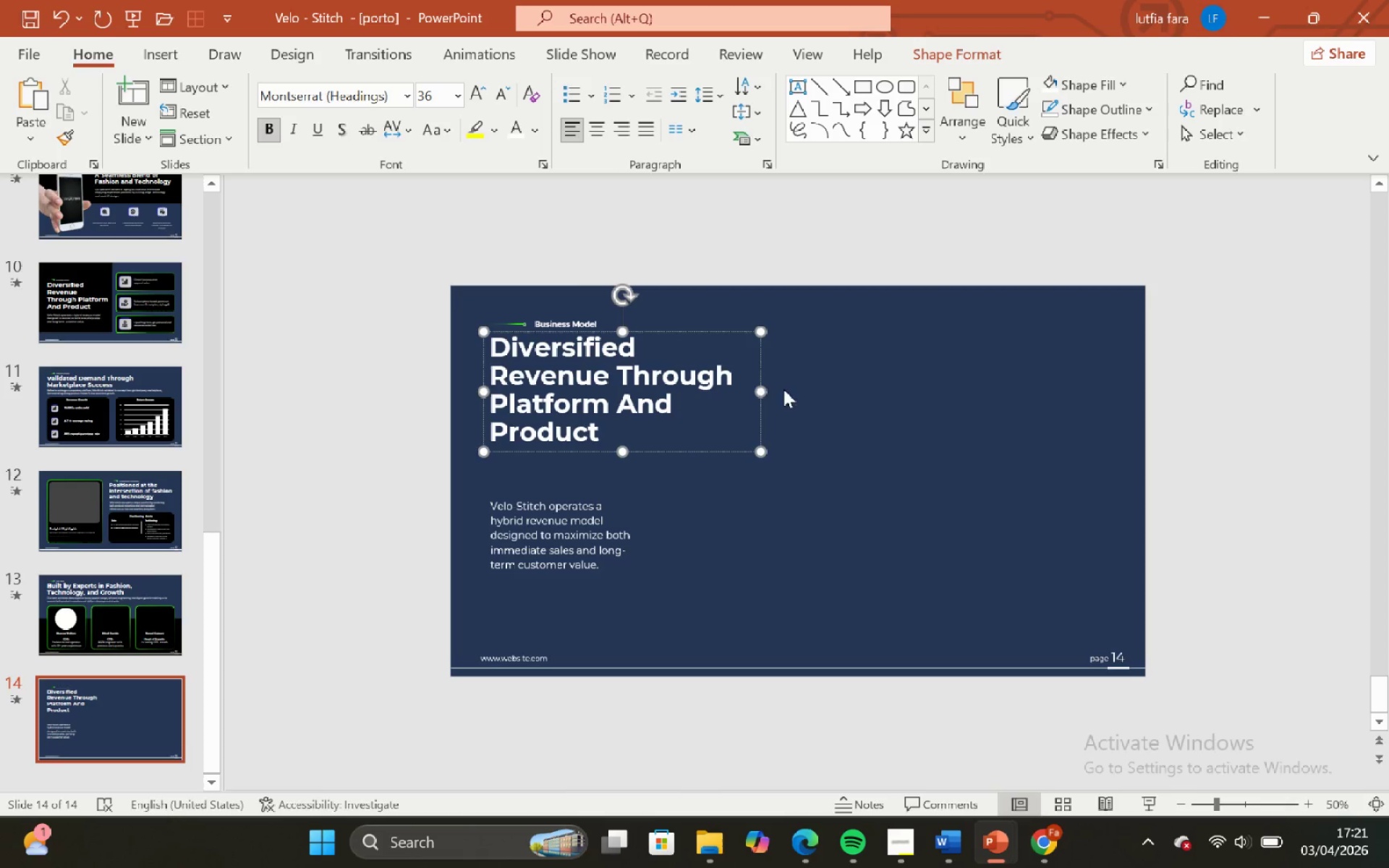 
left_click_drag(start_coordinate=[763, 391], to_coordinate=[783, 385])
 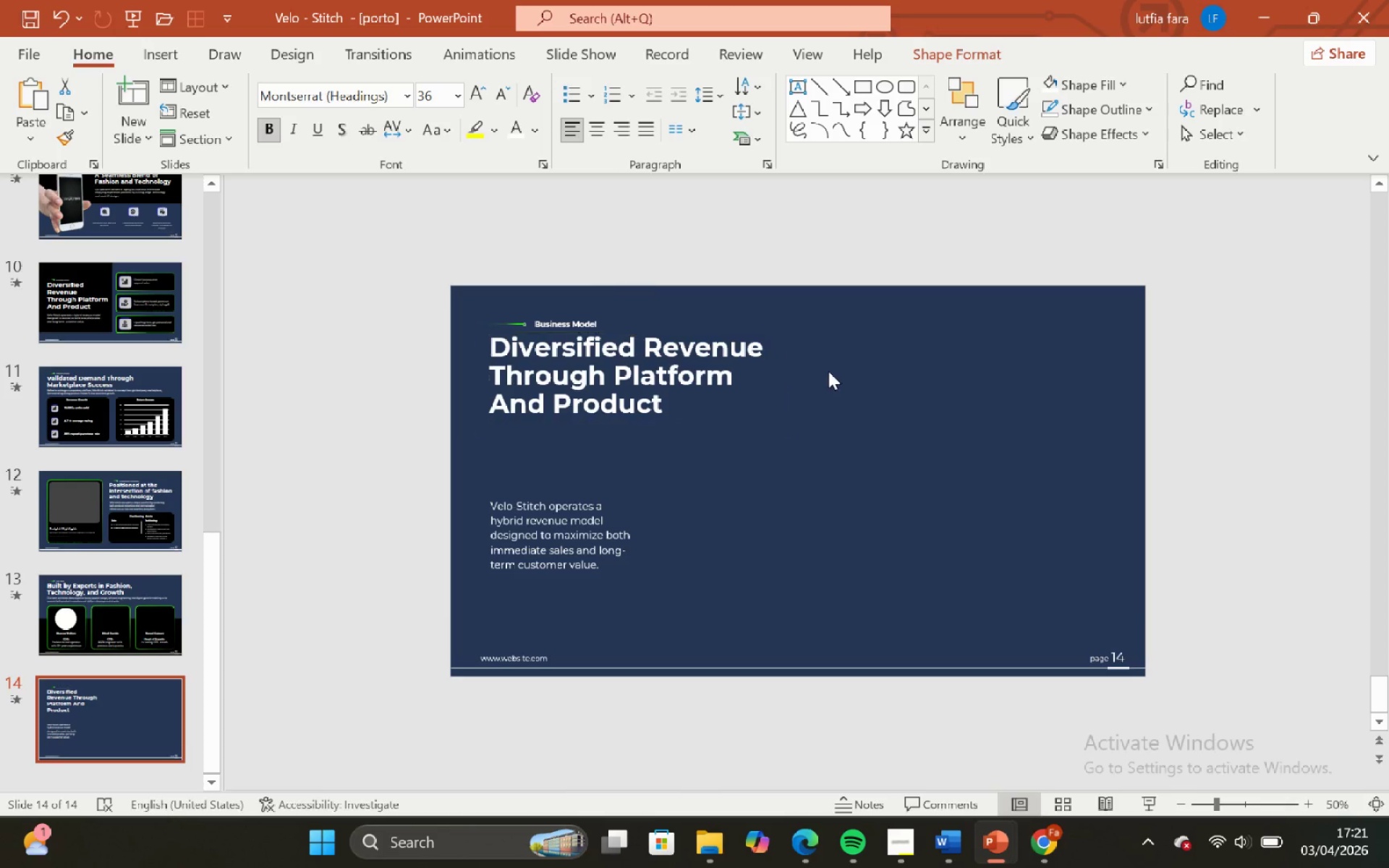 
left_click([828, 371])
 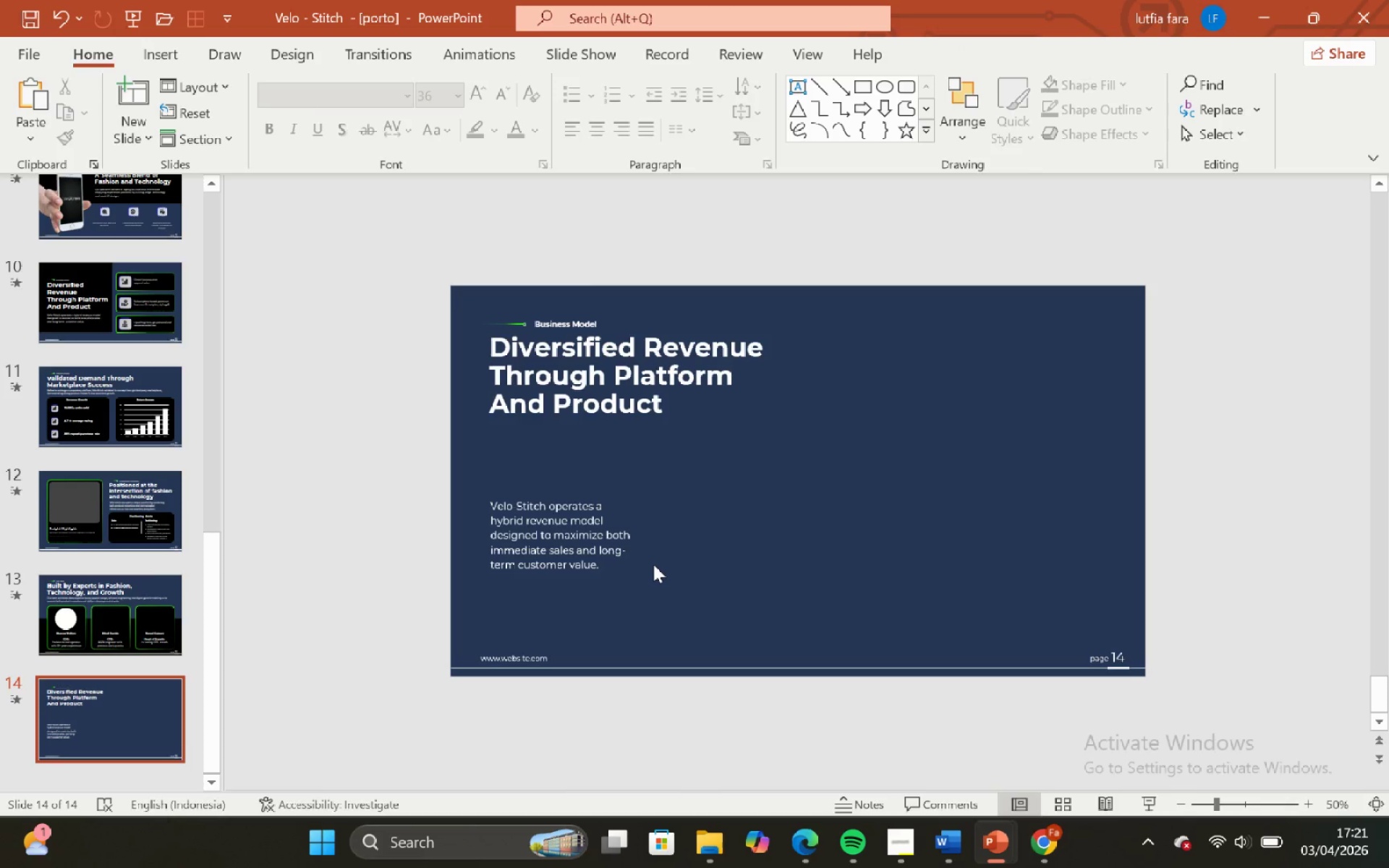 
left_click([653, 564])
 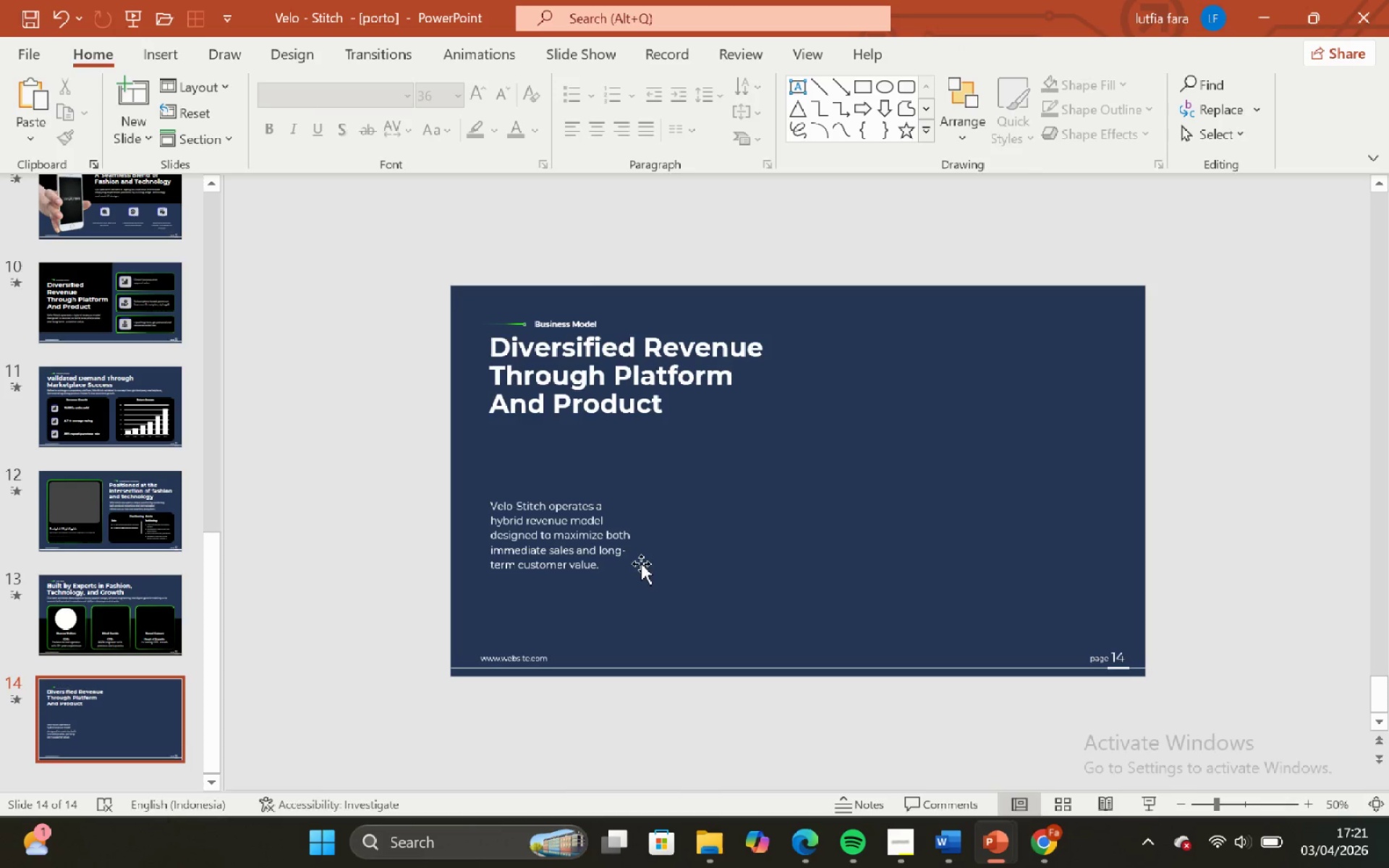 
left_click([641, 563])
 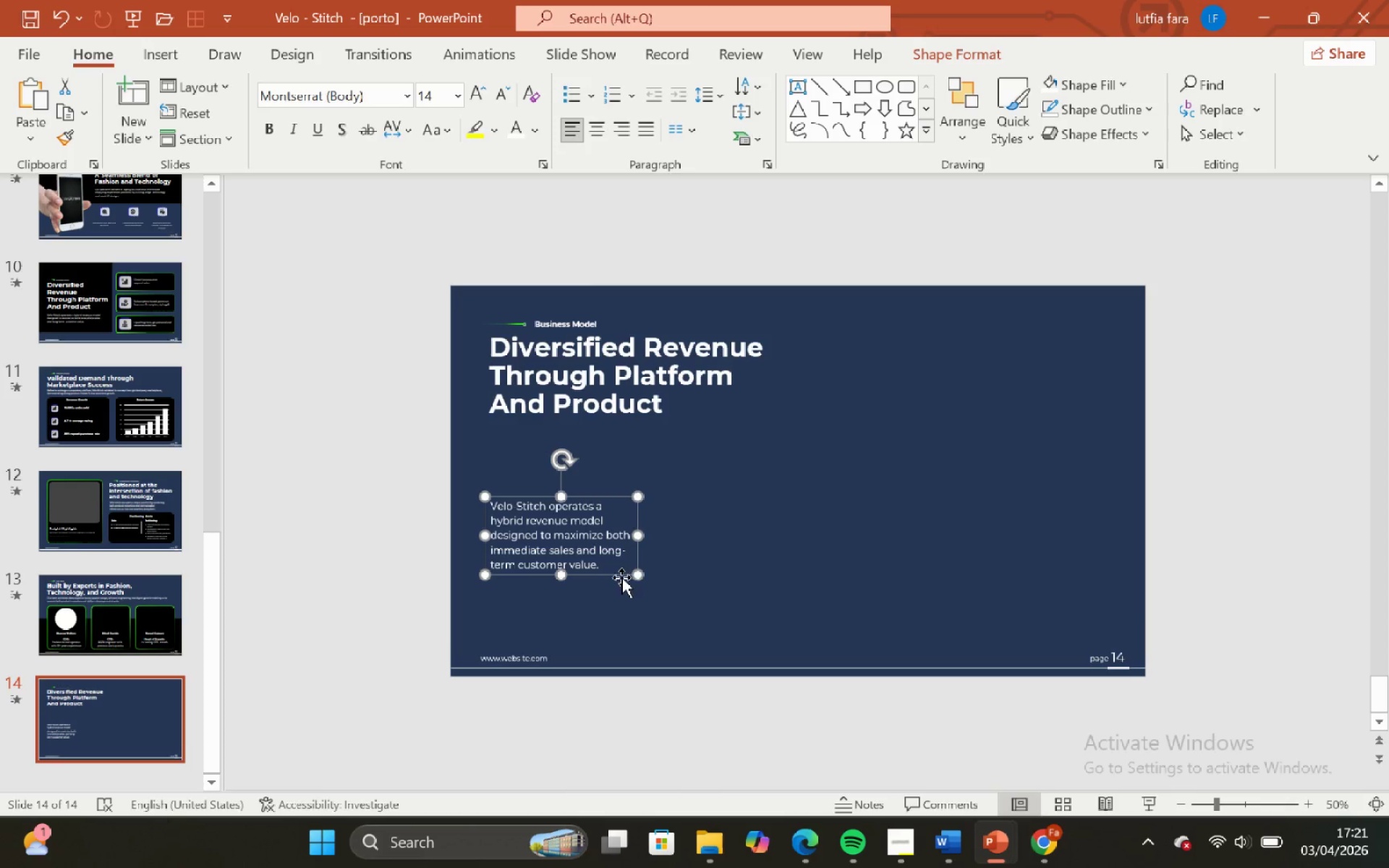 
left_click_drag(start_coordinate=[621, 576], to_coordinate=[616, 510])
 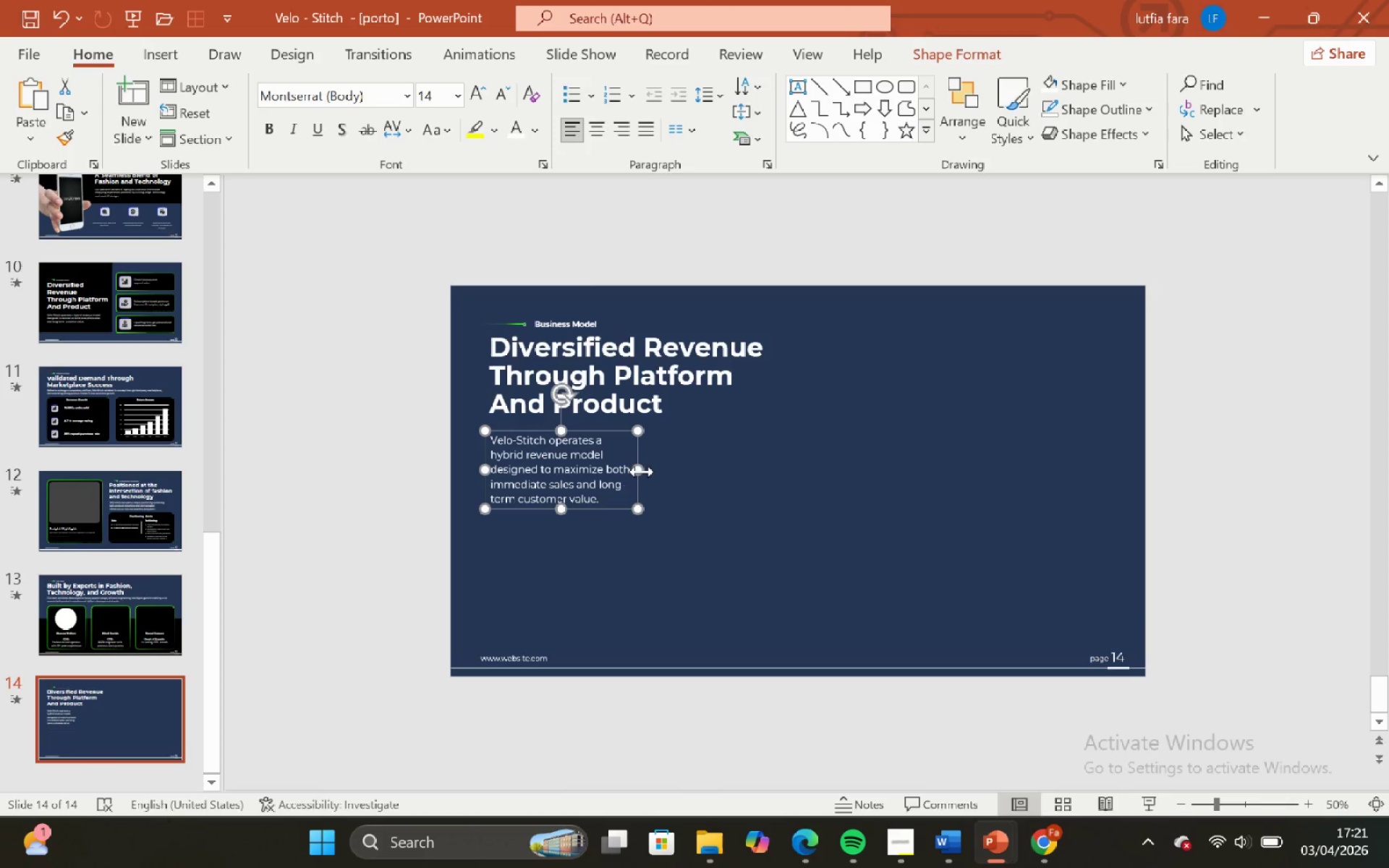 
hold_key(key=ShiftLeft, duration=1.39)
 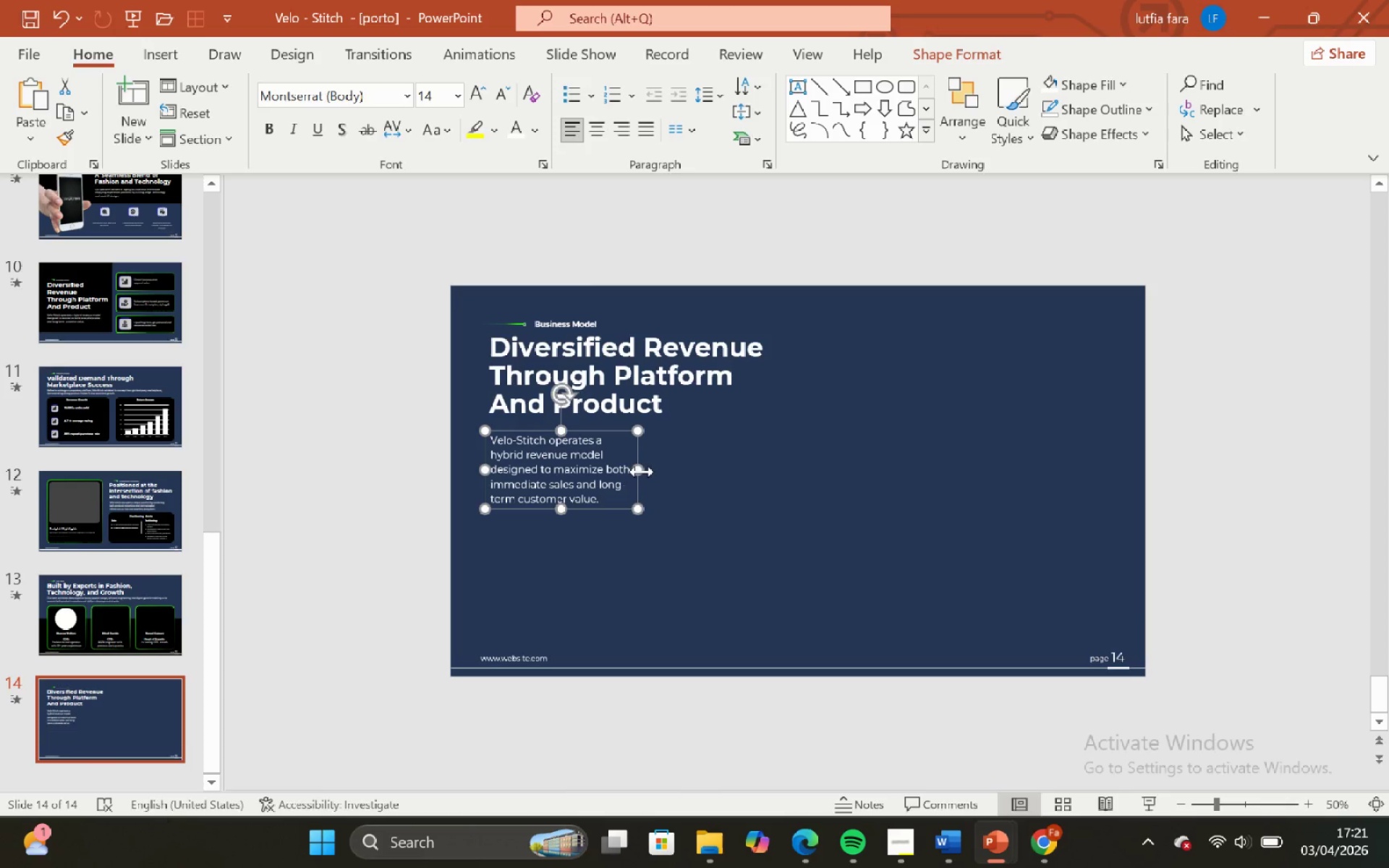 
left_click_drag(start_coordinate=[642, 472], to_coordinate=[694, 461])
 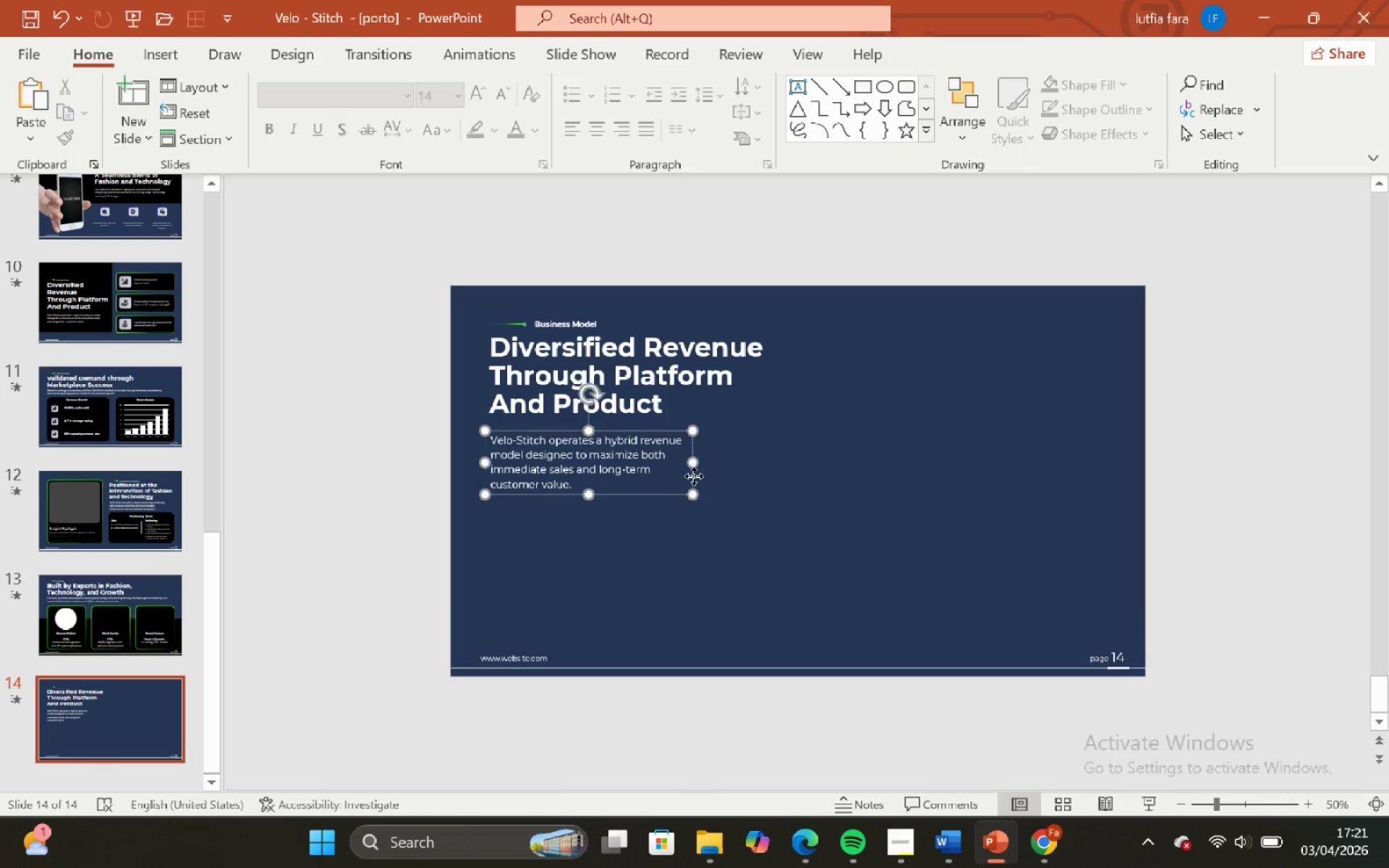 
double_click([724, 453])
 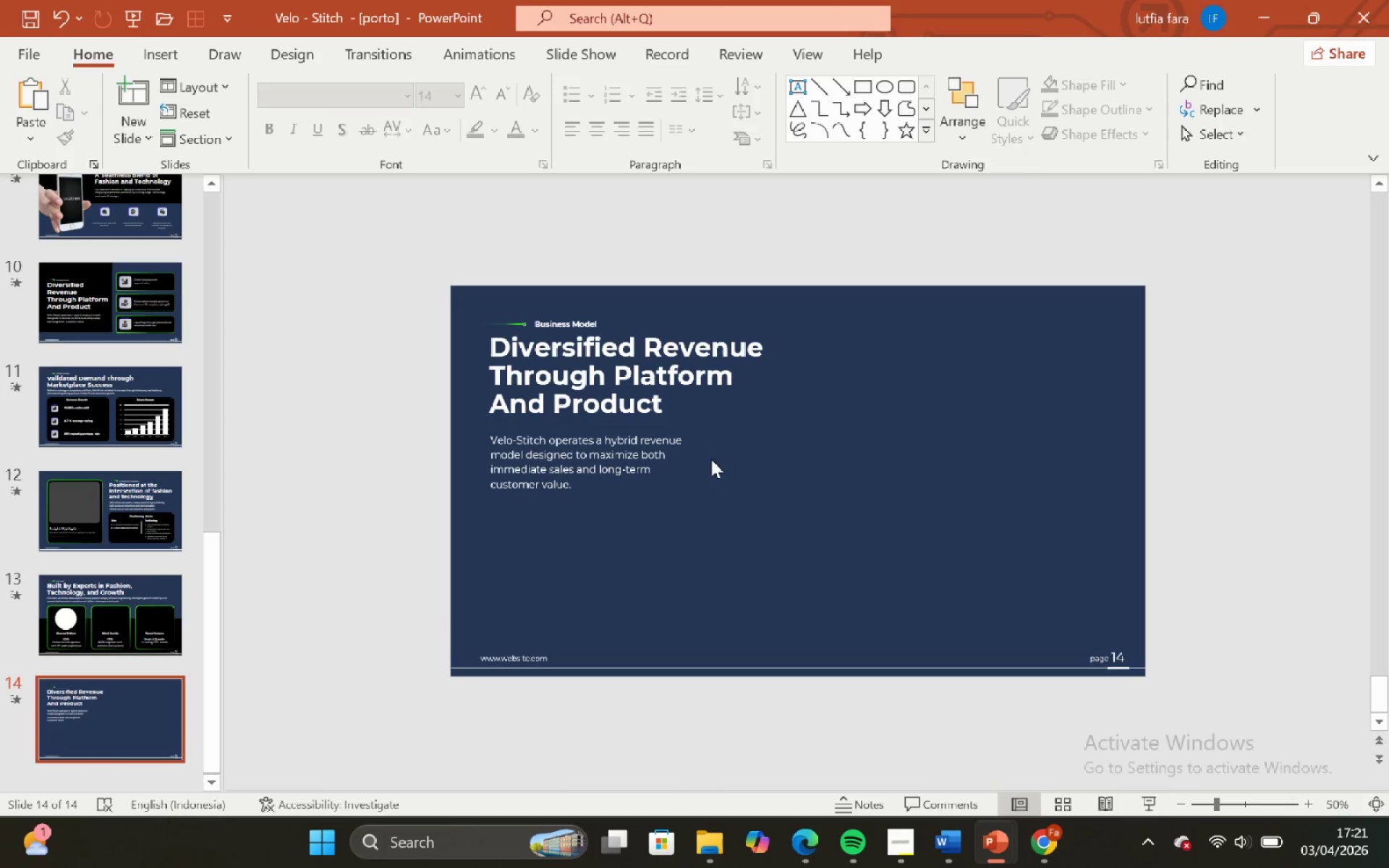 
left_click([703, 457])
 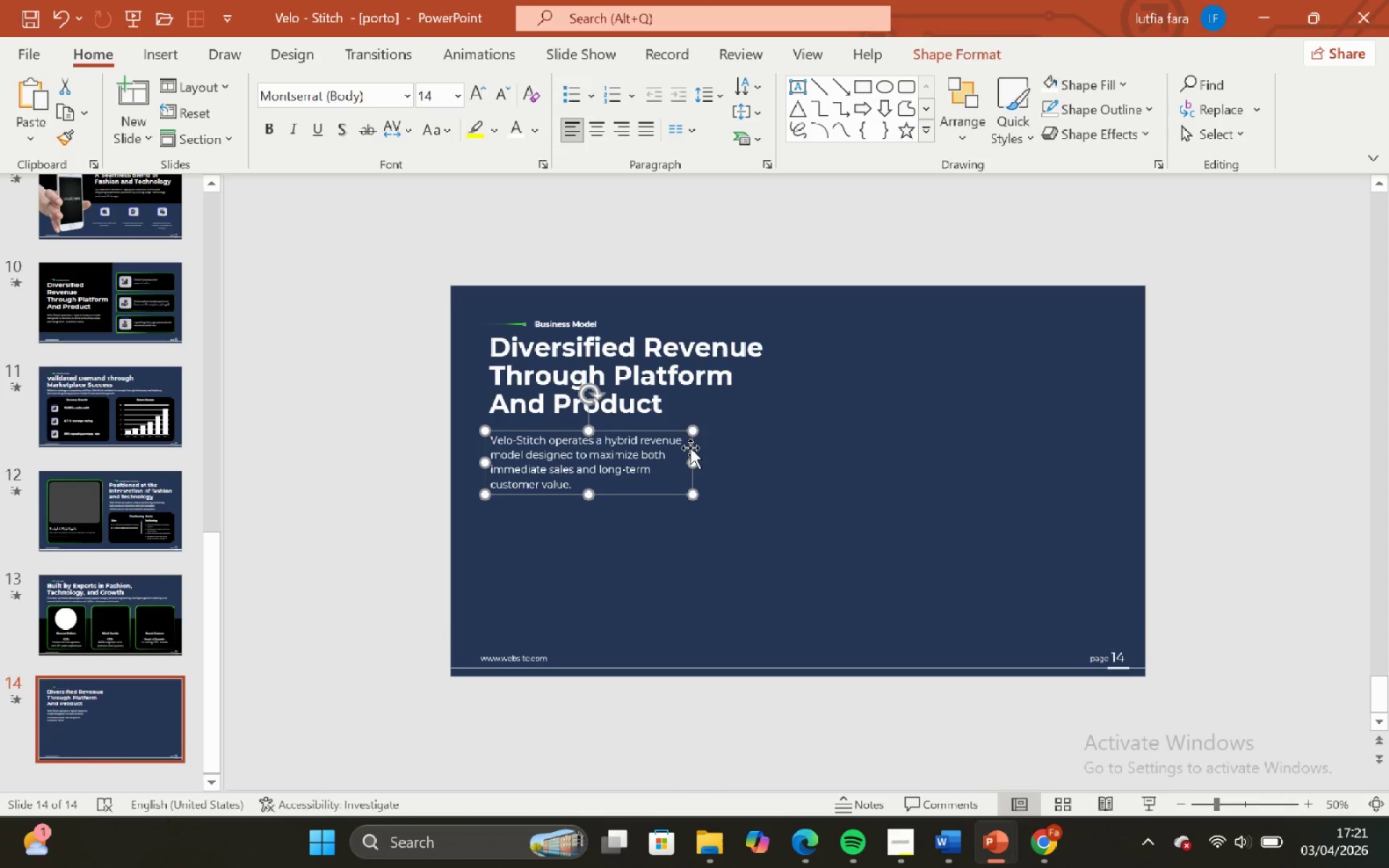 
left_click_drag(start_coordinate=[690, 448], to_coordinate=[690, 443])
 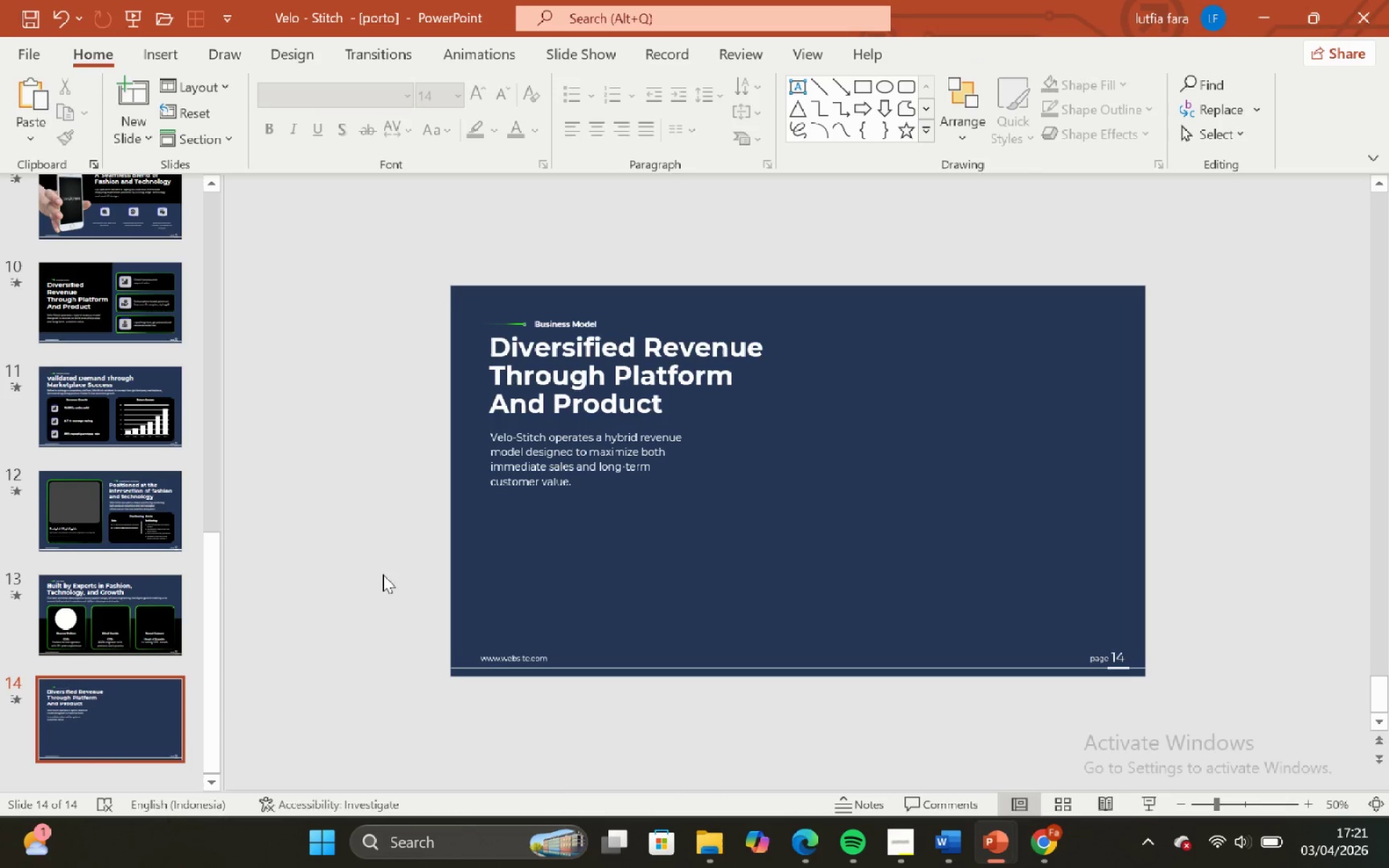 
hold_key(key=ShiftLeft, duration=0.92)
 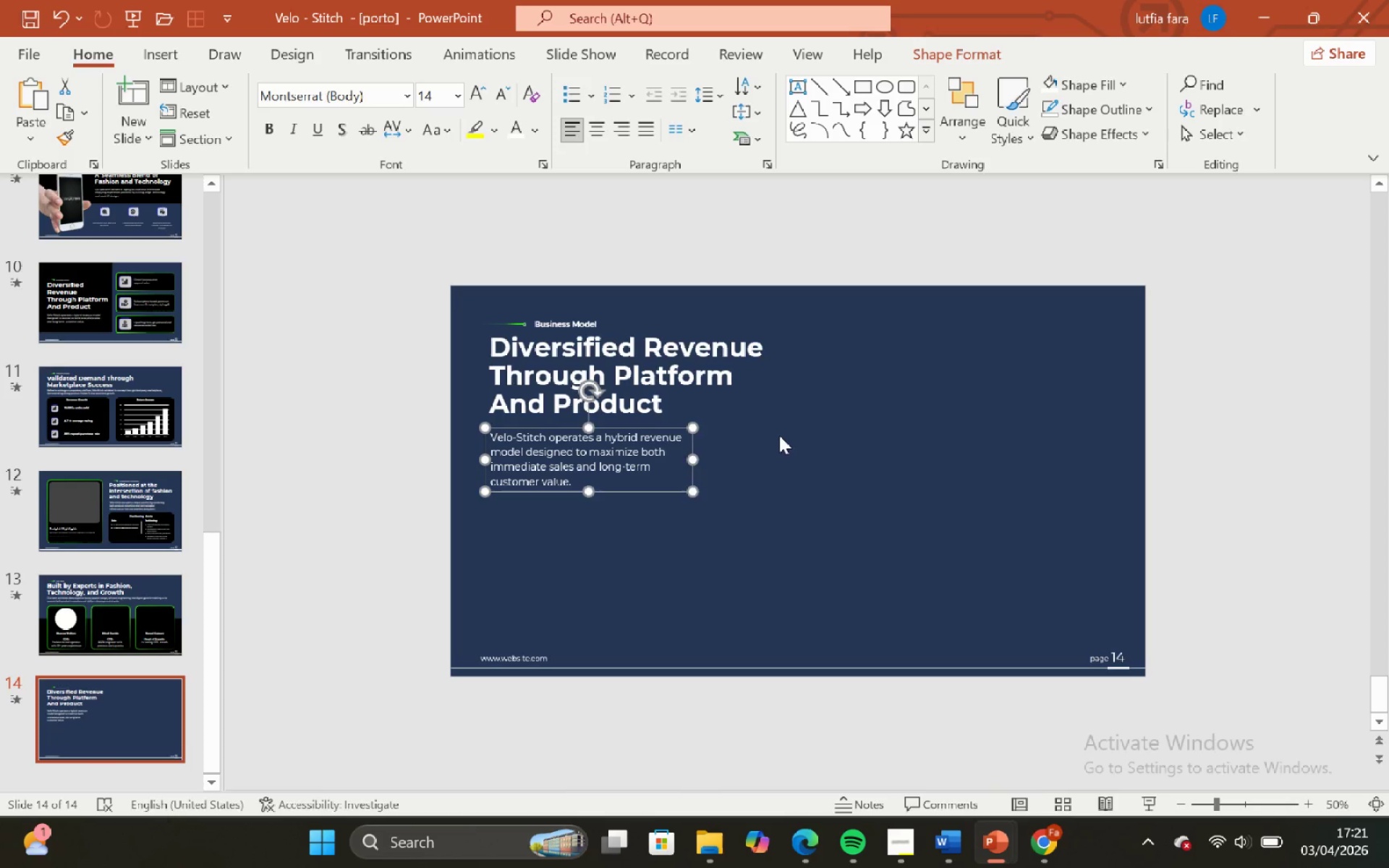 
left_click([780, 435])
 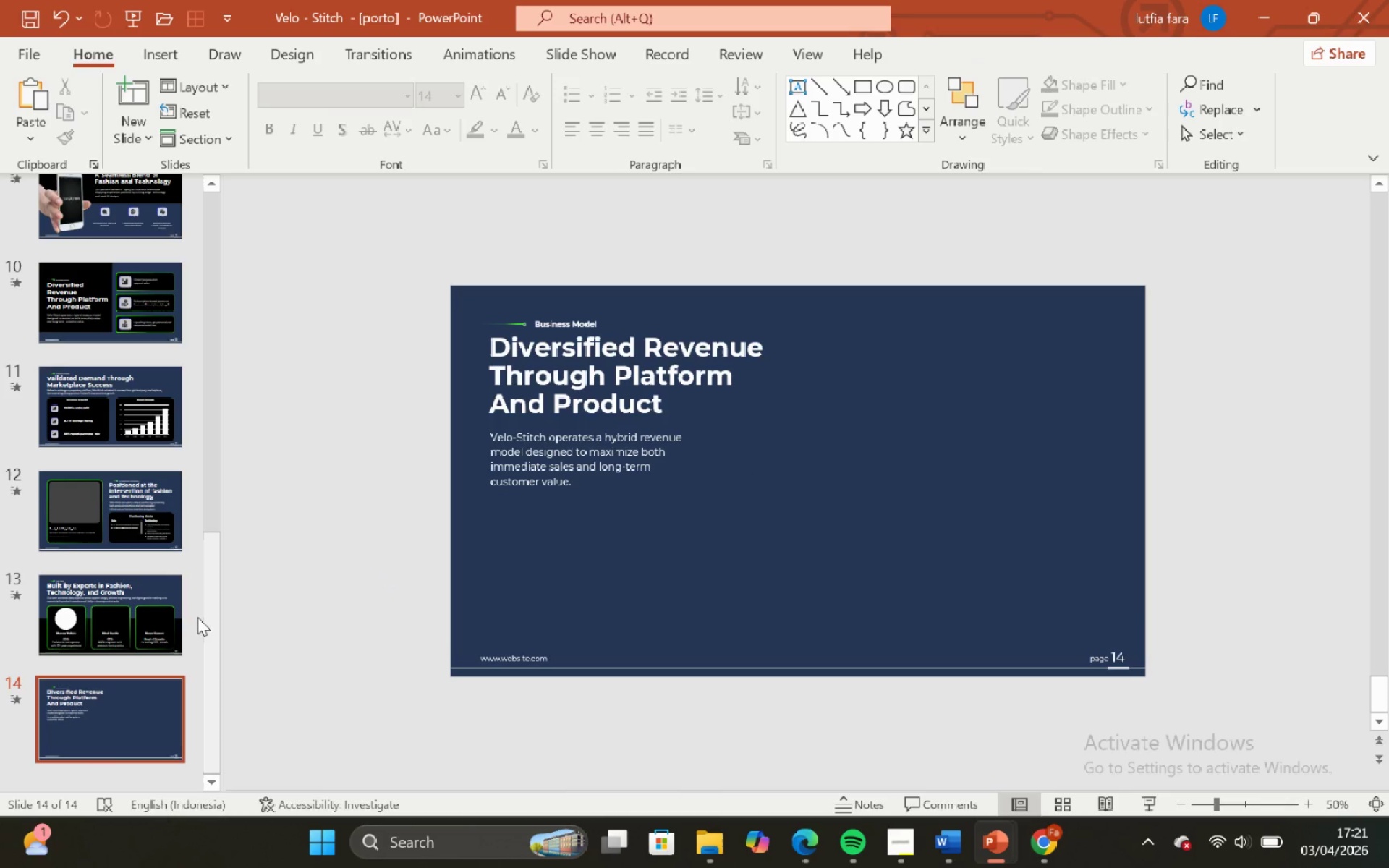 
left_click([130, 615])
 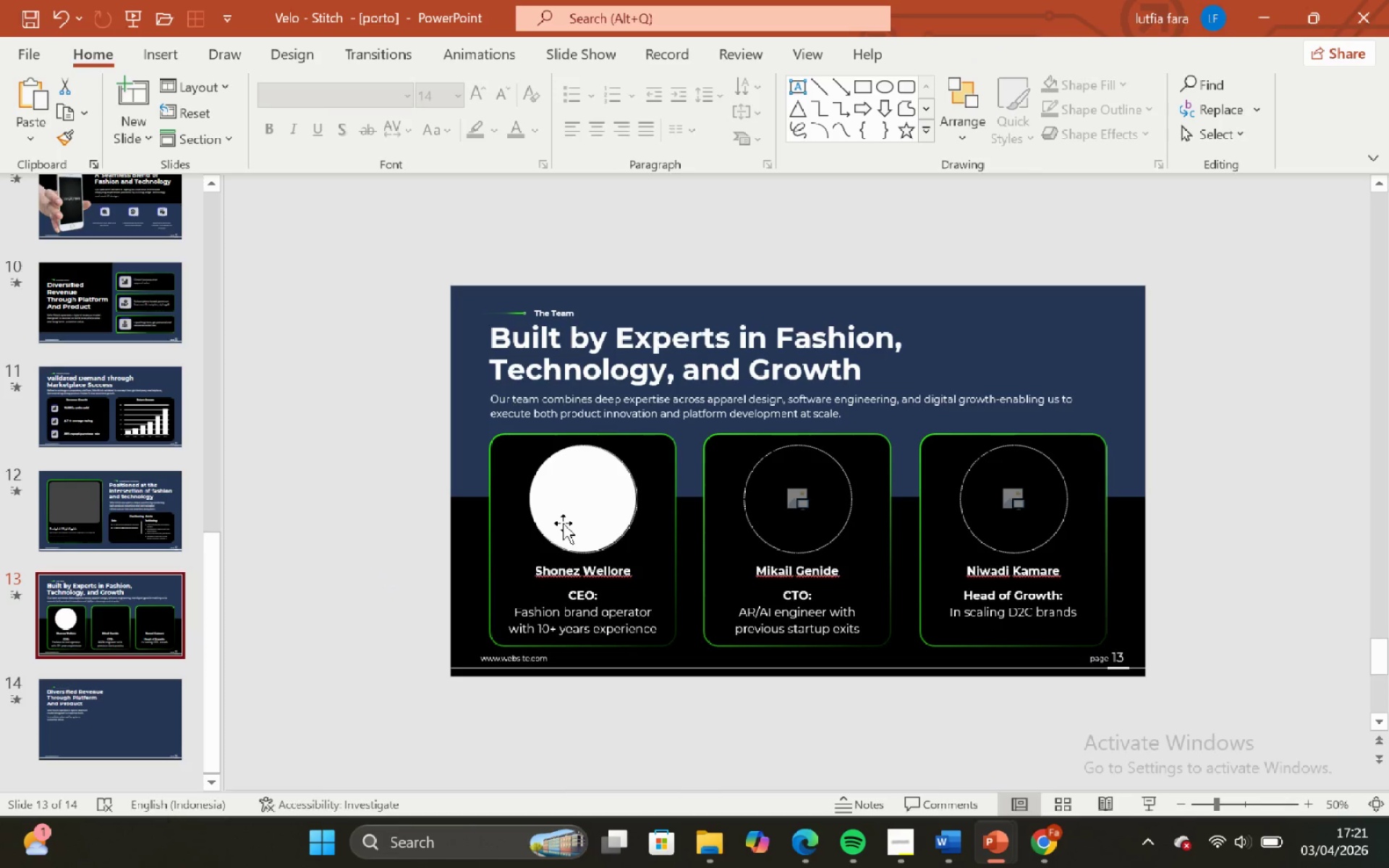 
left_click([566, 511])
 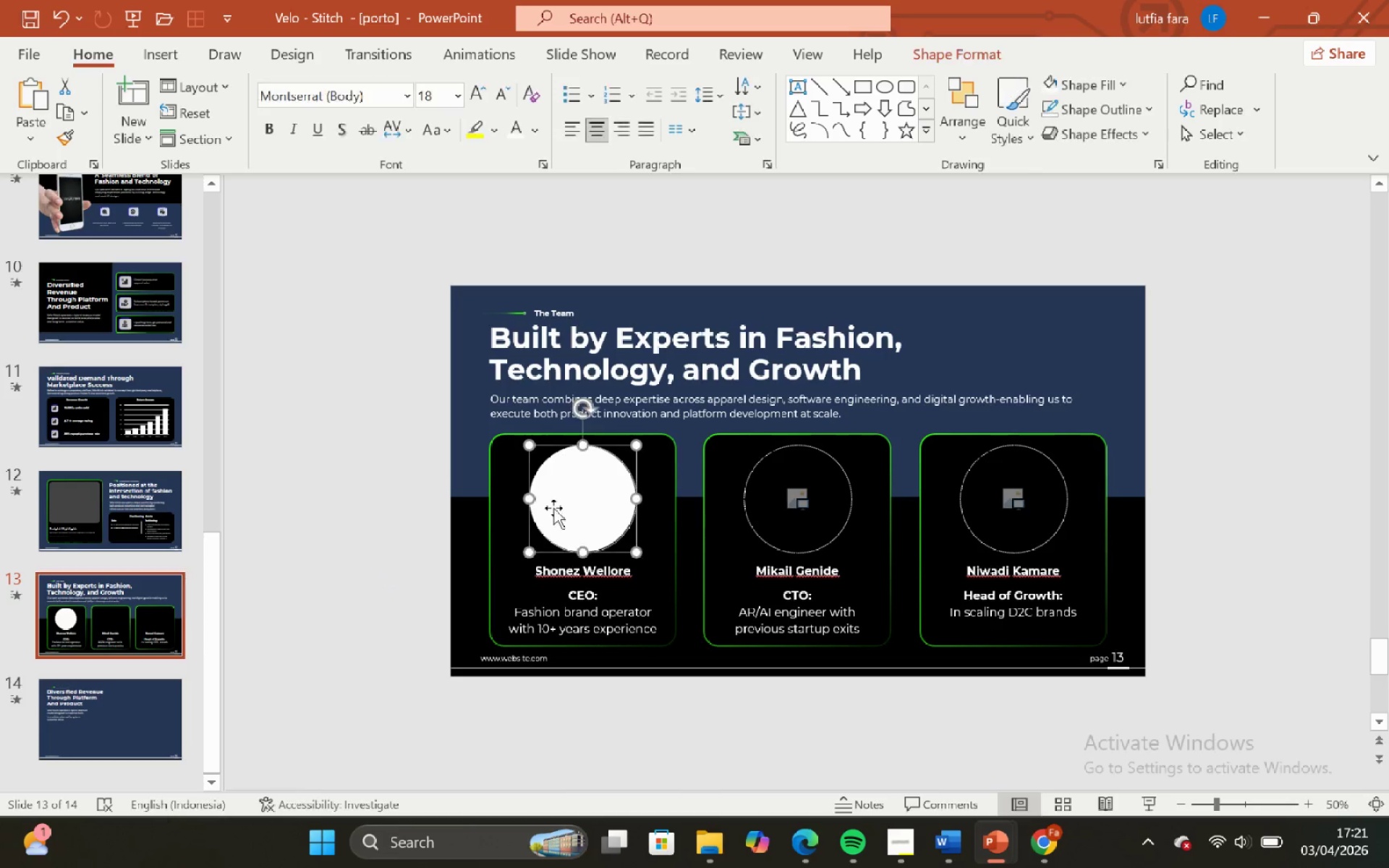 
hold_key(key=ShiftLeft, duration=1.52)
double_click([501, 487])
 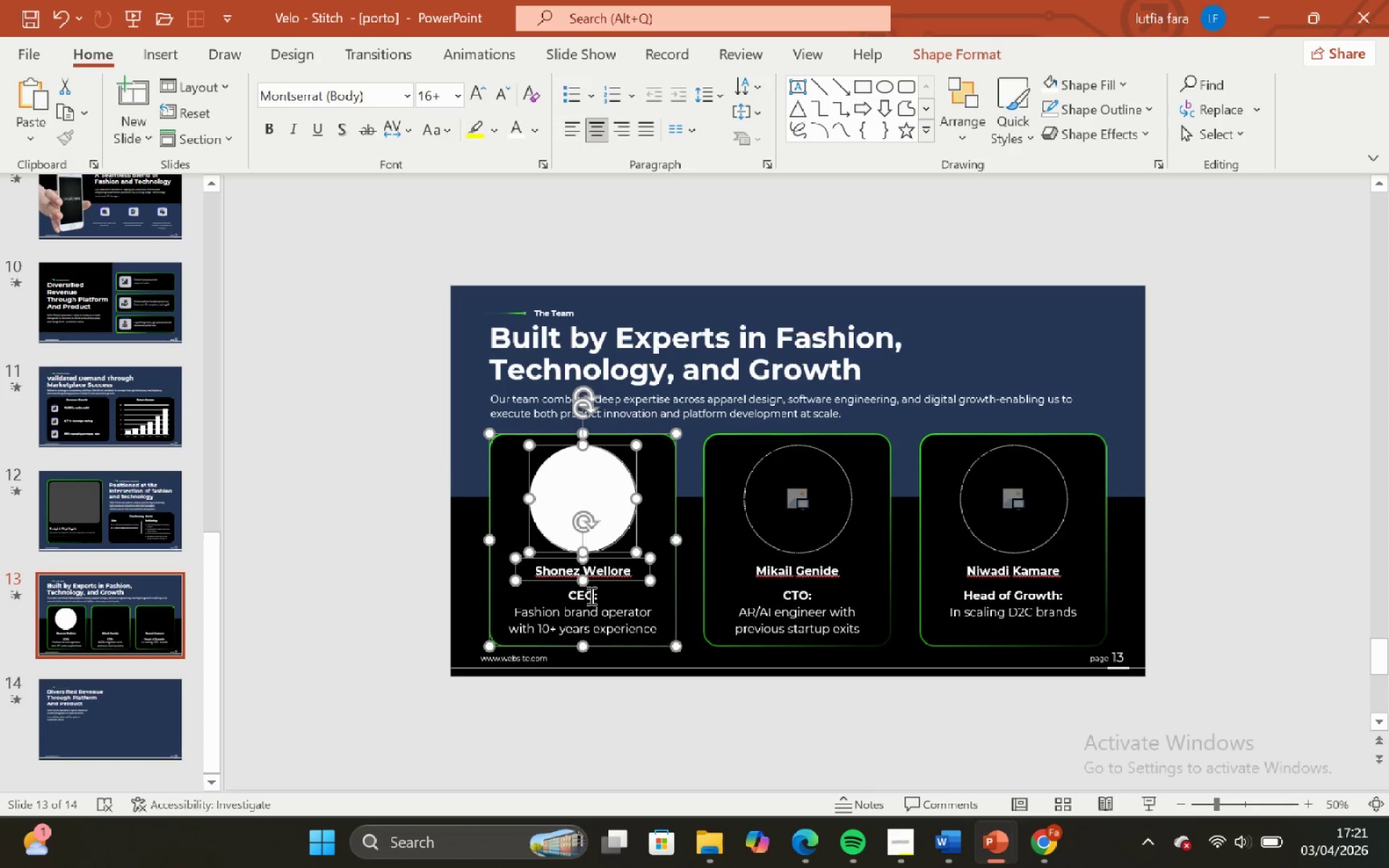 
double_click([600, 618])
 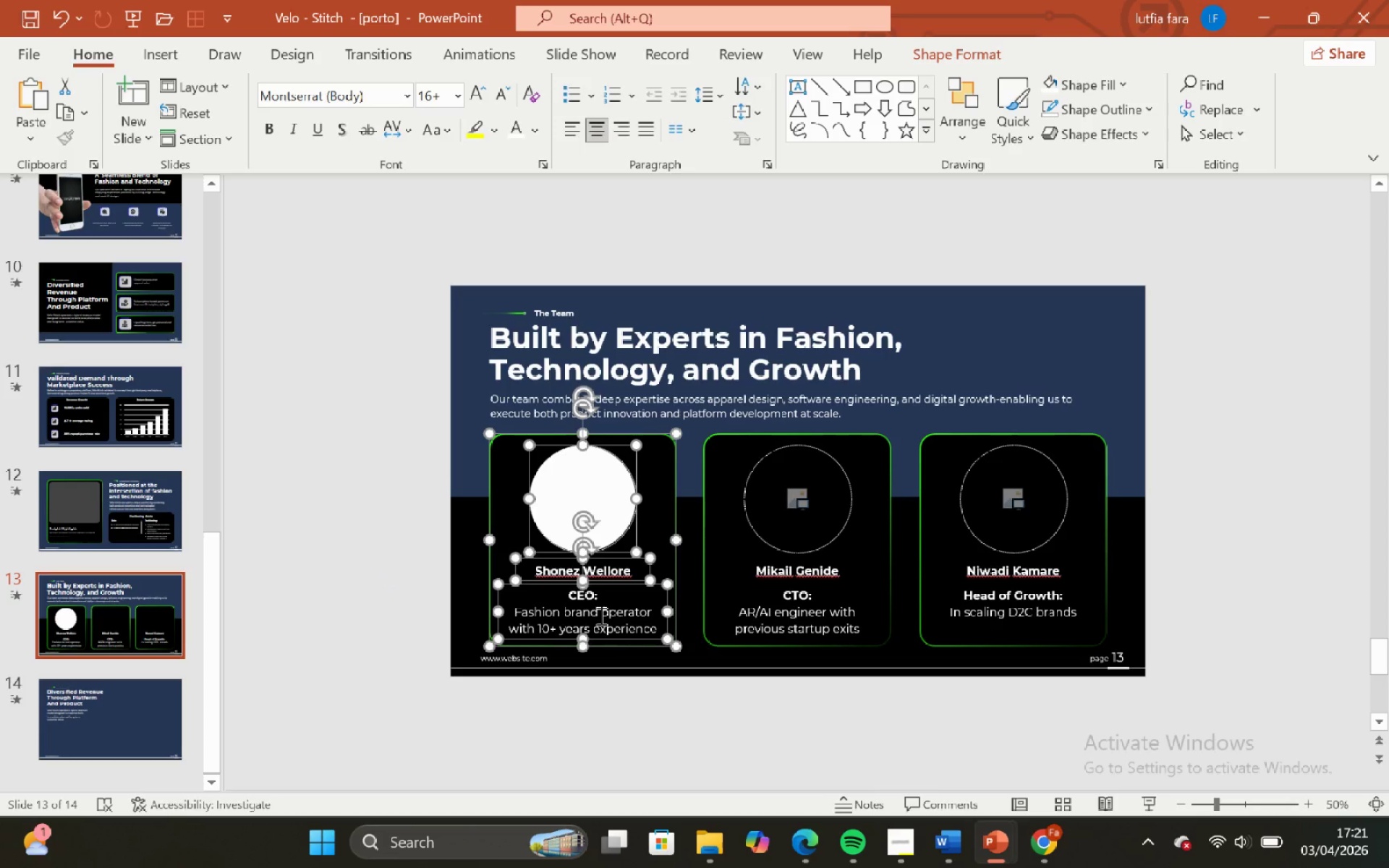 
key(Control+C)
 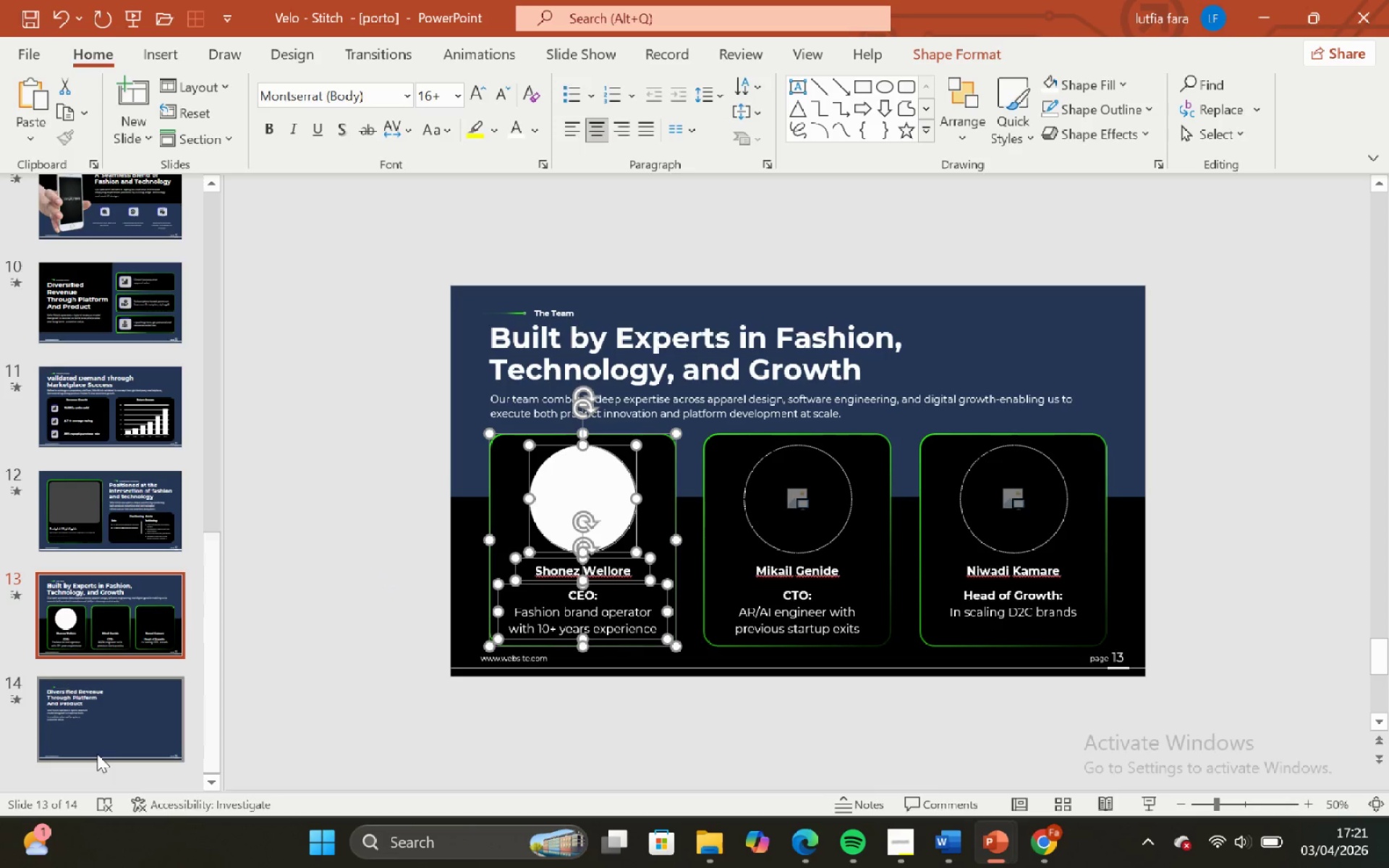 
left_click([95, 754])
 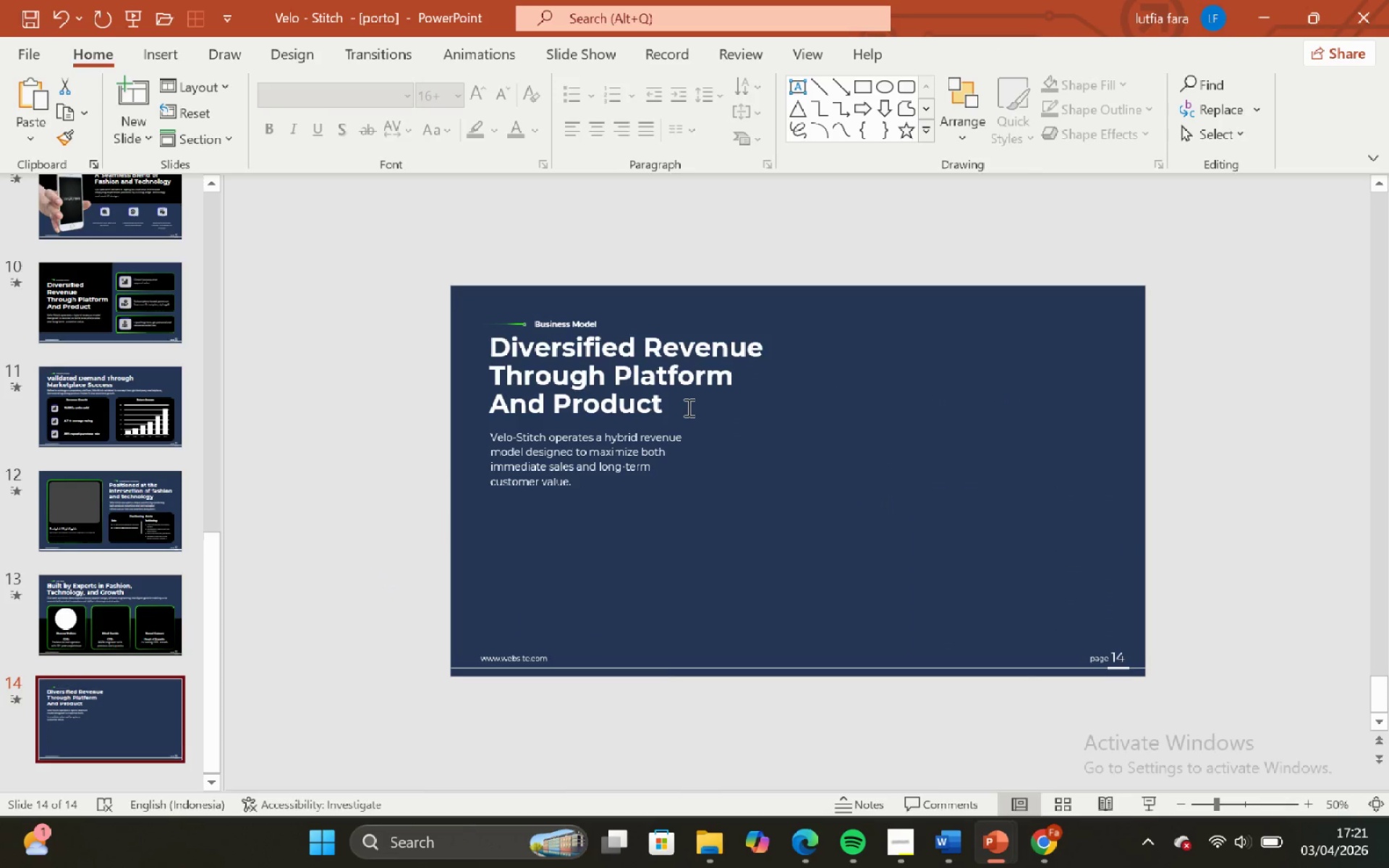 
key(Control+V)
 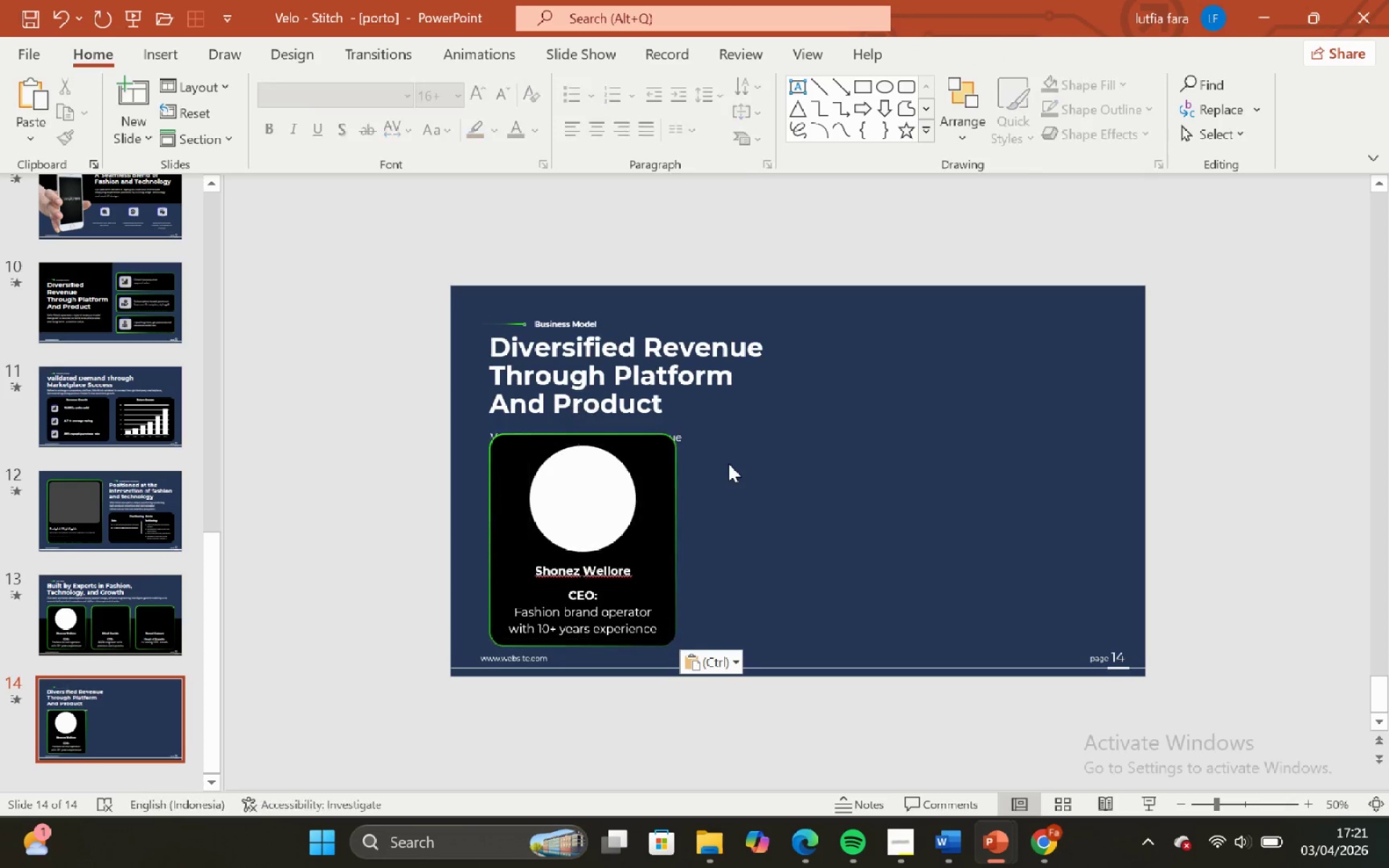 
double_click([594, 486])
 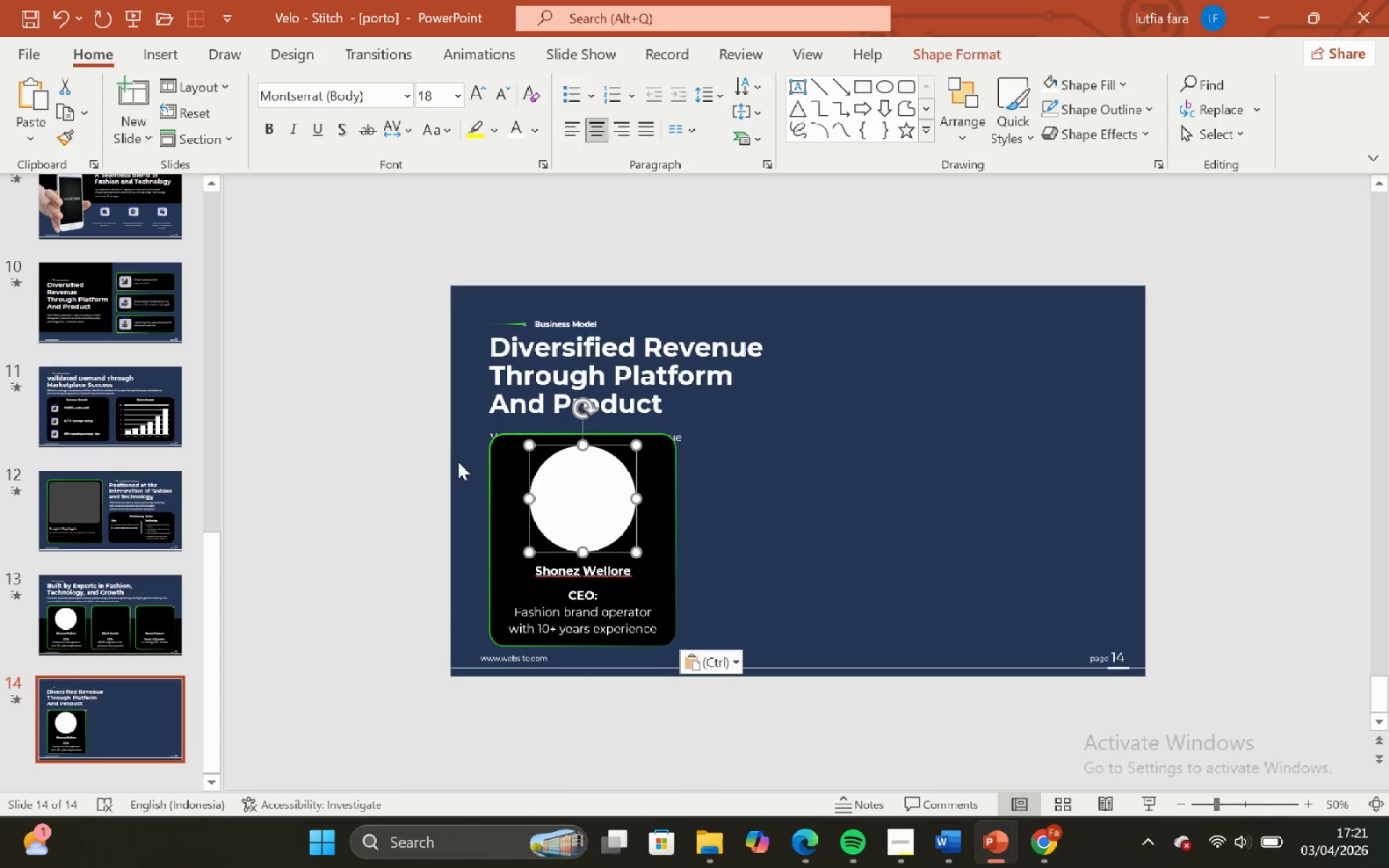 
hold_key(key=ShiftLeft, duration=1.31)
left_click_drag(start_coordinate=[532, 443], to_coordinate=[563, 486])
 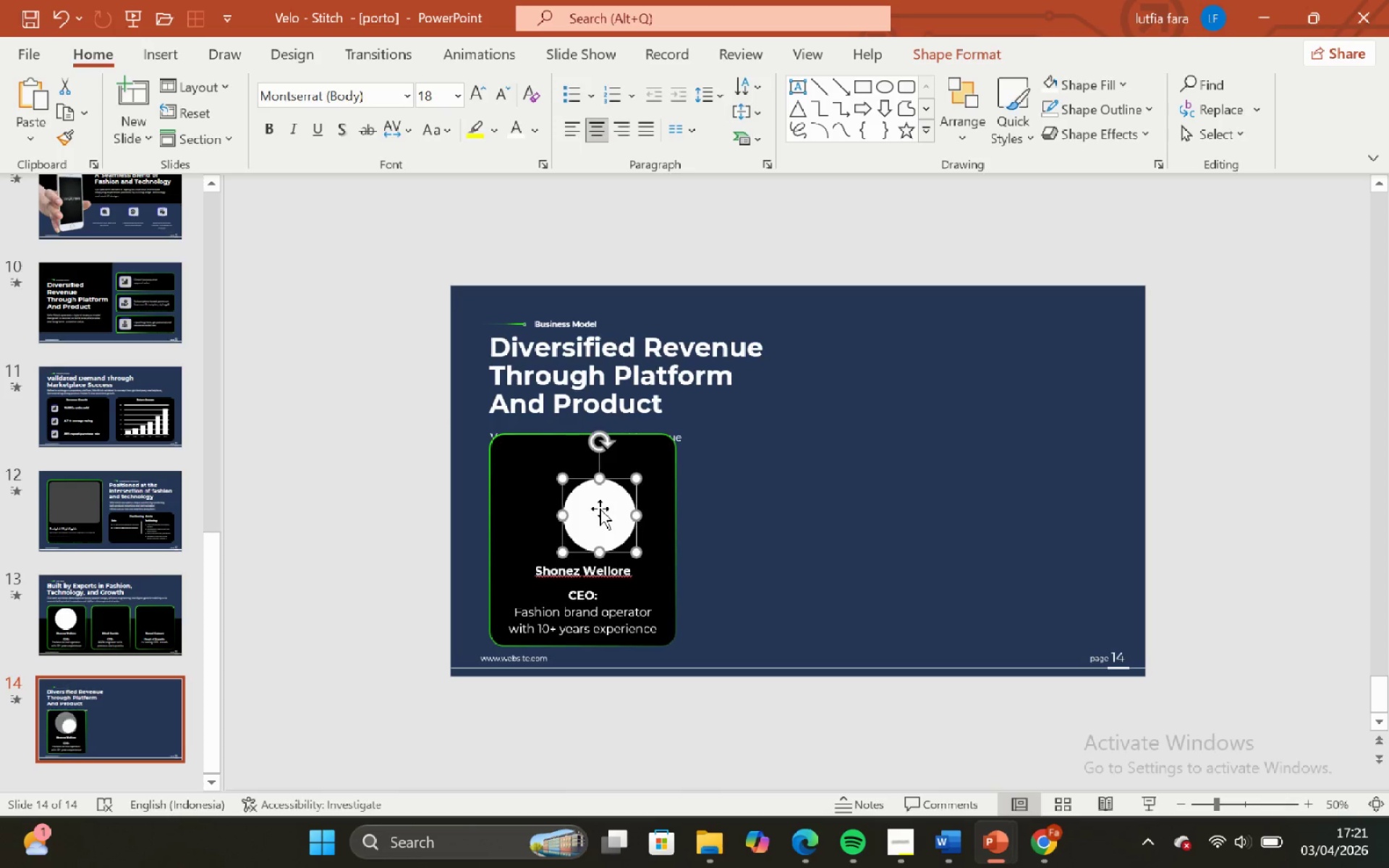 
hold_key(key=ShiftLeft, duration=0.72)
left_click_drag(start_coordinate=[598, 509], to_coordinate=[584, 513])
 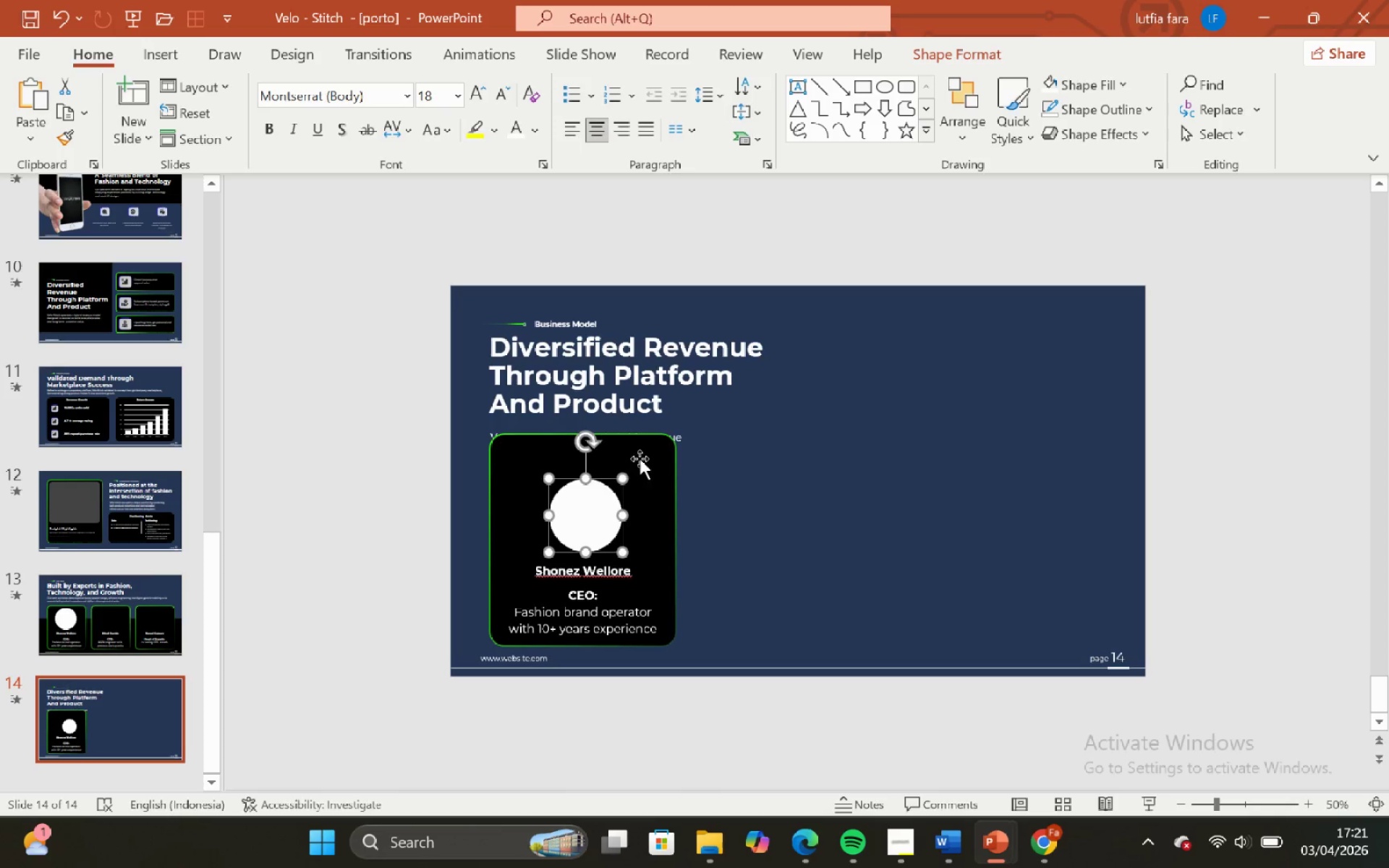 
left_click([640, 459])
 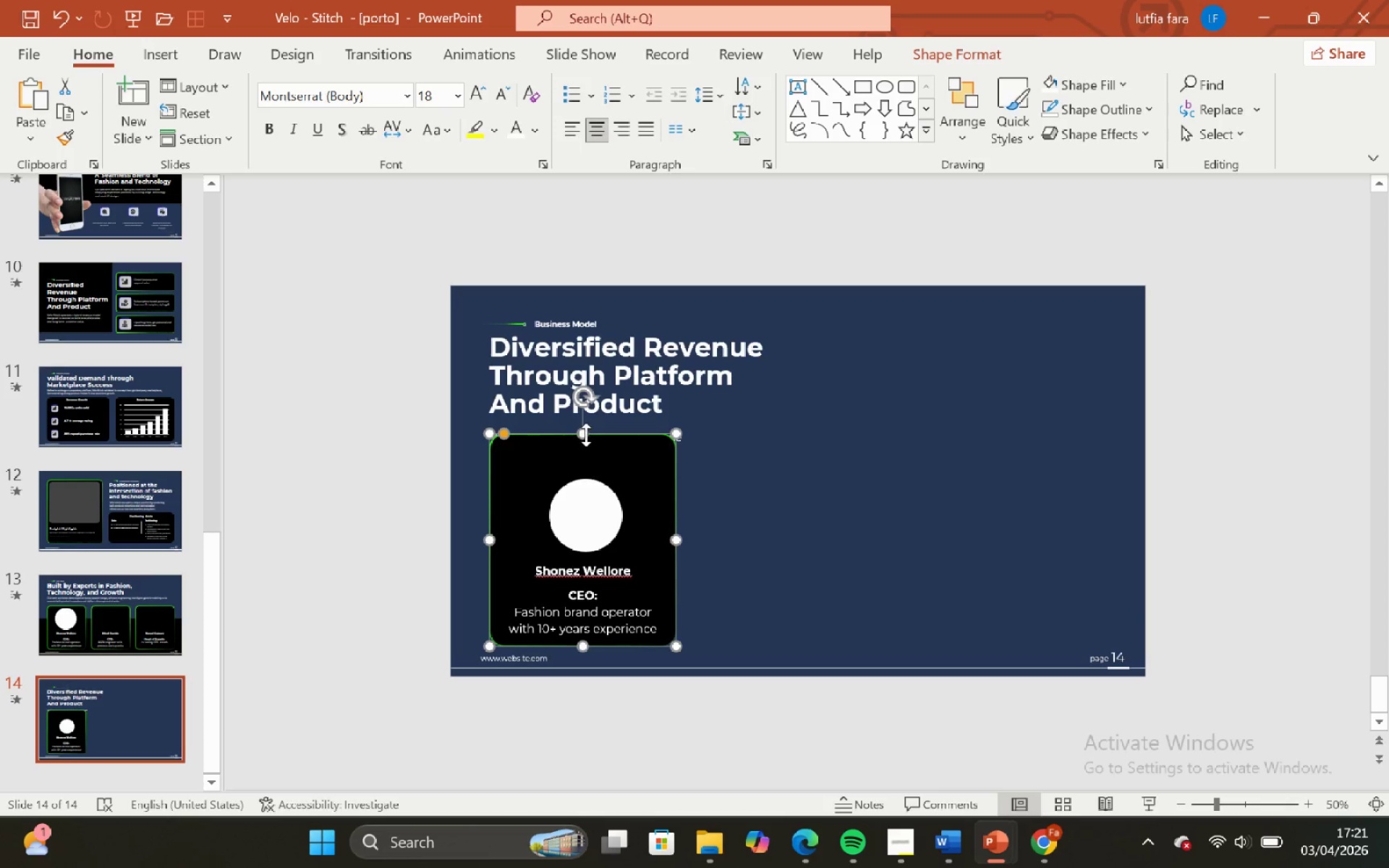 
left_click_drag(start_coordinate=[585, 433], to_coordinate=[584, 506])
 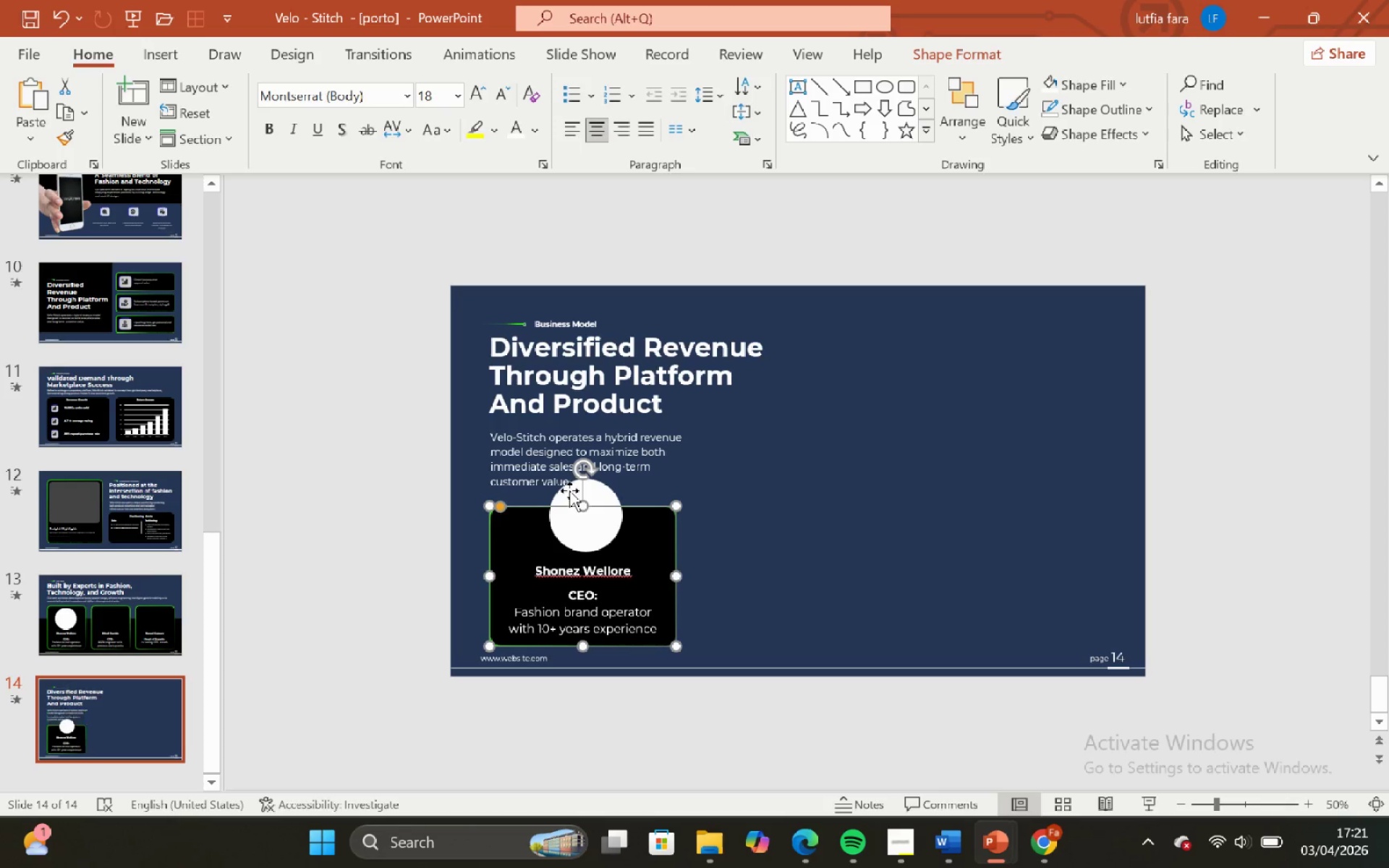 
hold_key(key=ShiftLeft, duration=2.0)
 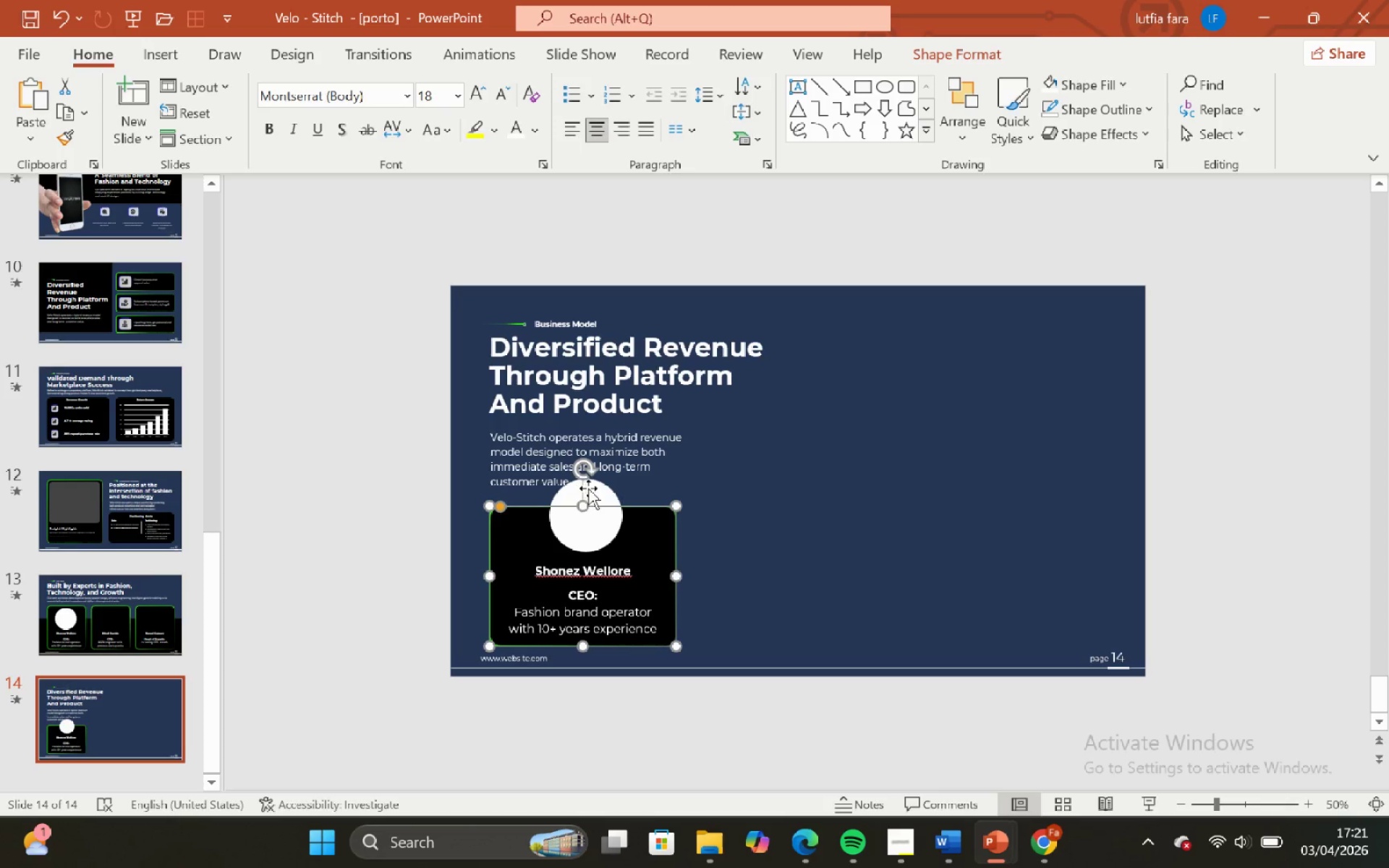 
left_click([598, 491])
 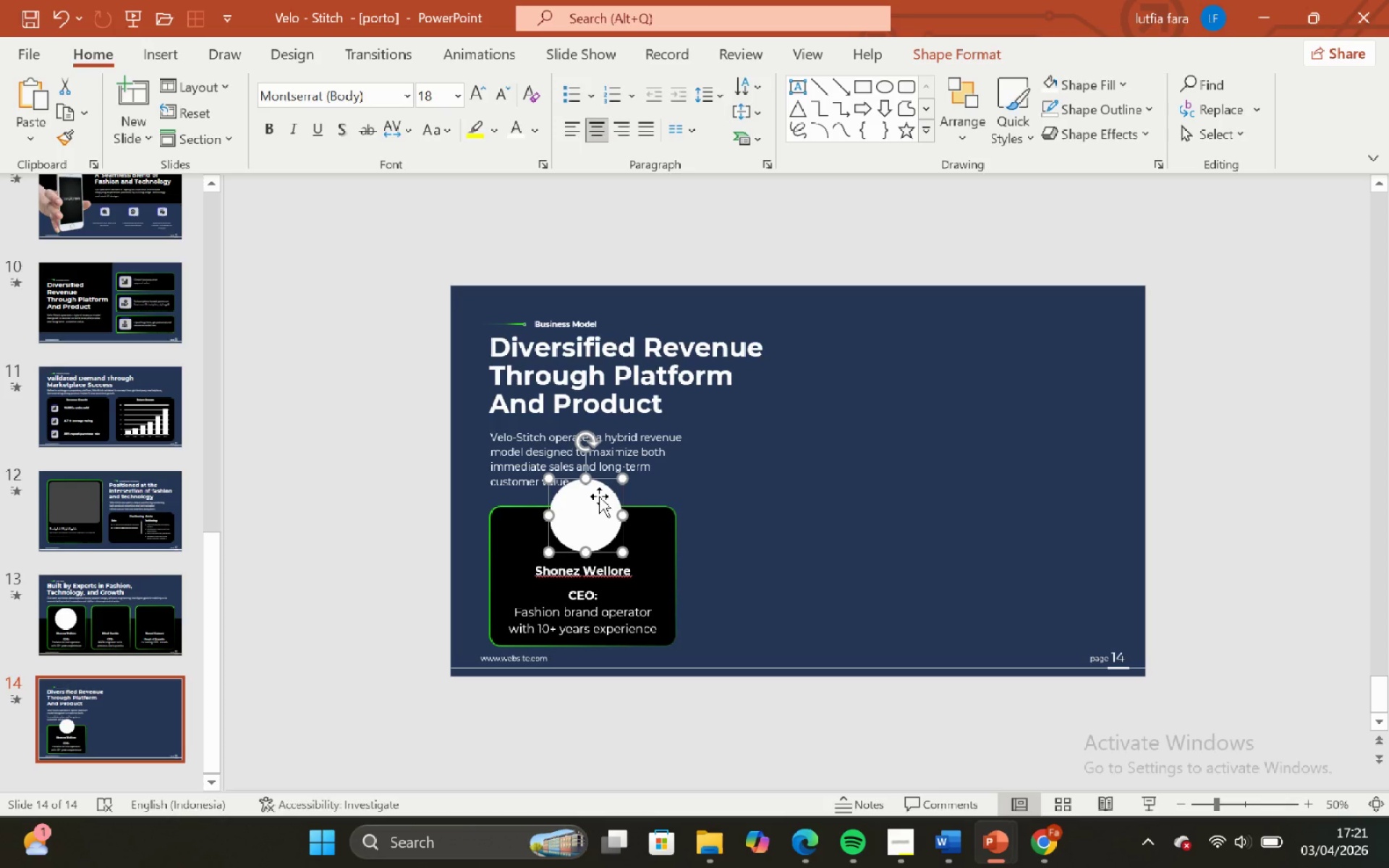 
left_click_drag(start_coordinate=[599, 496], to_coordinate=[592, 520])
 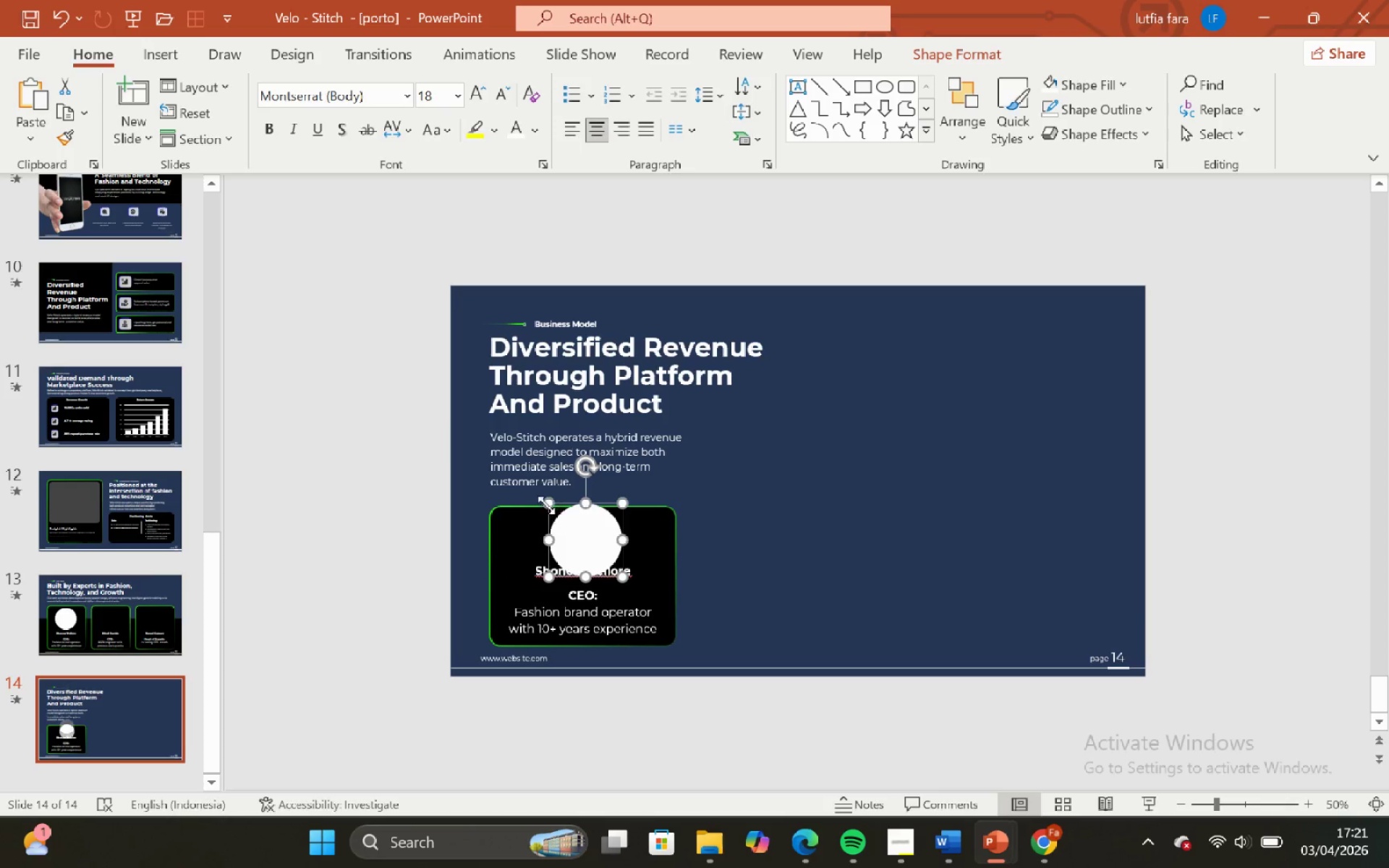 
hold_key(key=ShiftLeft, duration=0.45)
 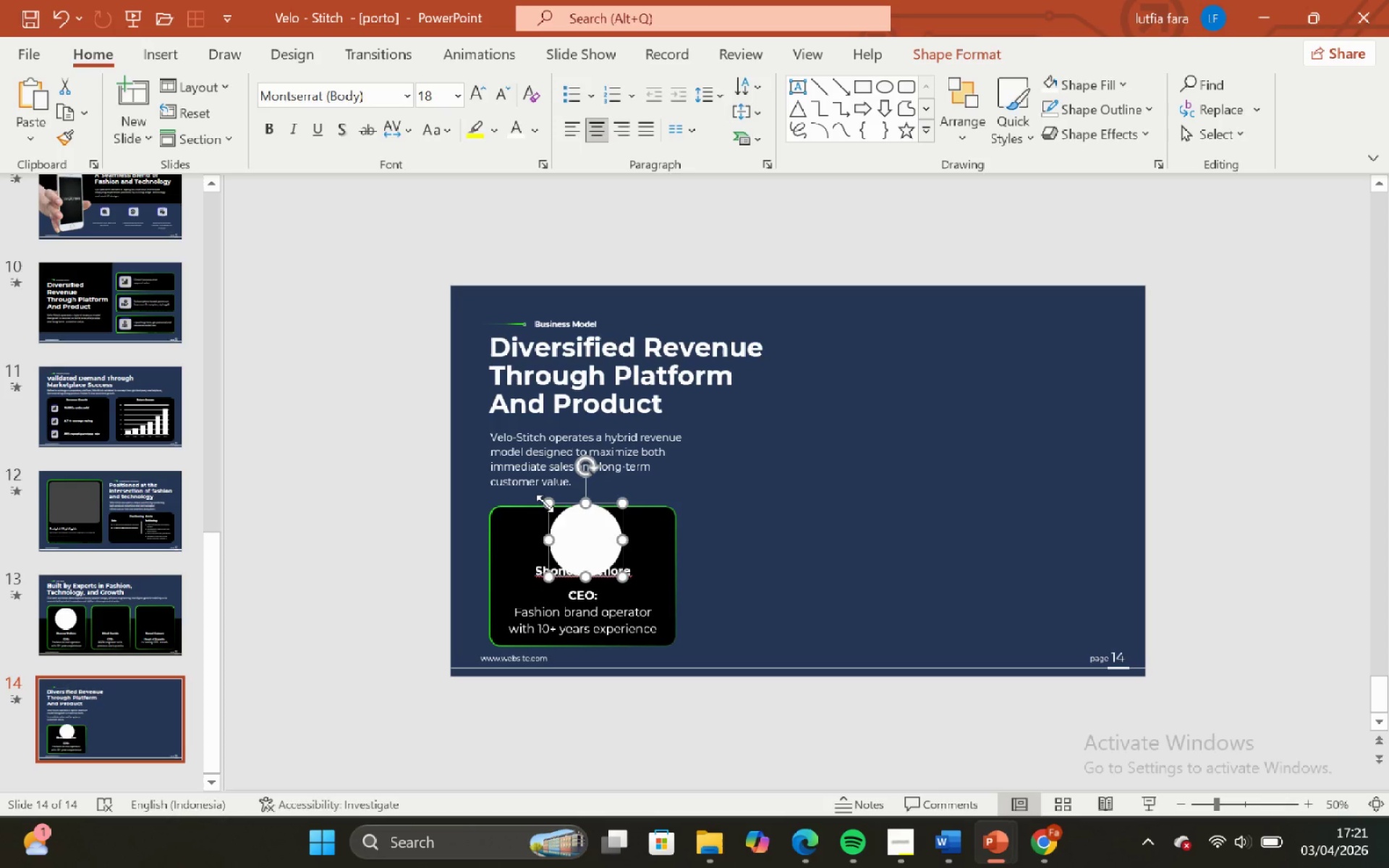 
hold_key(key=ShiftLeft, duration=0.84)
left_click_drag(start_coordinate=[545, 503], to_coordinate=[583, 536])
 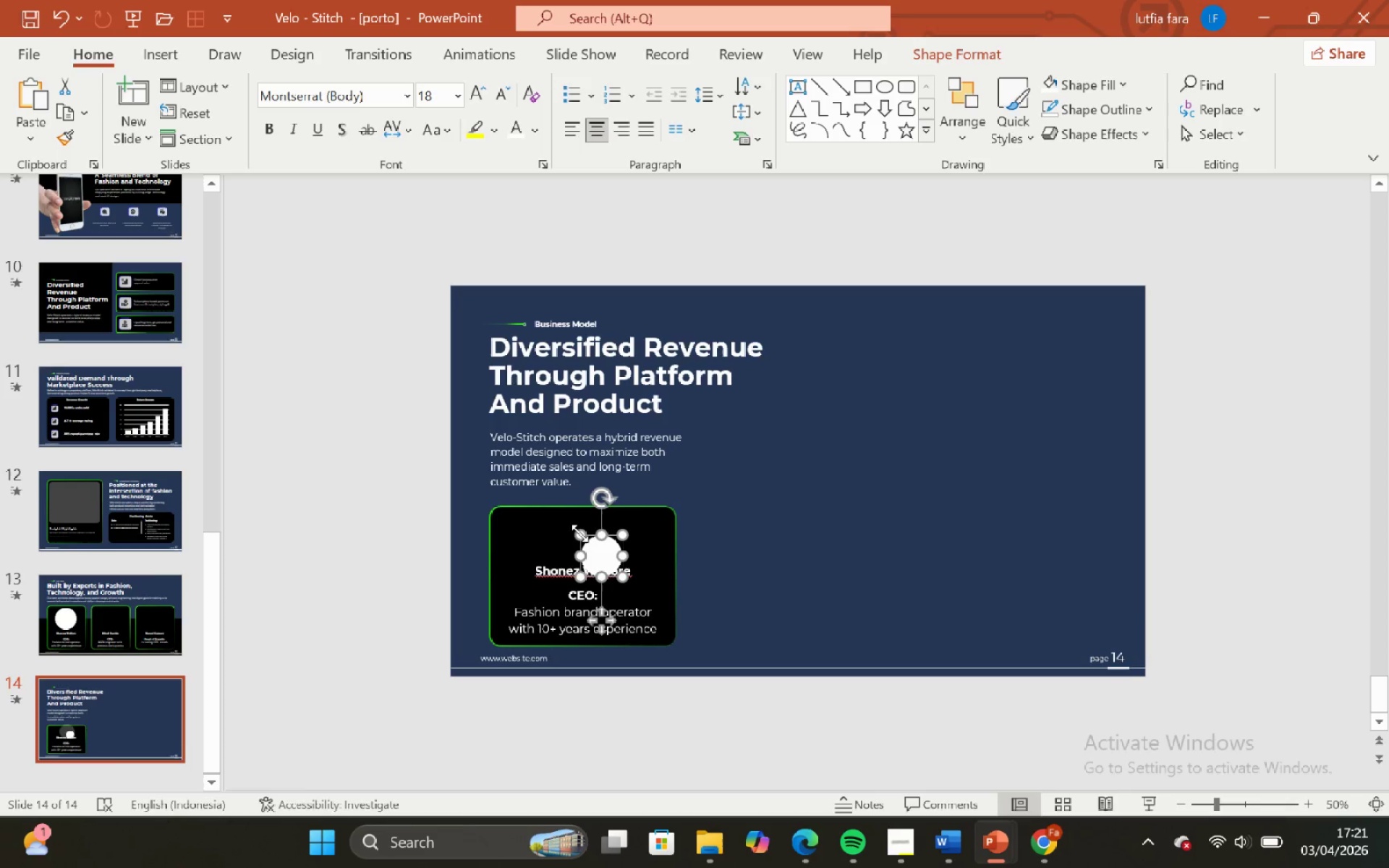 
left_click_drag(start_coordinate=[579, 533], to_coordinate=[570, 527])
 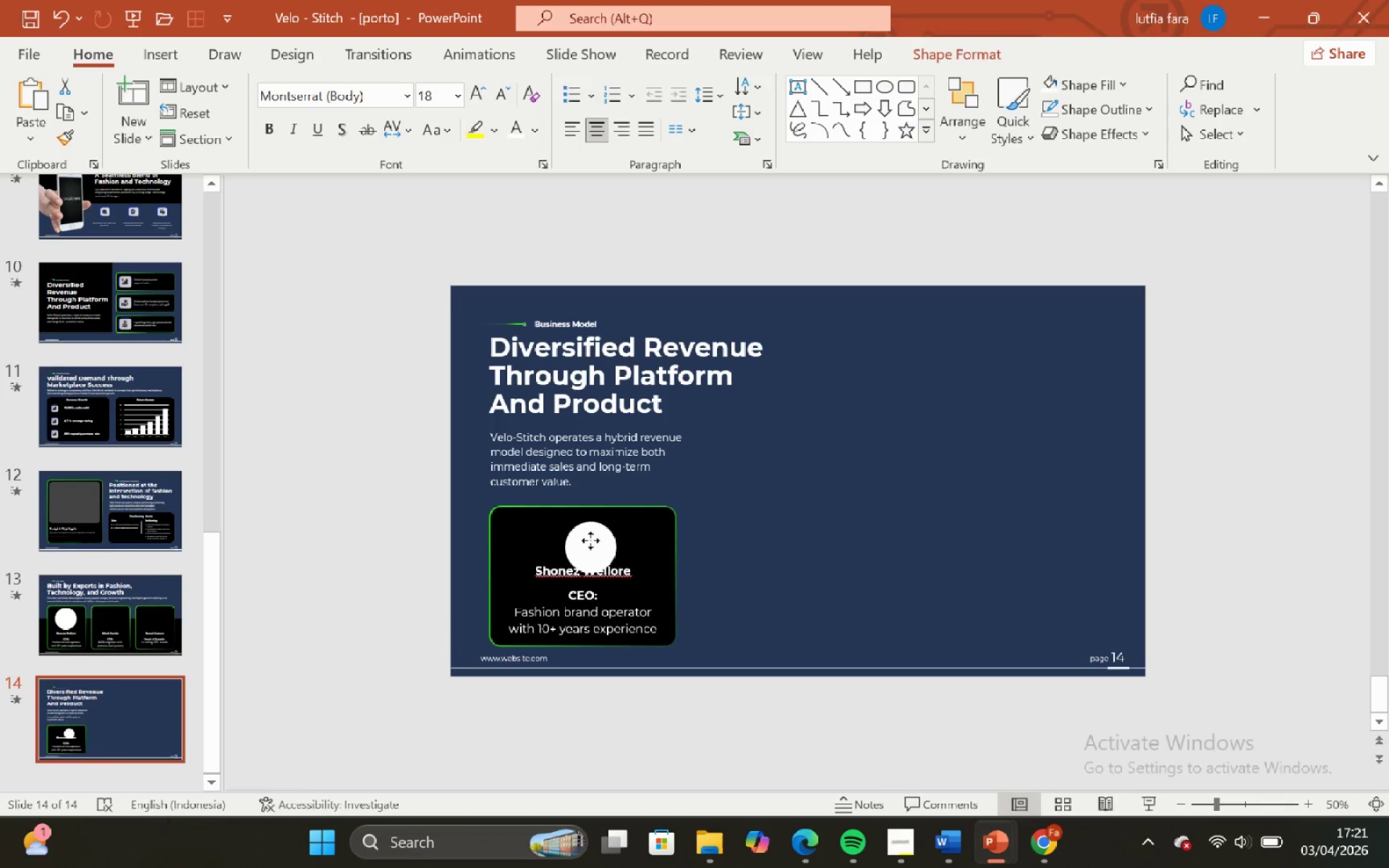 
hold_key(key=ShiftLeft, duration=1.05)
 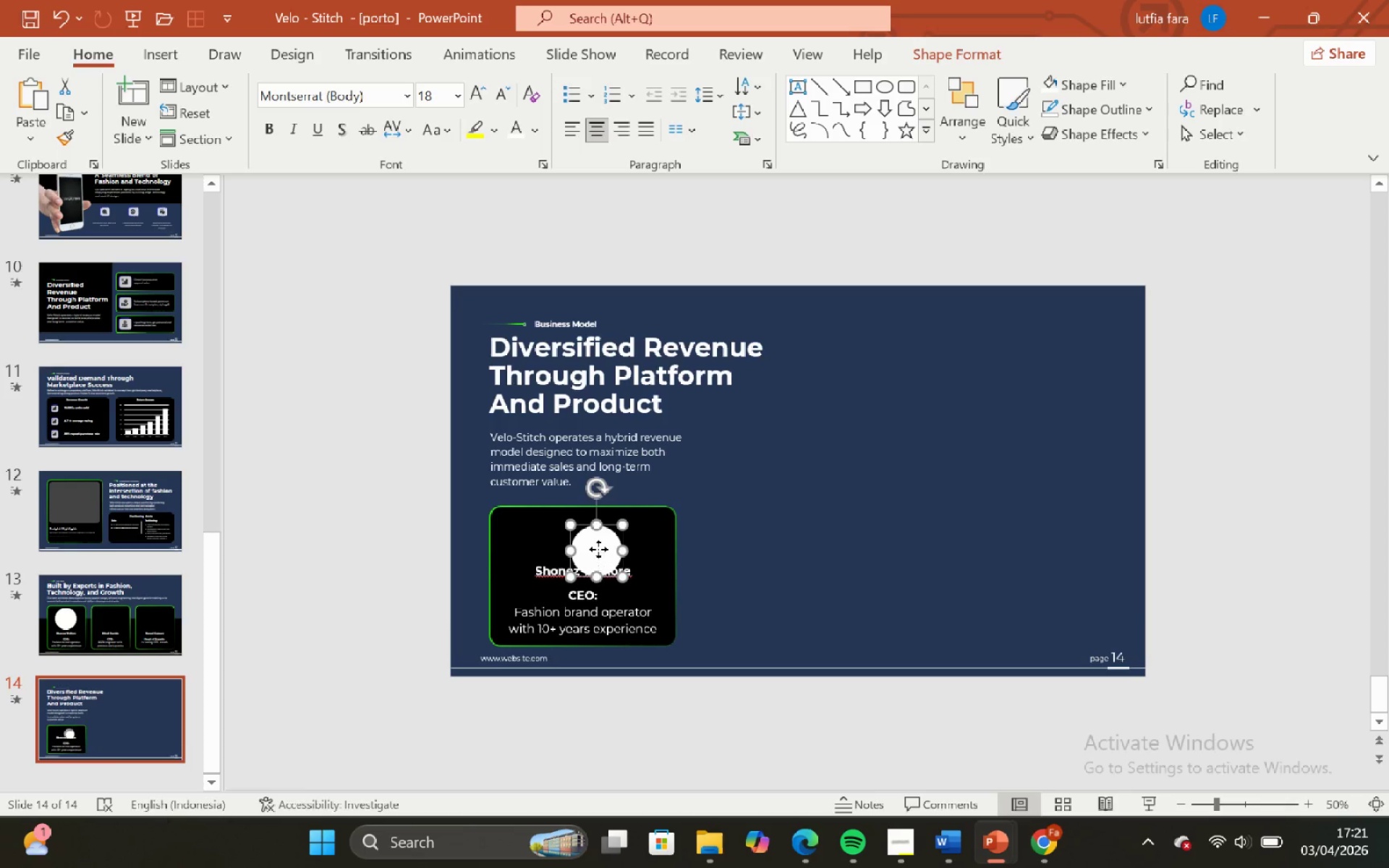 
left_click_drag(start_coordinate=[598, 549], to_coordinate=[581, 535])
 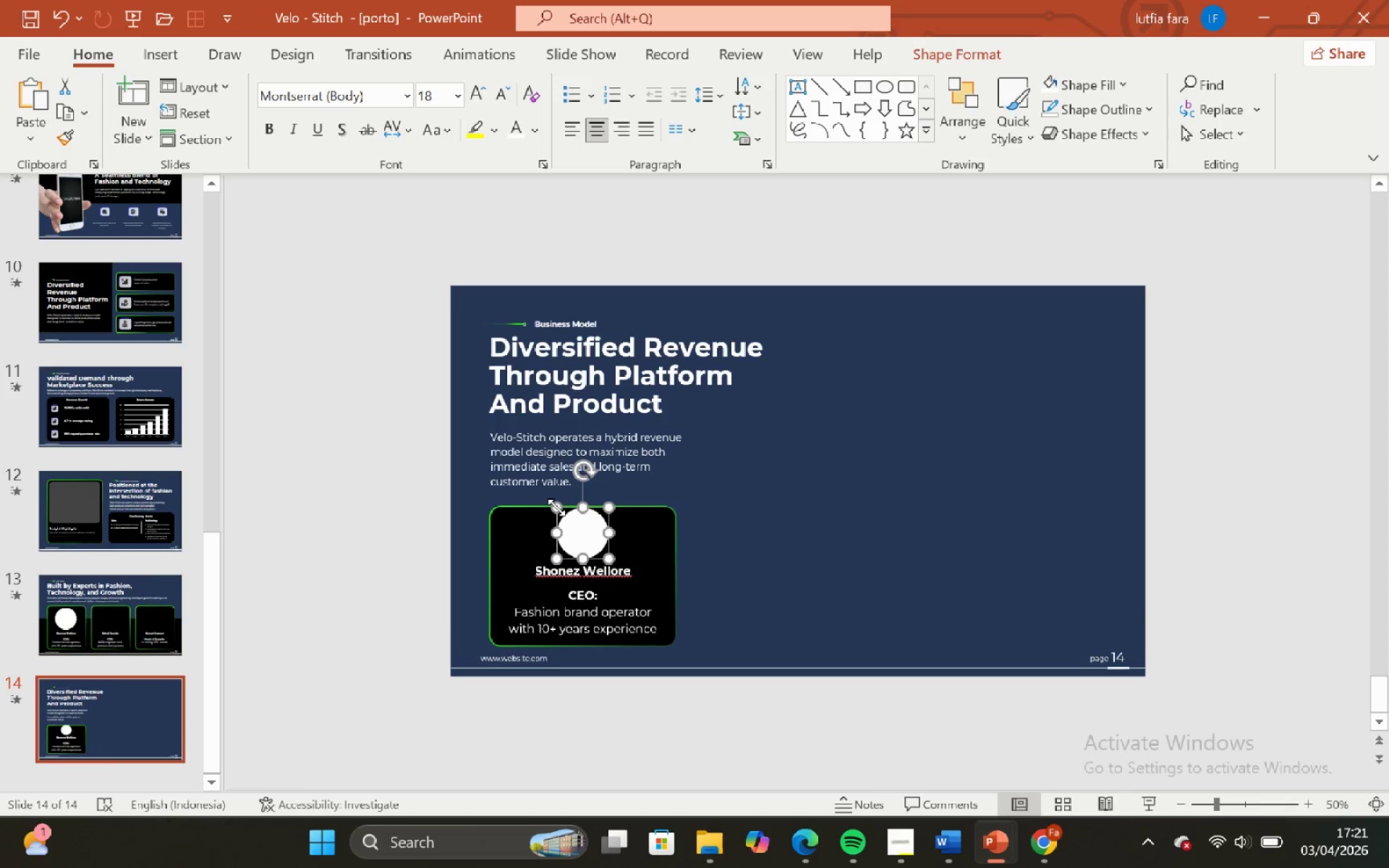 
key(Shift+ShiftLeft)
 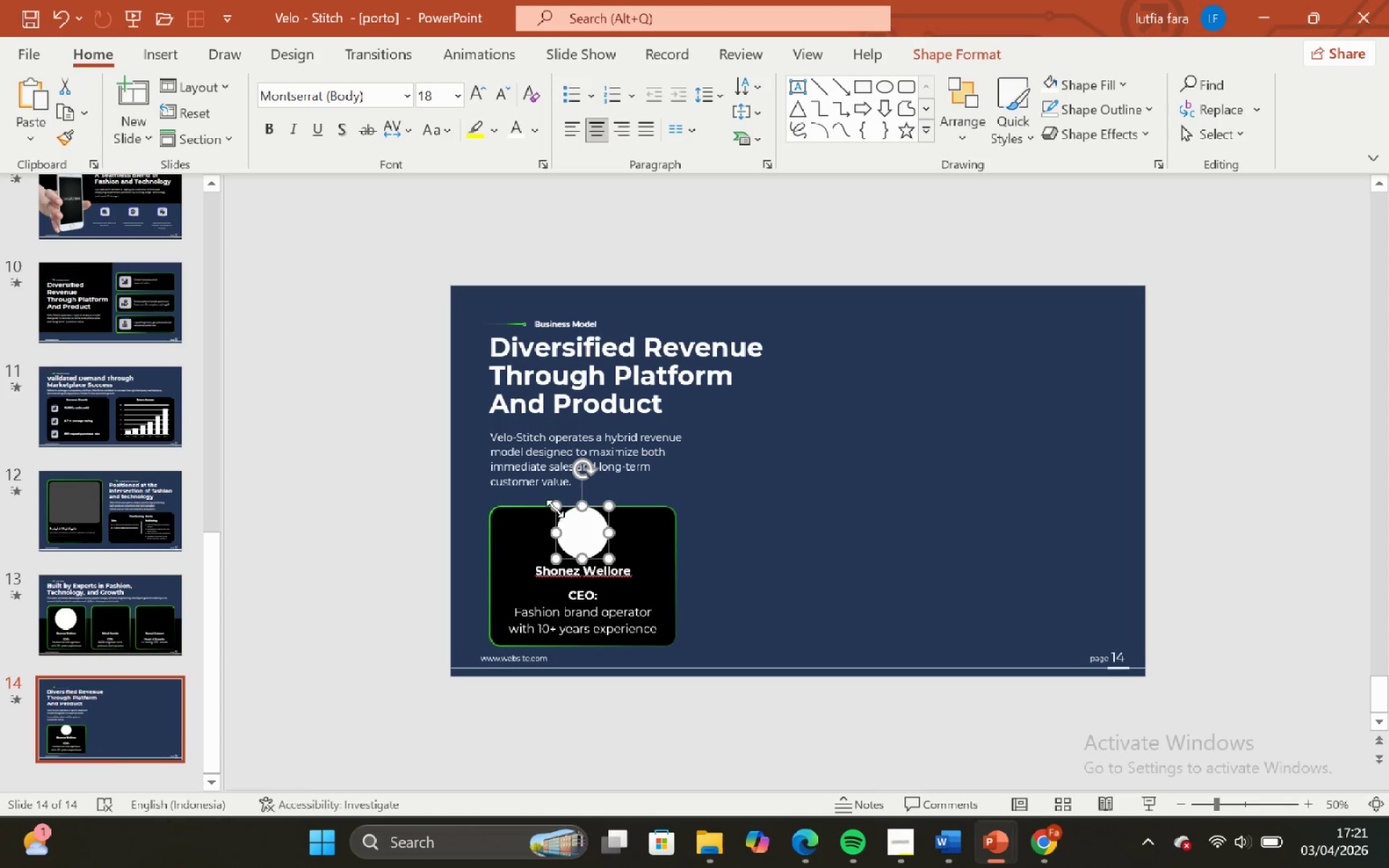 
hold_key(key=ControlLeft, duration=0.42)
hold_key(key=ShiftLeft, duration=0.31)
scroll: coordinate [608, 579], scroll_direction: up, amount: 3.0
 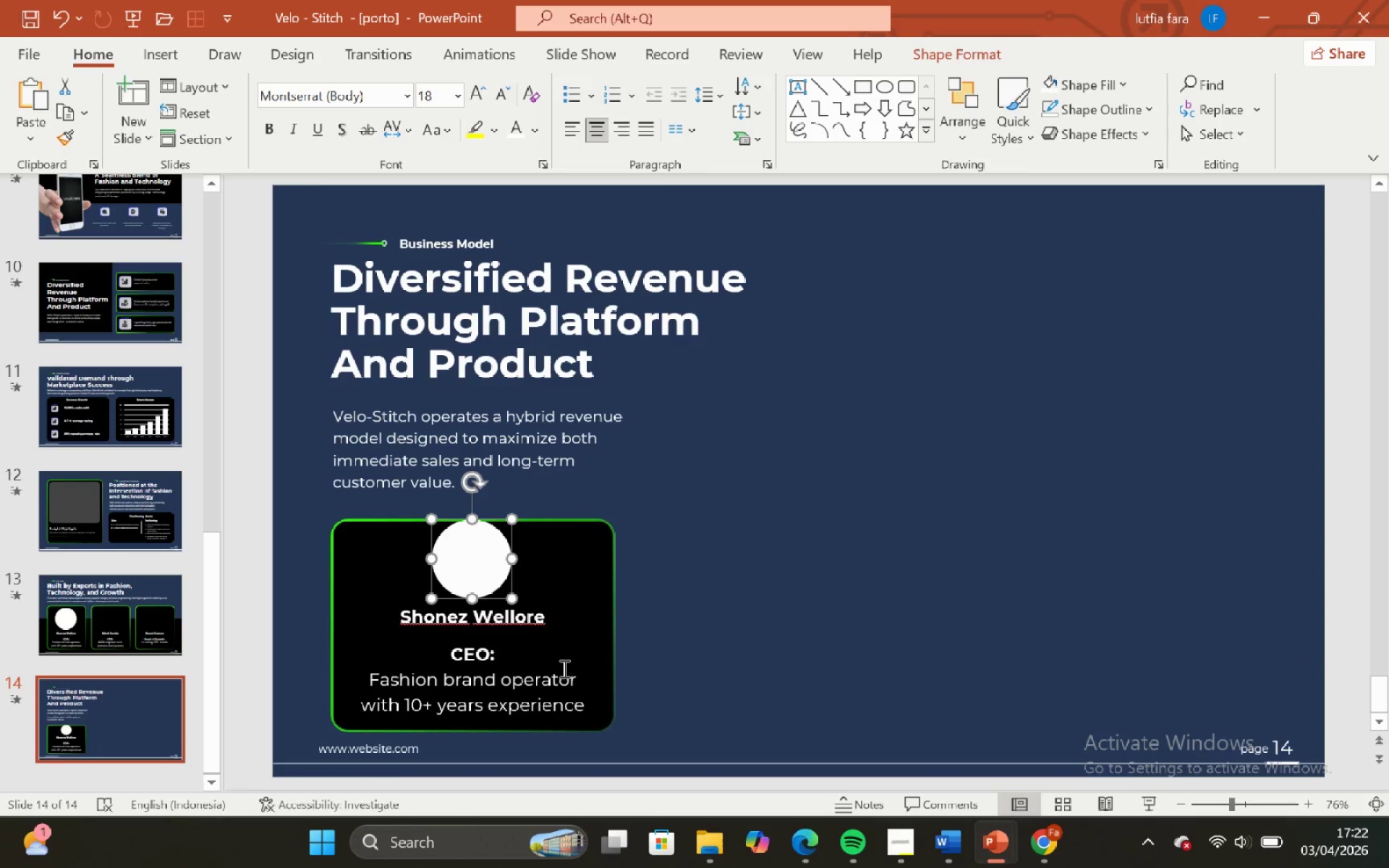 
left_click([561, 676])
 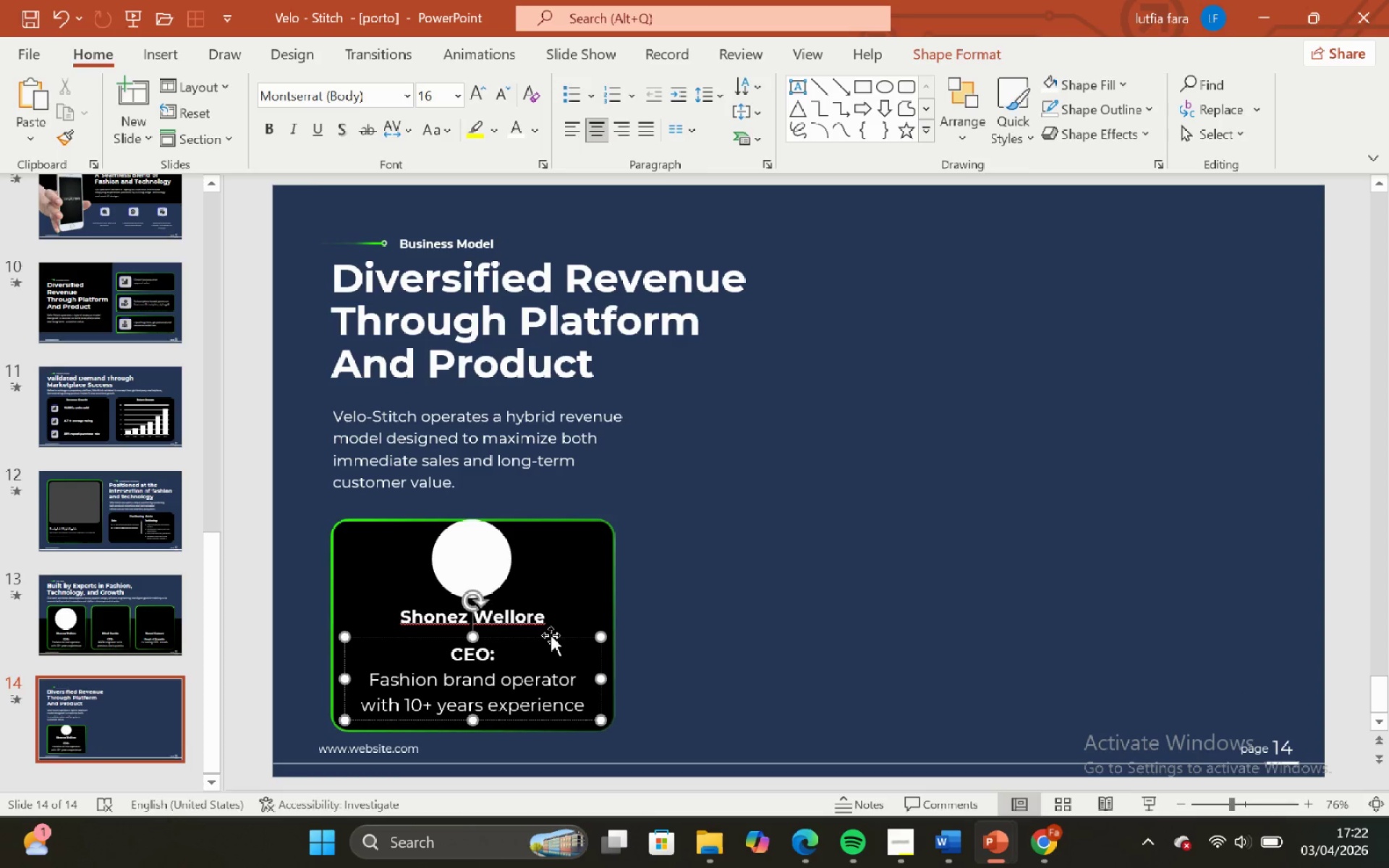 
left_click([551, 635])
 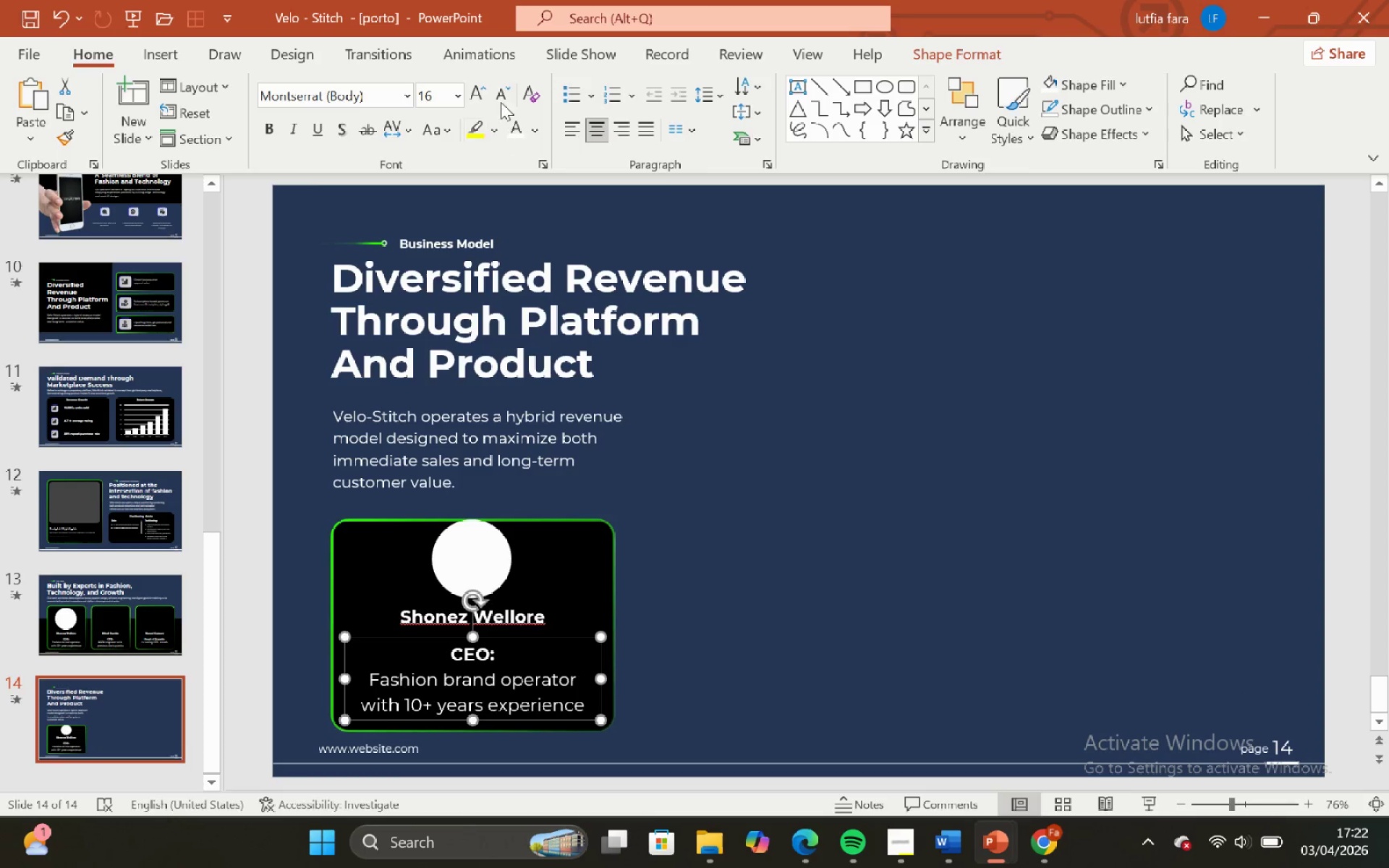 
left_click([503, 94])
 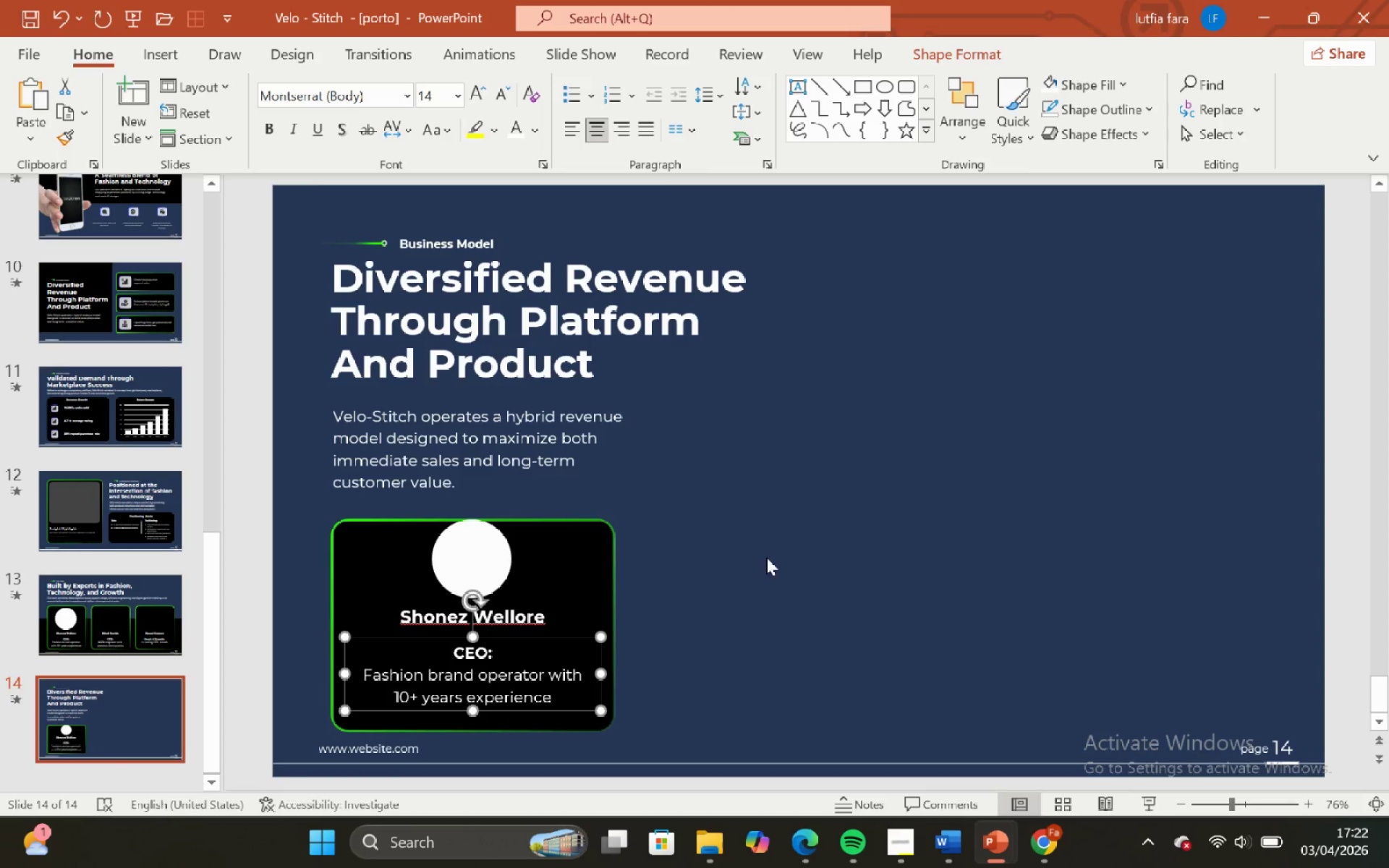 
left_click([767, 558])
 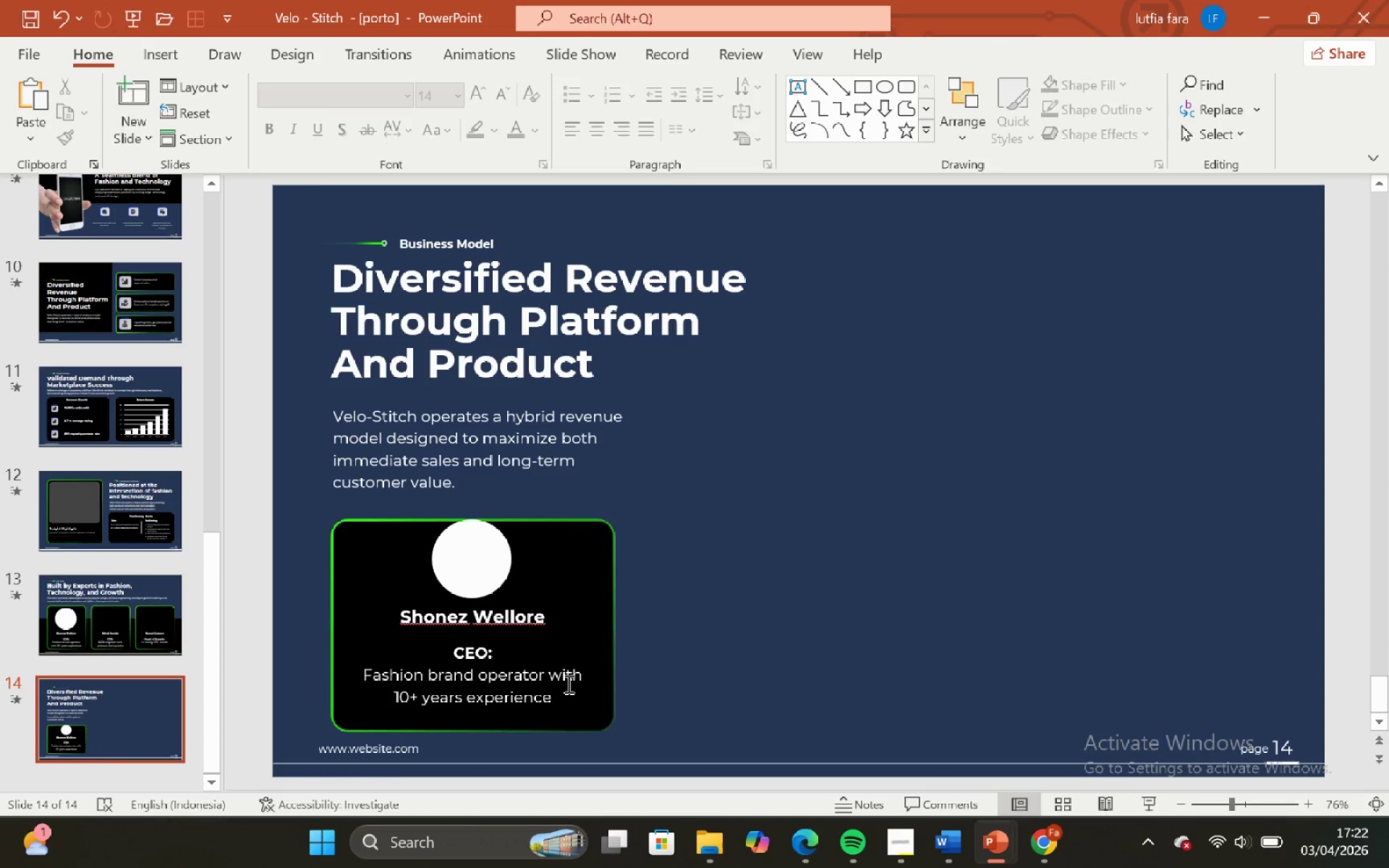 
left_click([567, 683])
 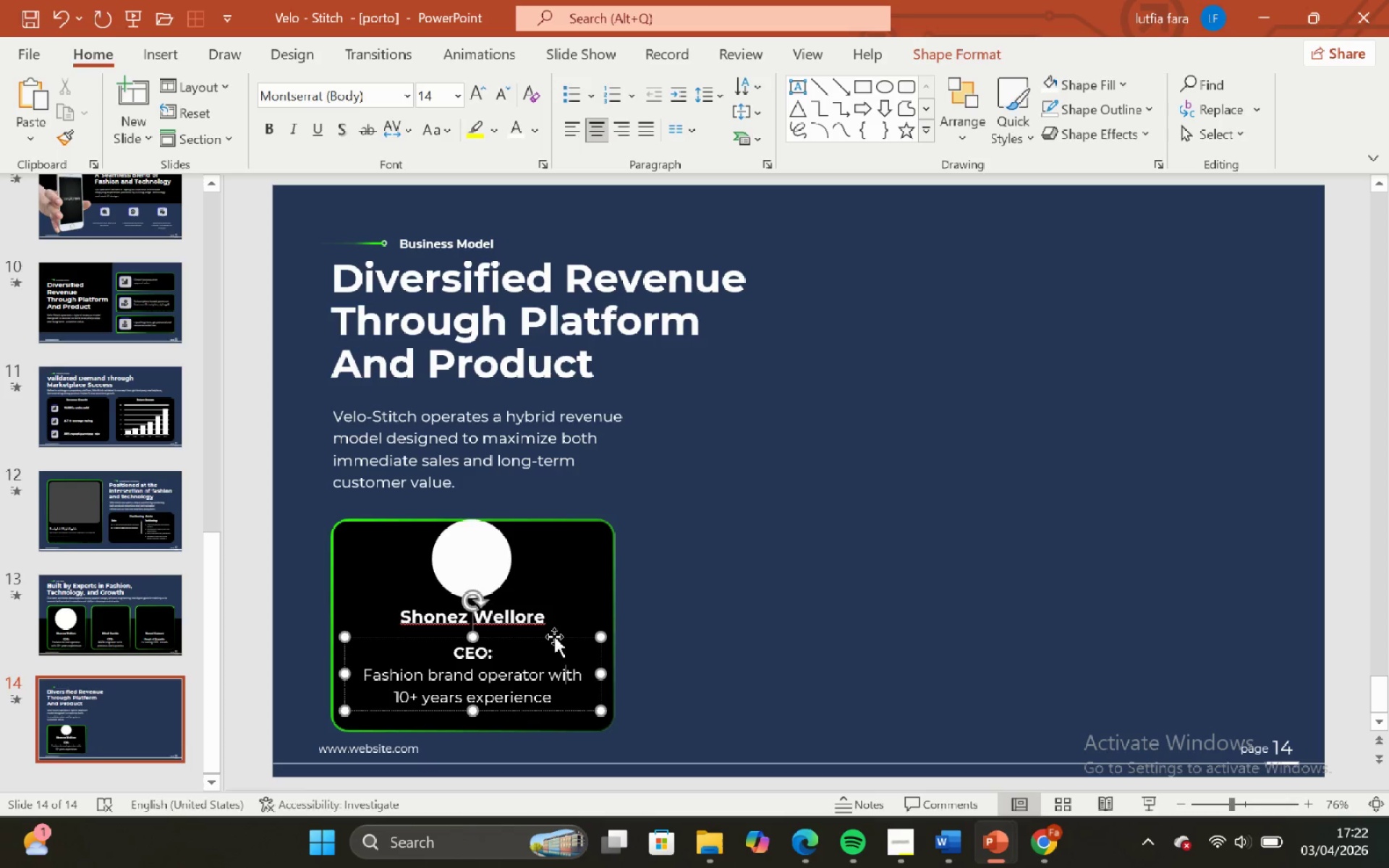 
double_click([674, 618])
 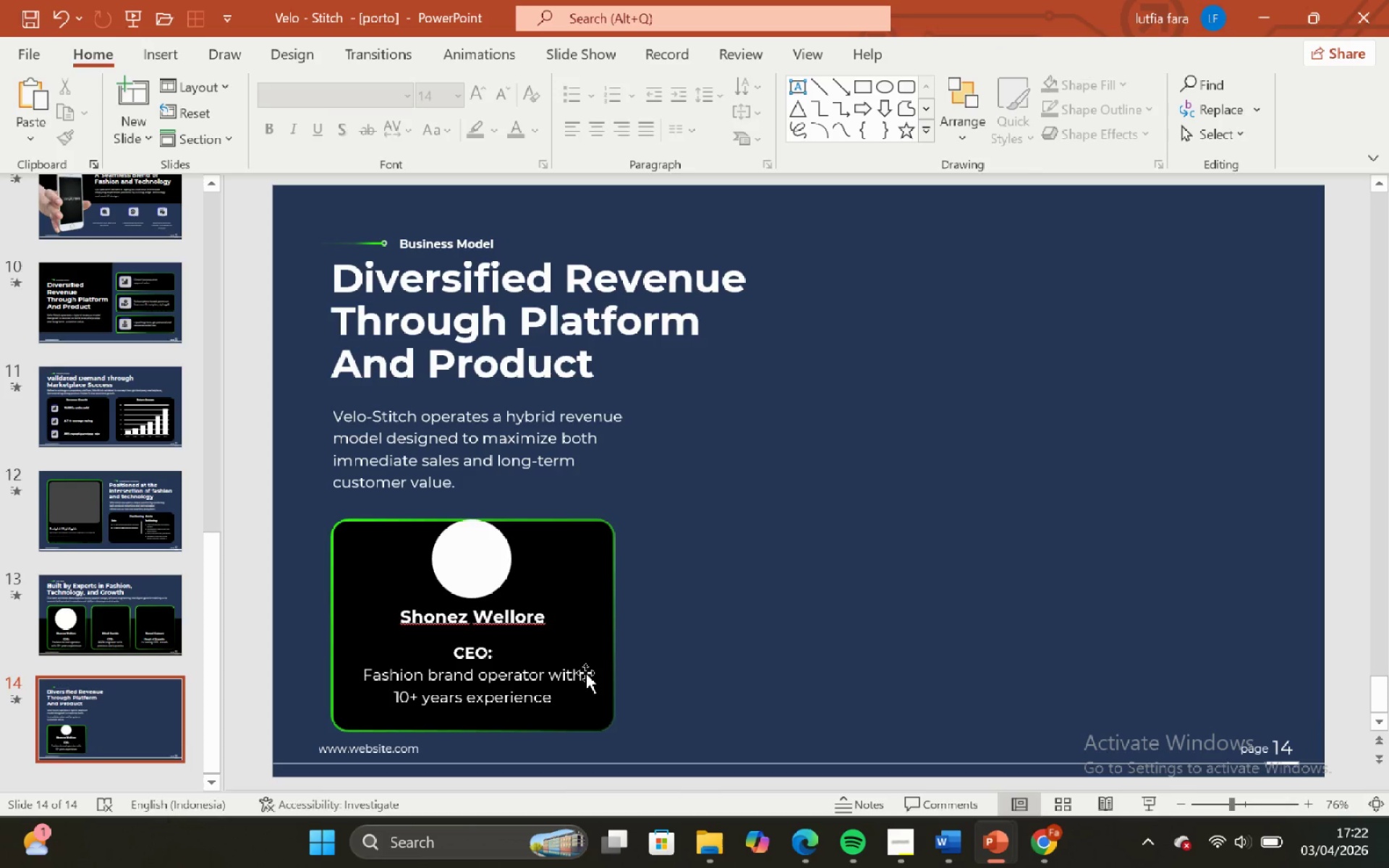 
left_click([585, 673])
 